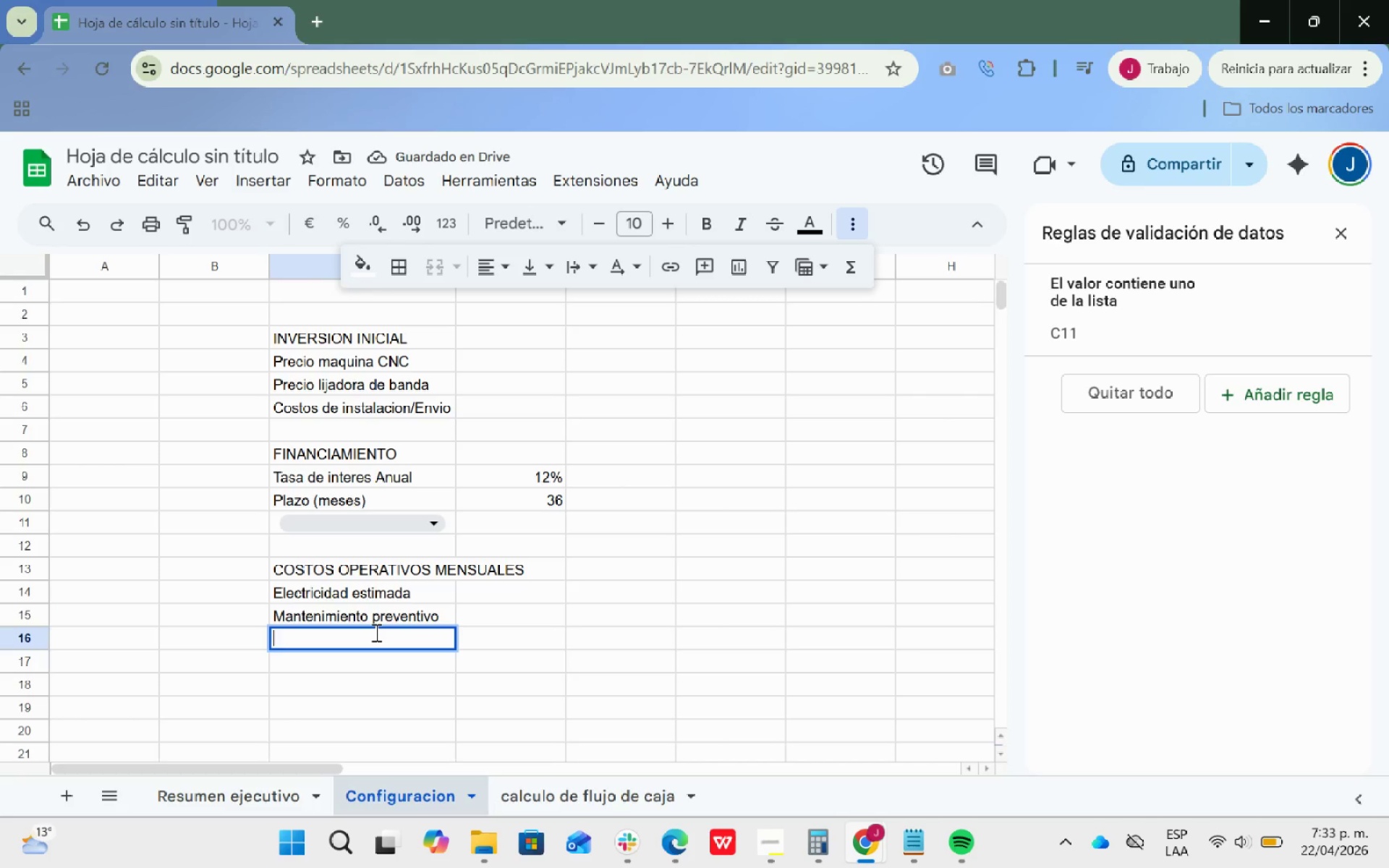 
type(Costo de mano de obra)
 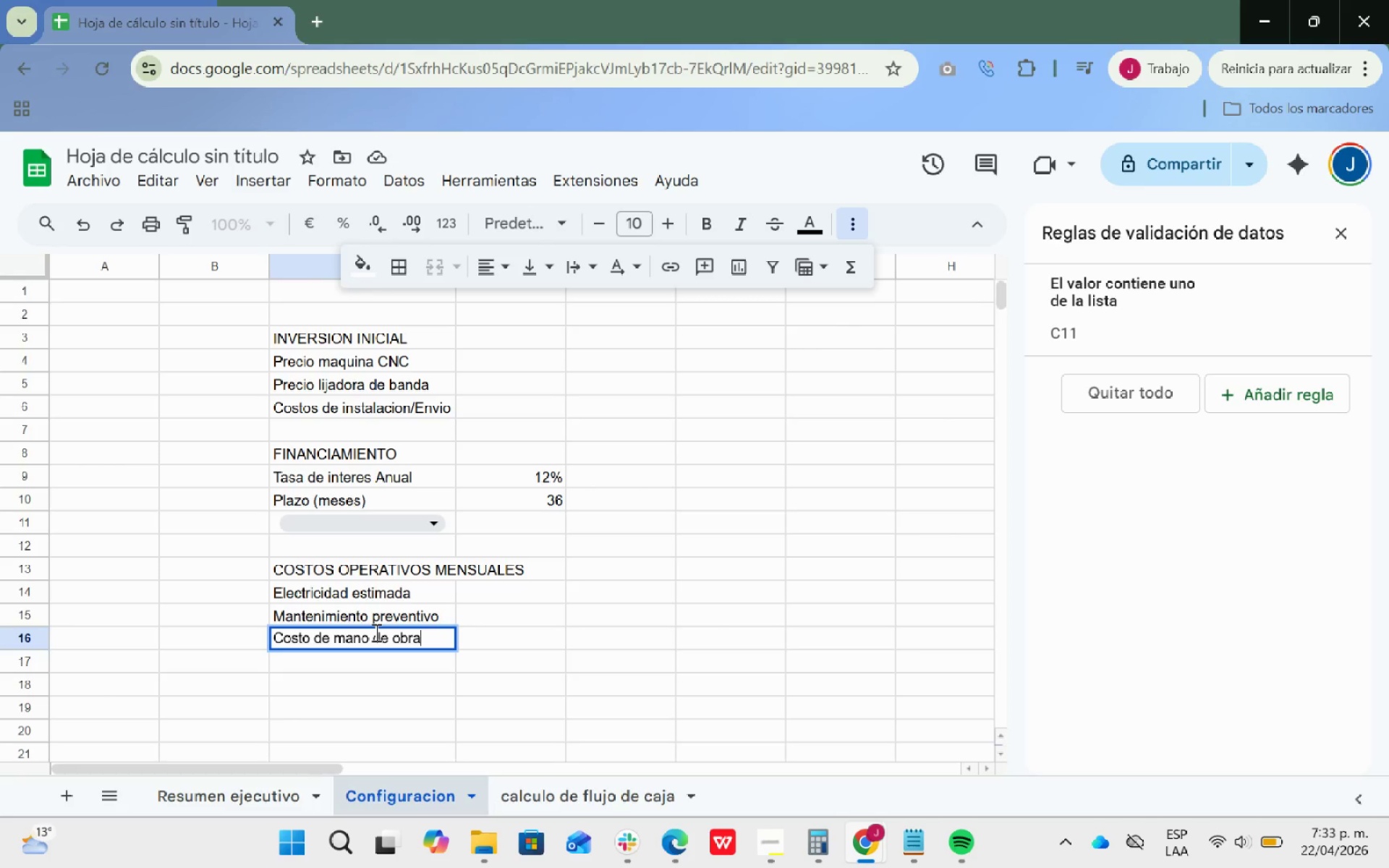 
wait(10.28)
 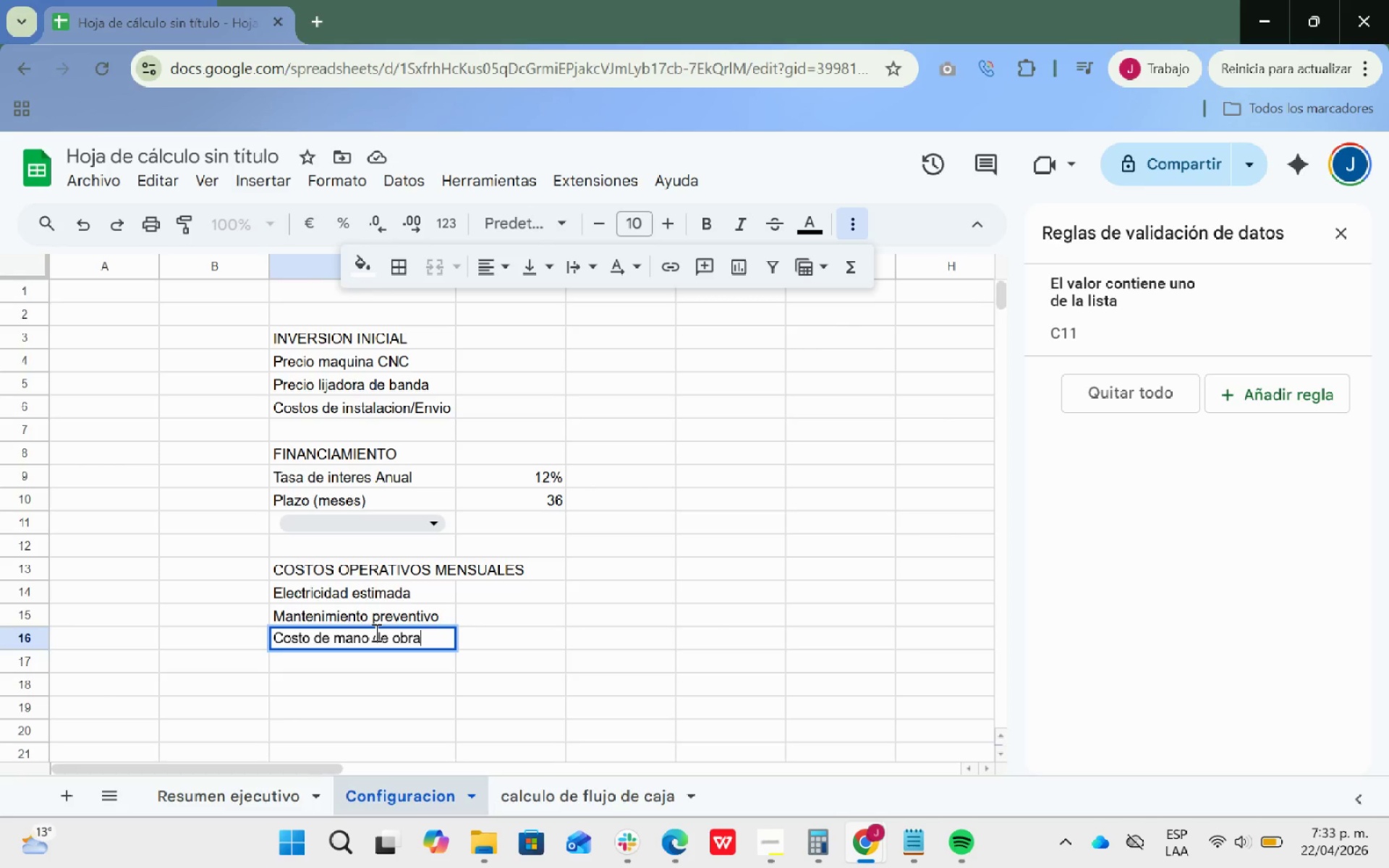 
type( interna)
 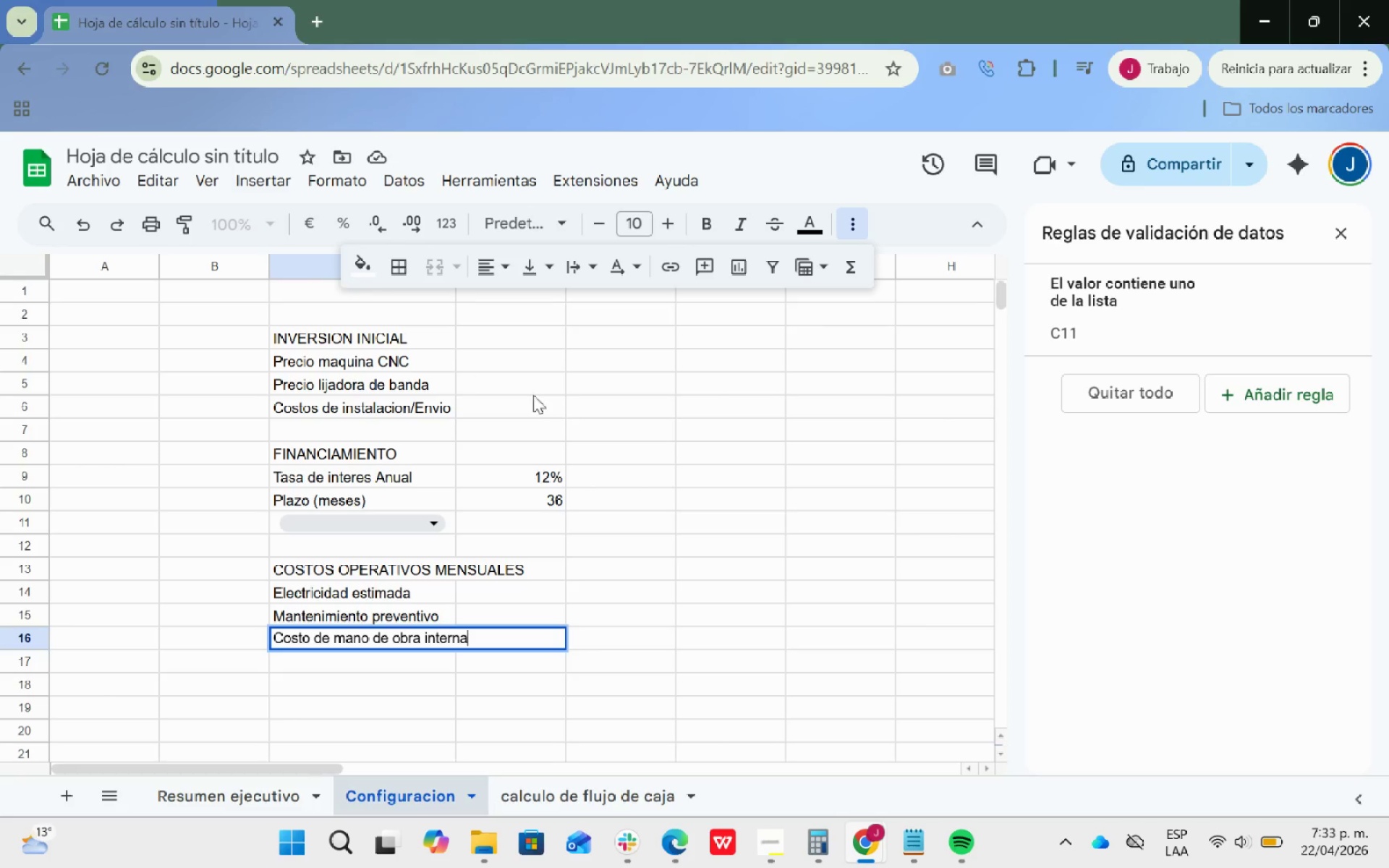 
left_click([841, 218])
 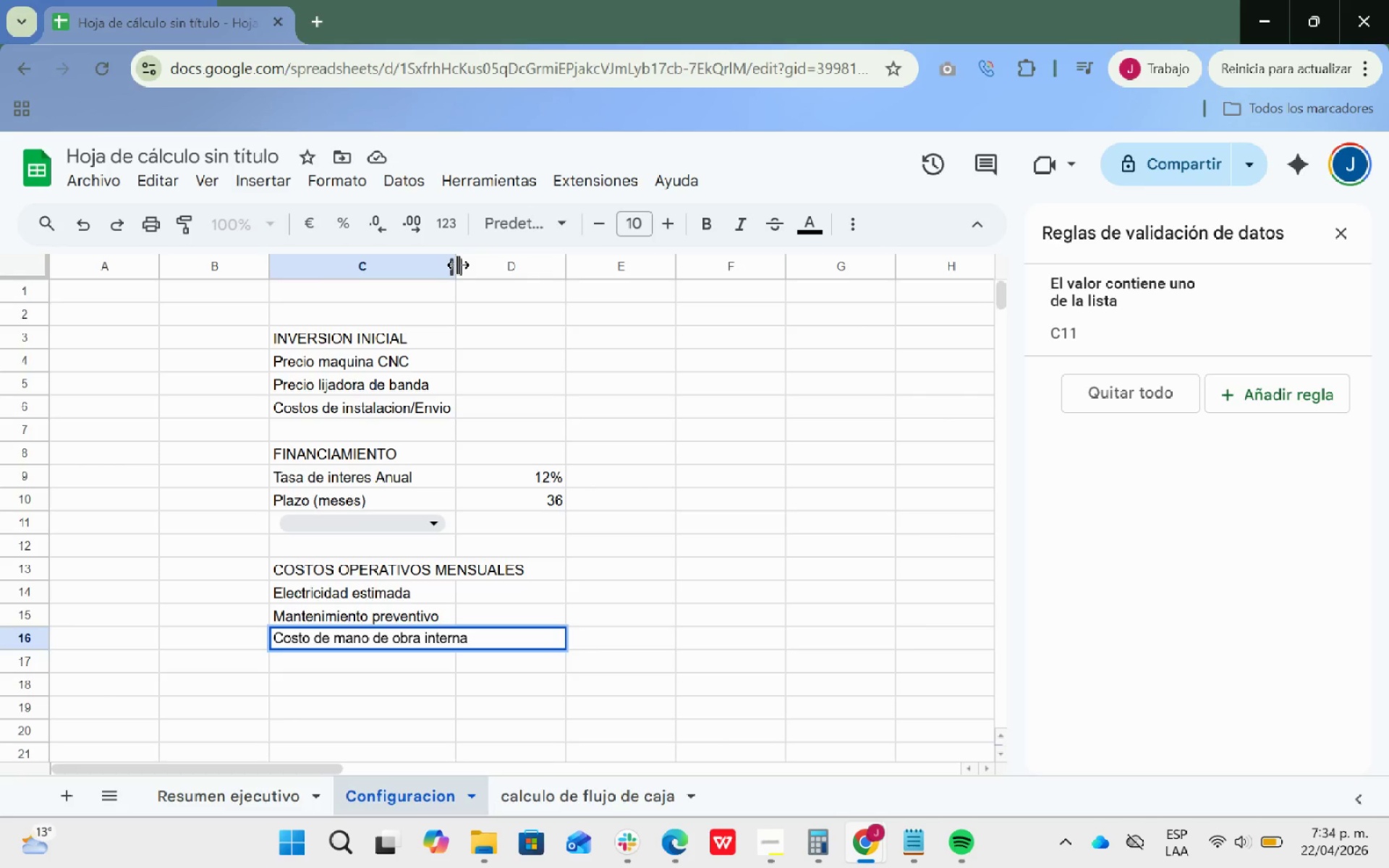 
double_click([457, 265])
 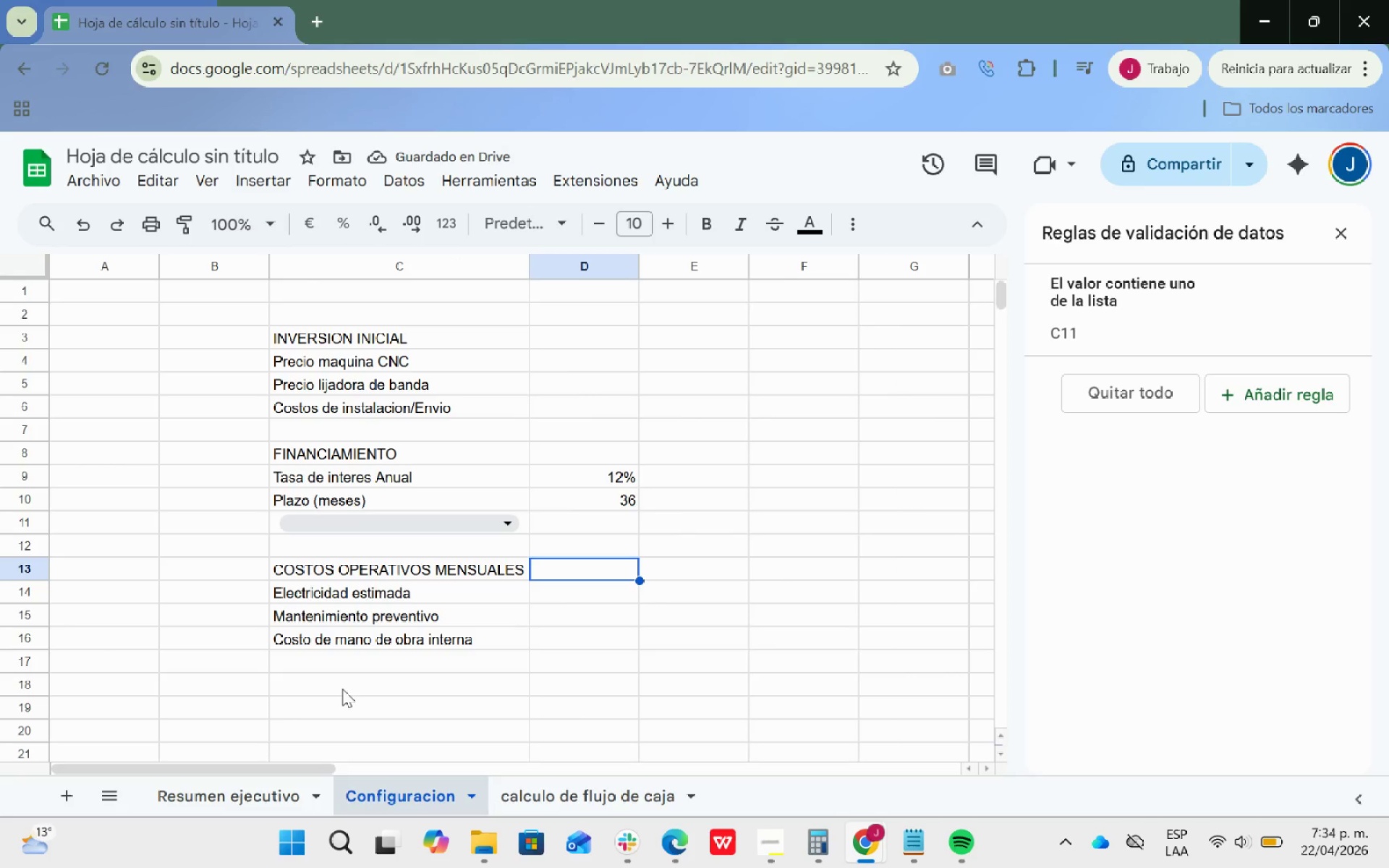 
wait(10.23)
 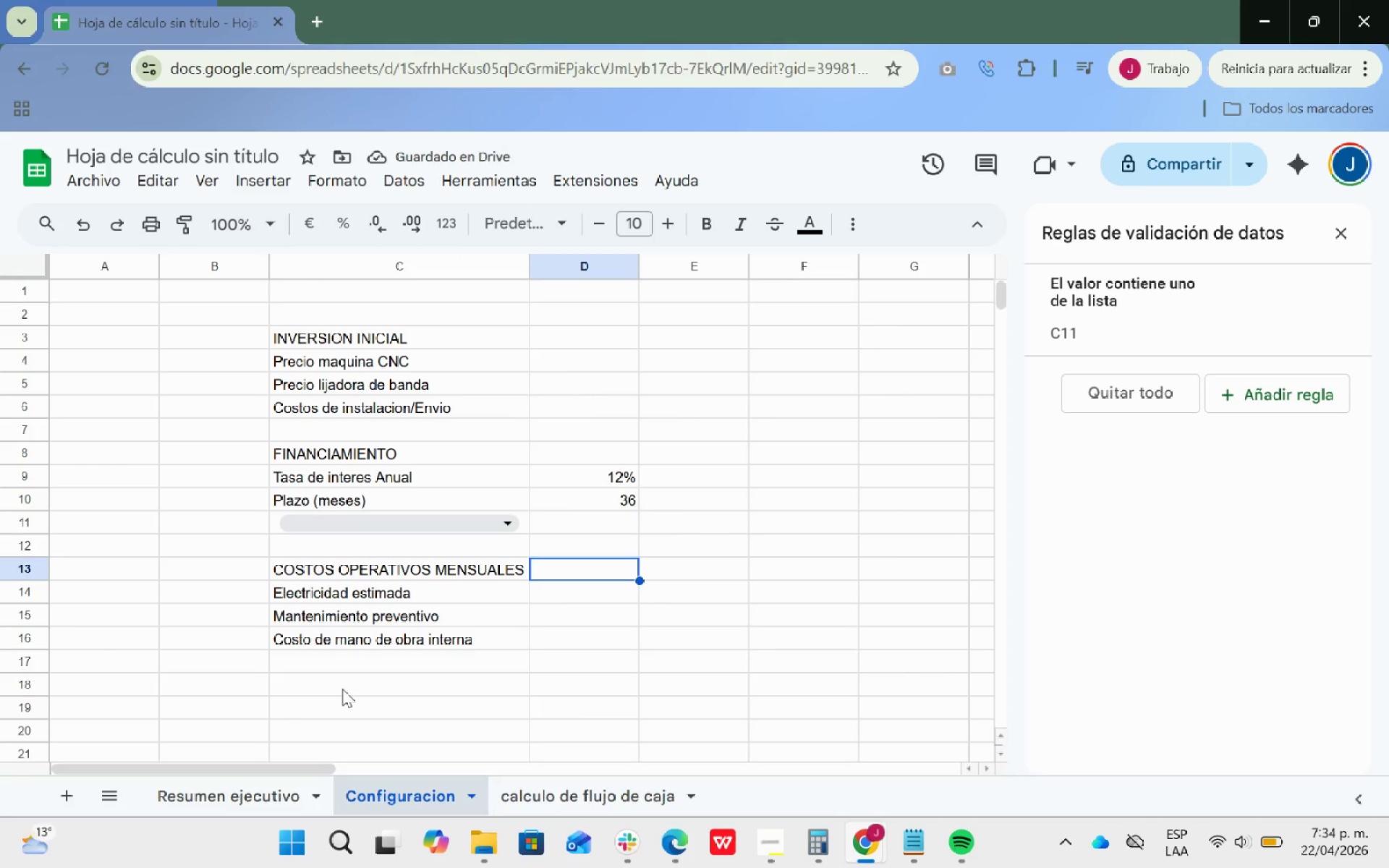 
scroll: coordinate [498, 558], scroll_direction: down, amount: 1.0
 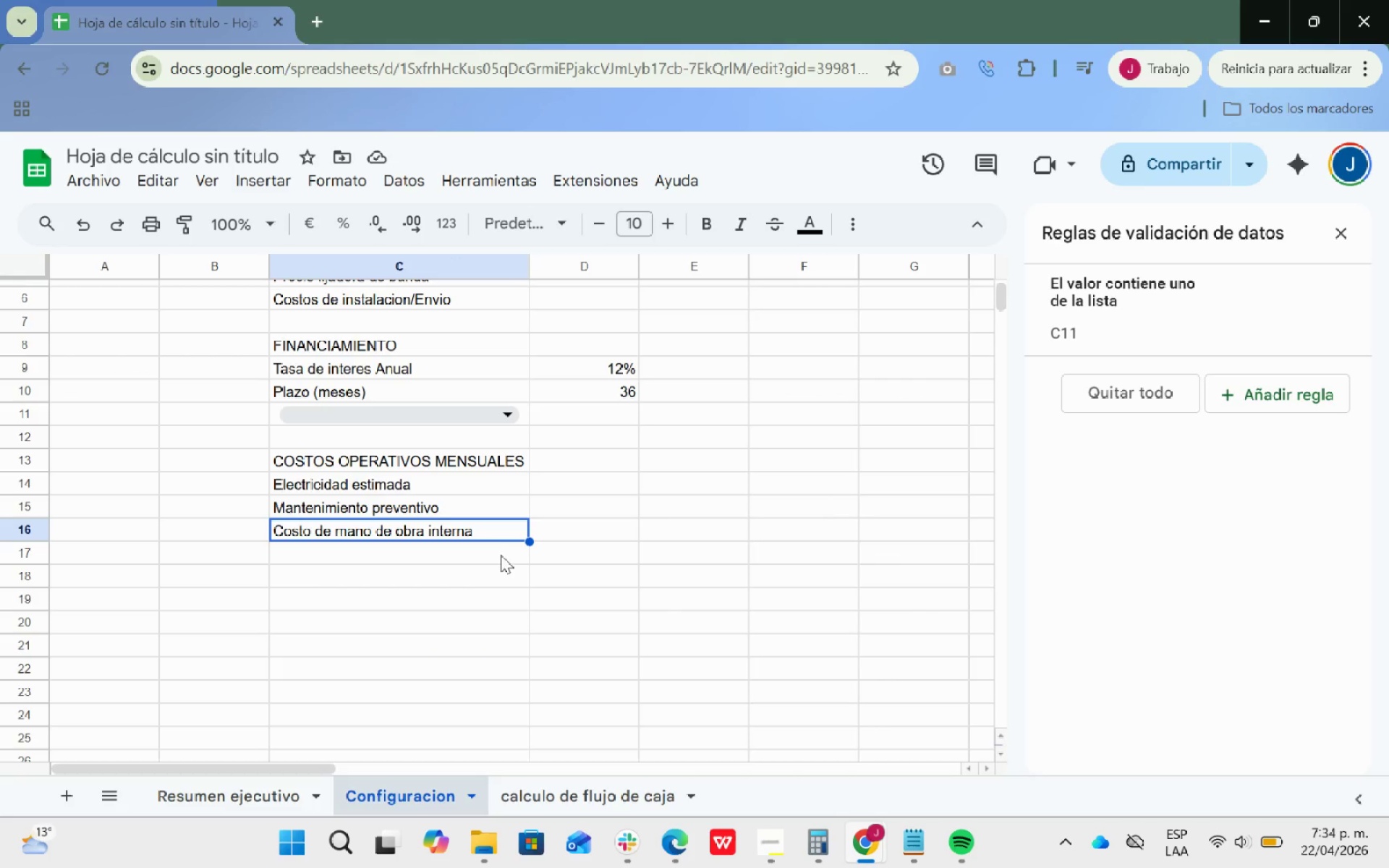 
double_click([502, 527])
 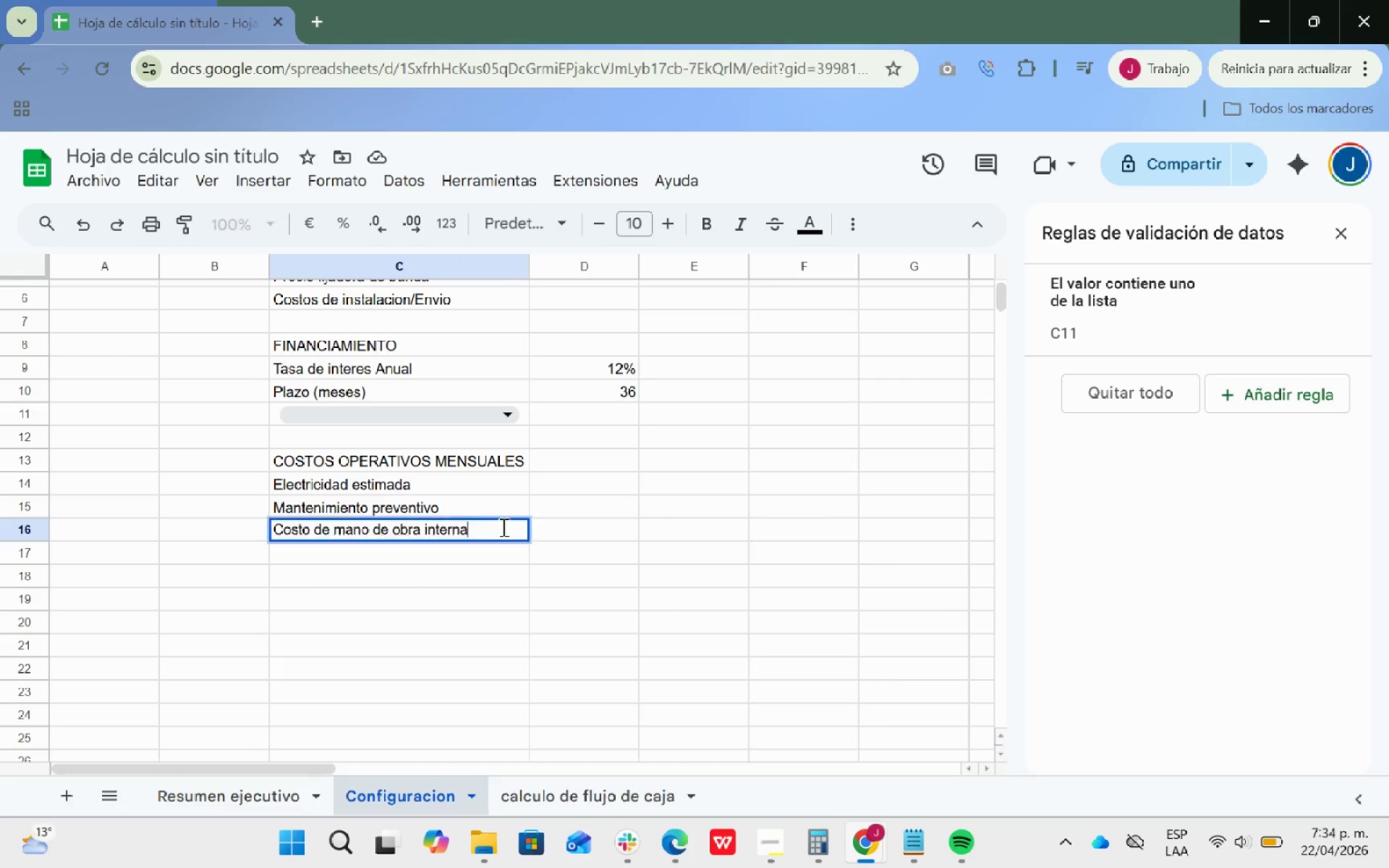 
triple_click([502, 527])
 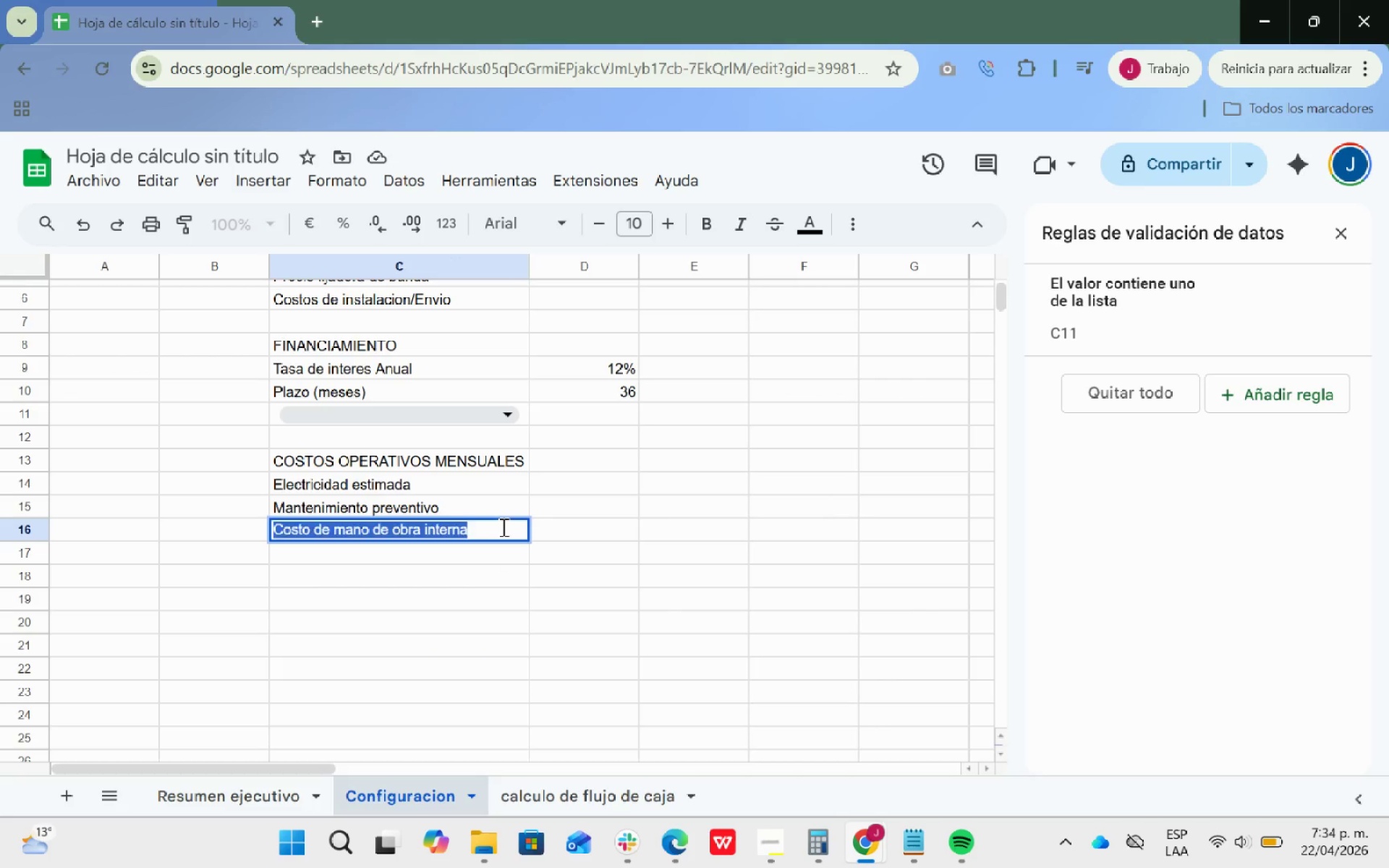 
key(Space)
 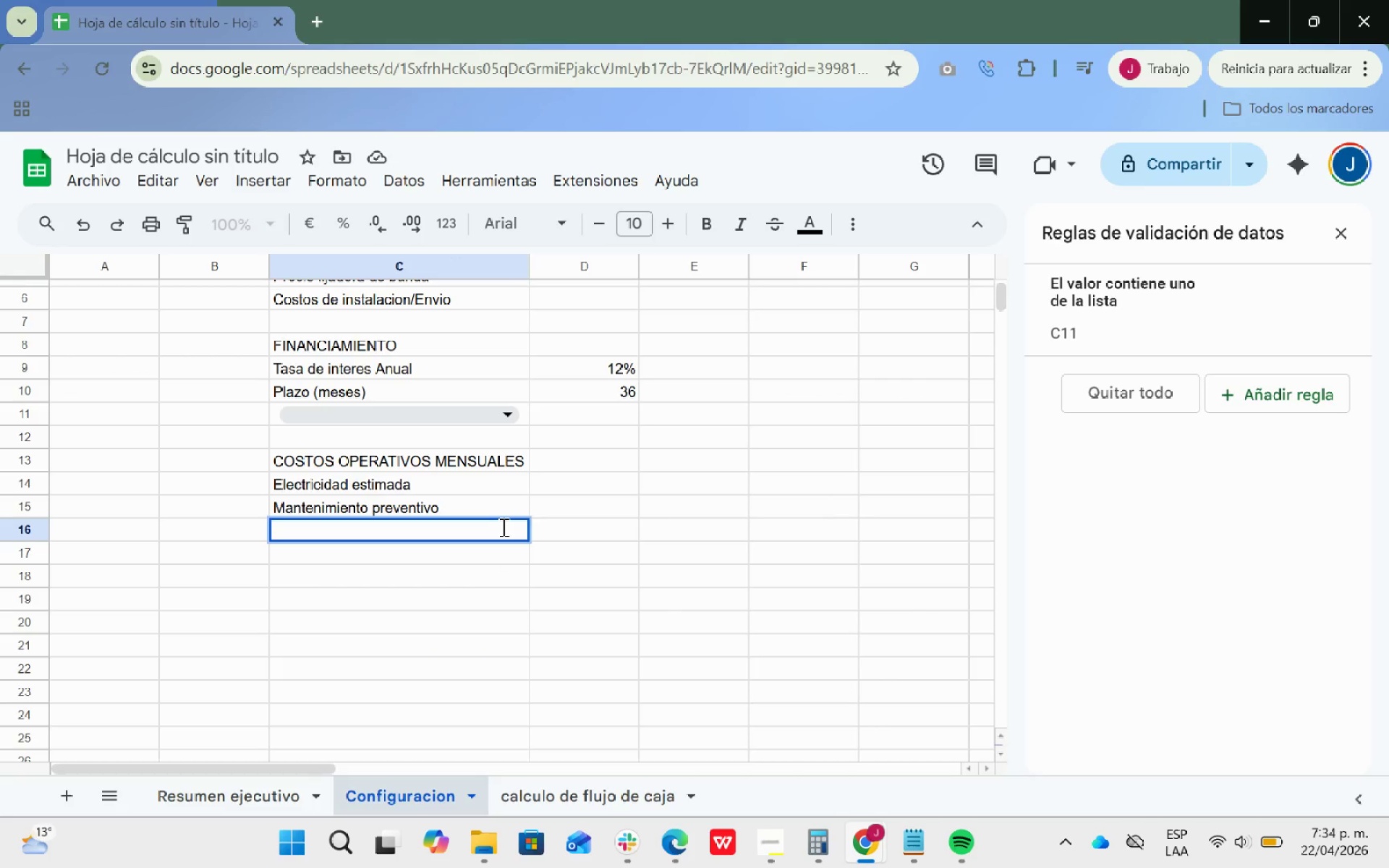 
key(Control+X)
 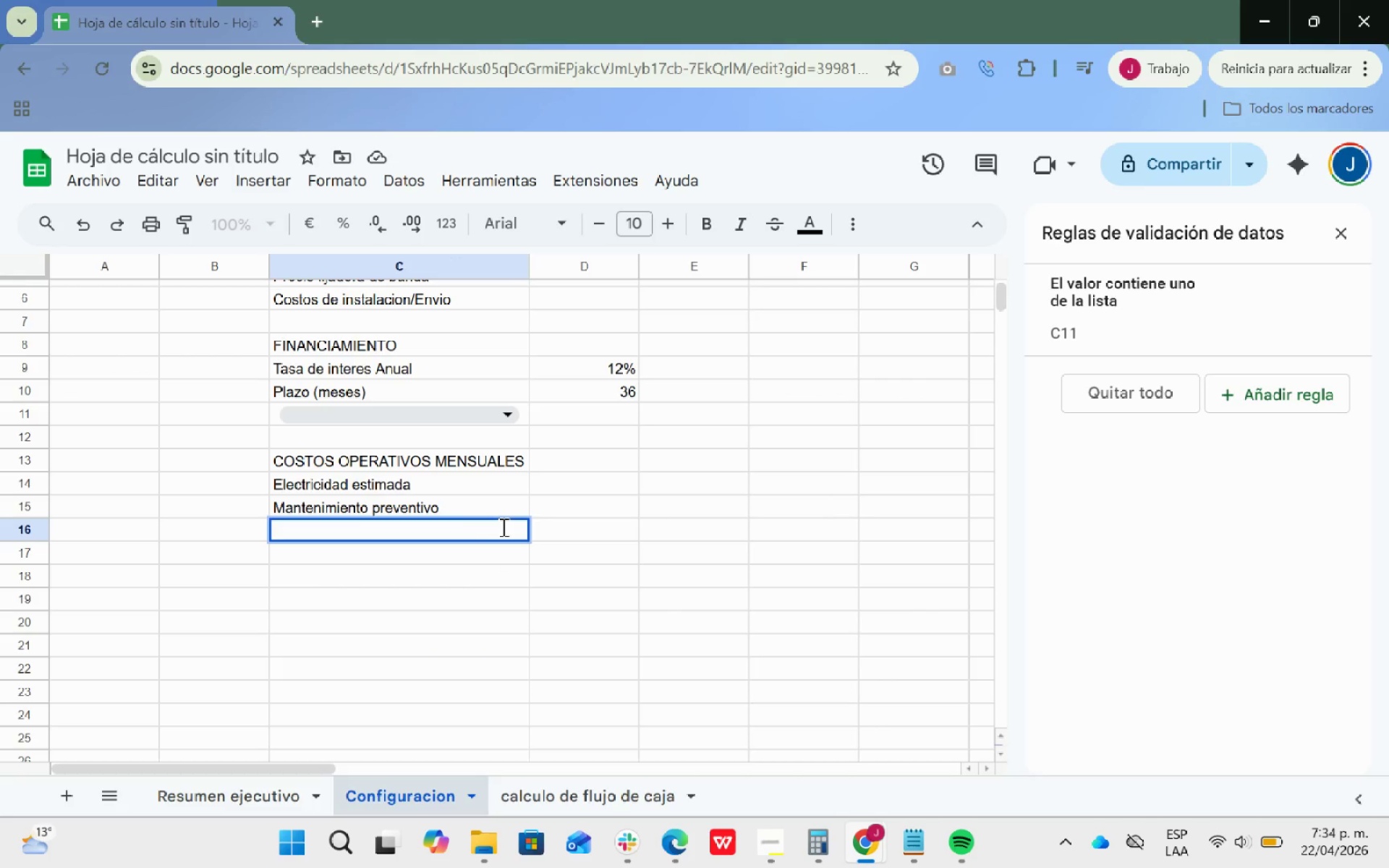 
key(Control+ControlLeft)
 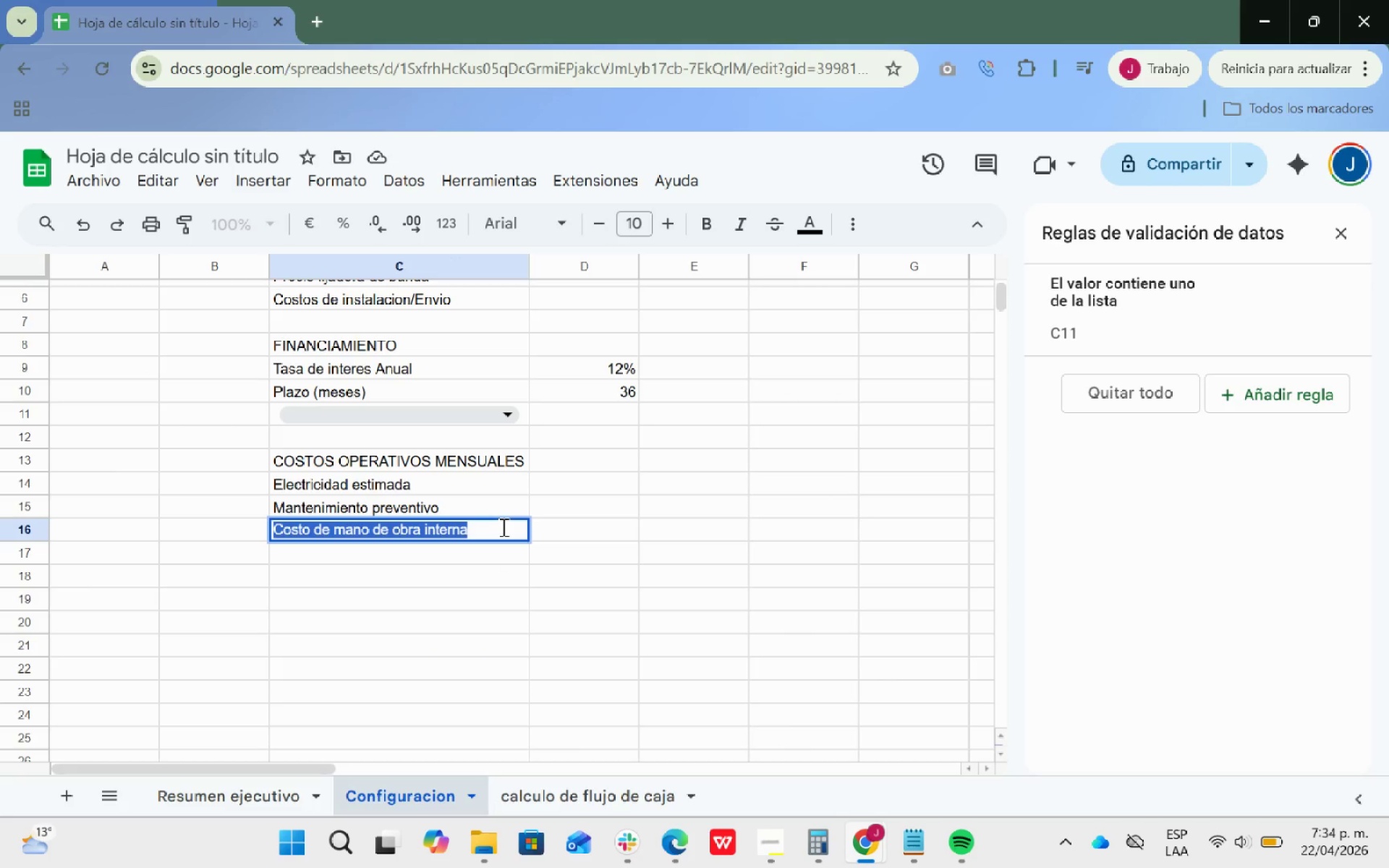 
key(Control+Z)
 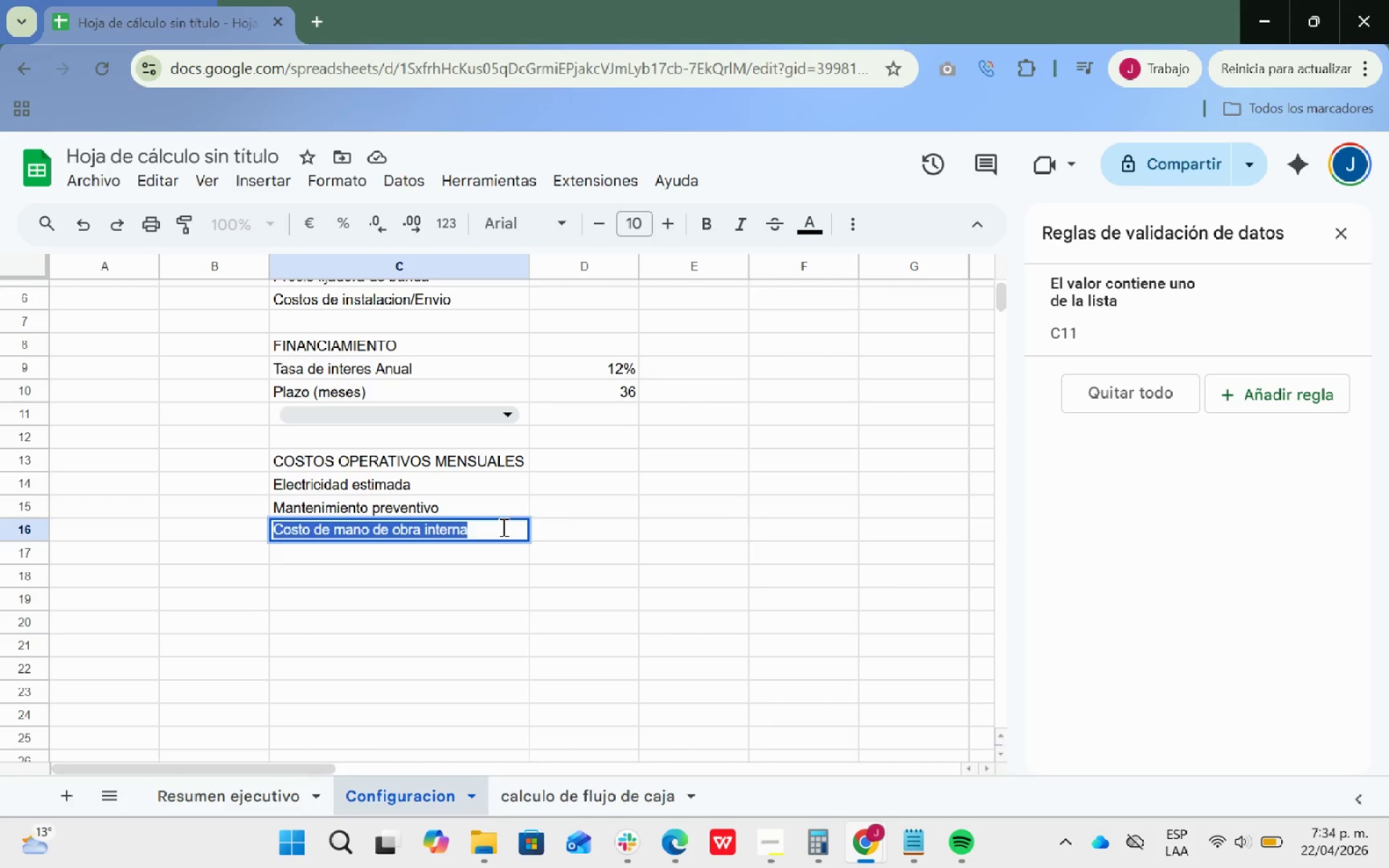 
left_click([502, 527])
 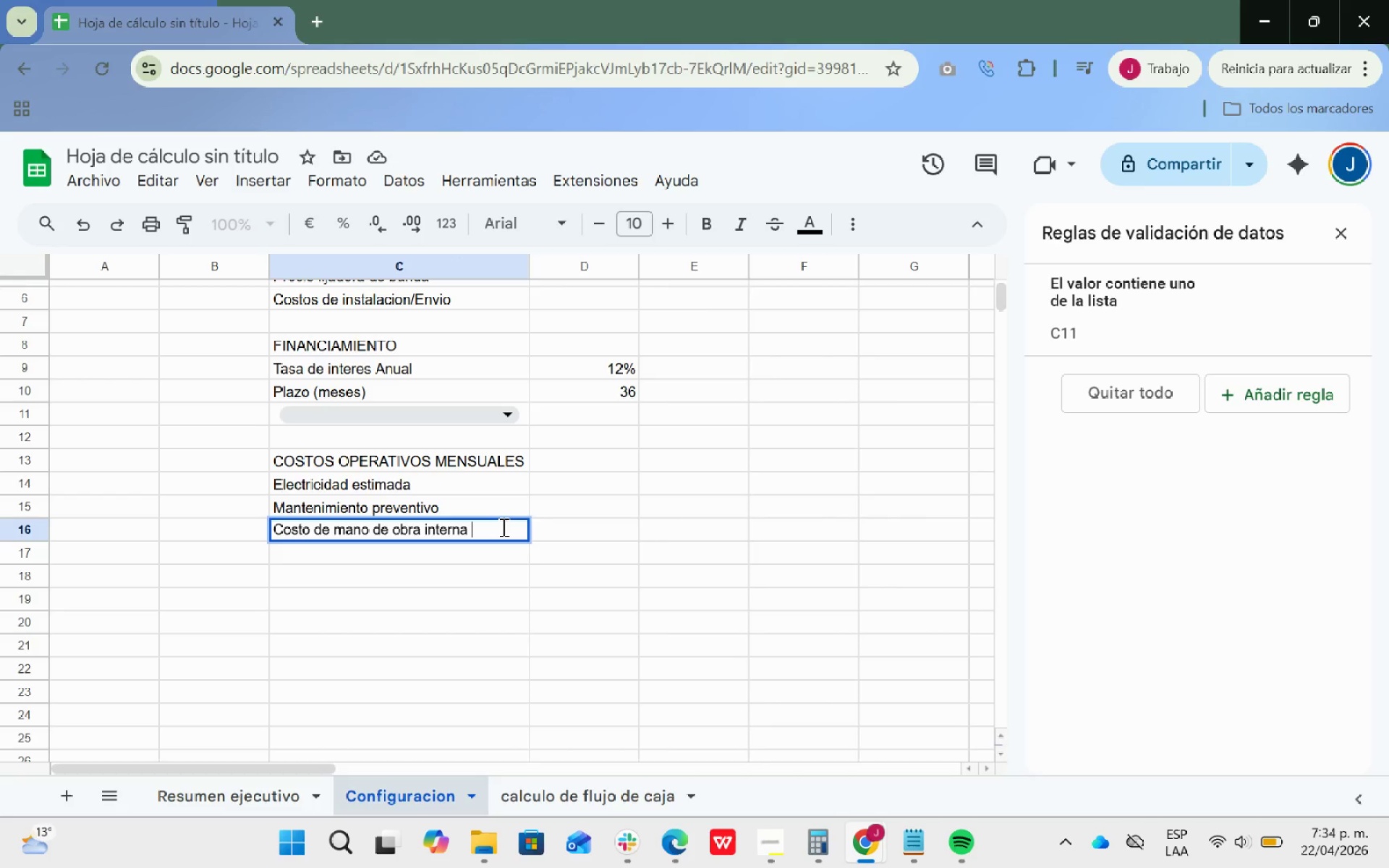 
type( x hora)
 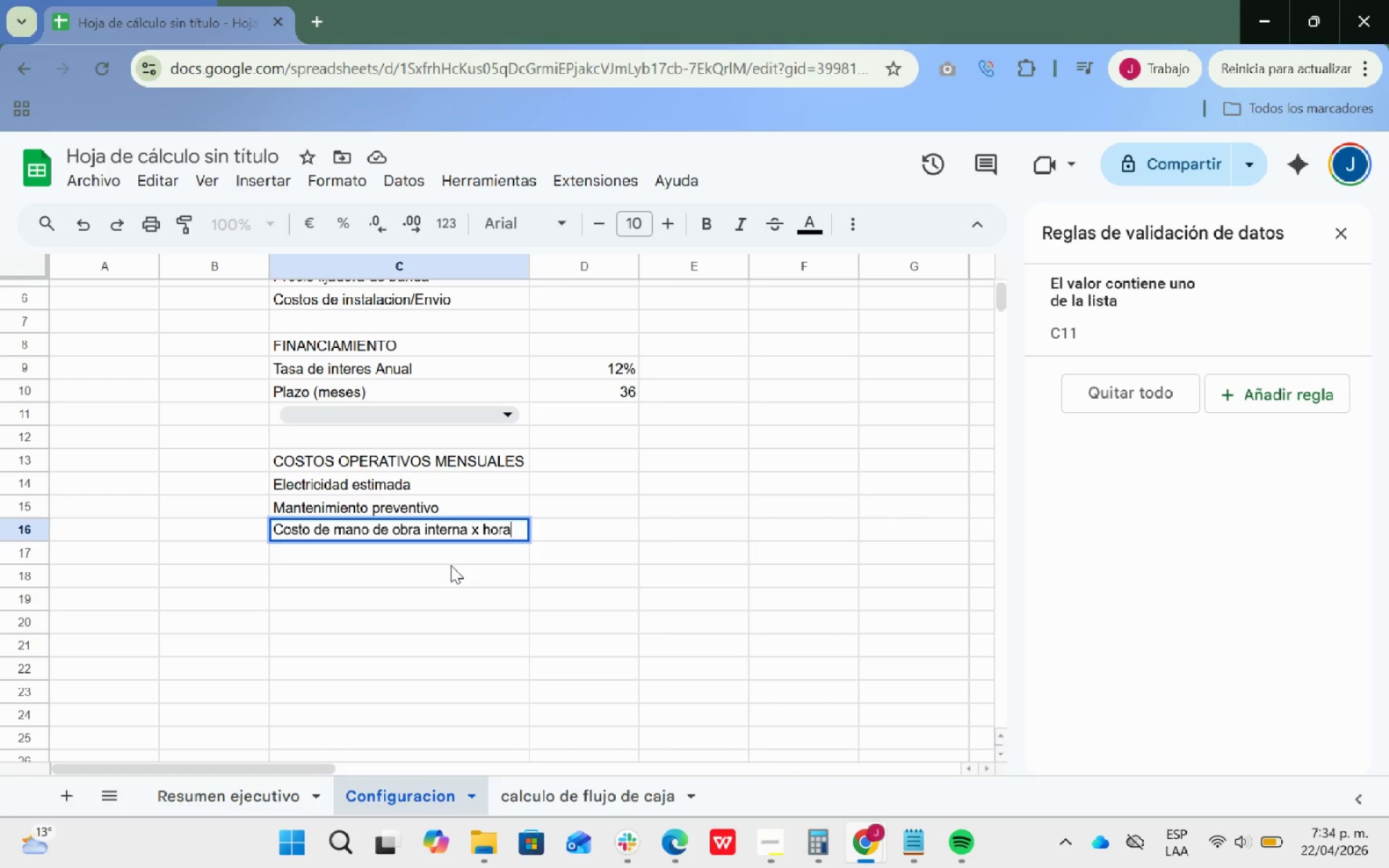 
left_click([451, 554])
 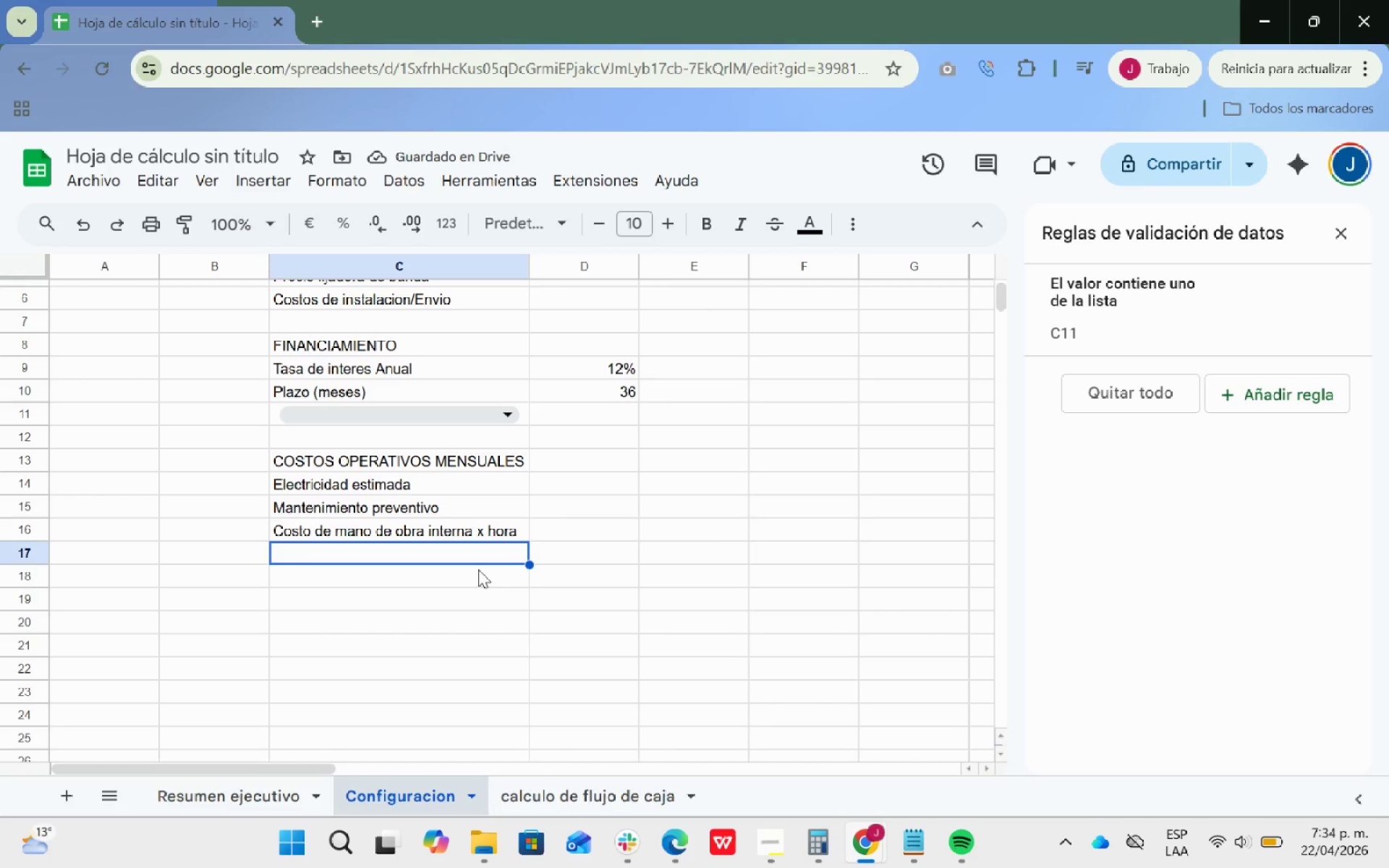 
wait(6.3)
 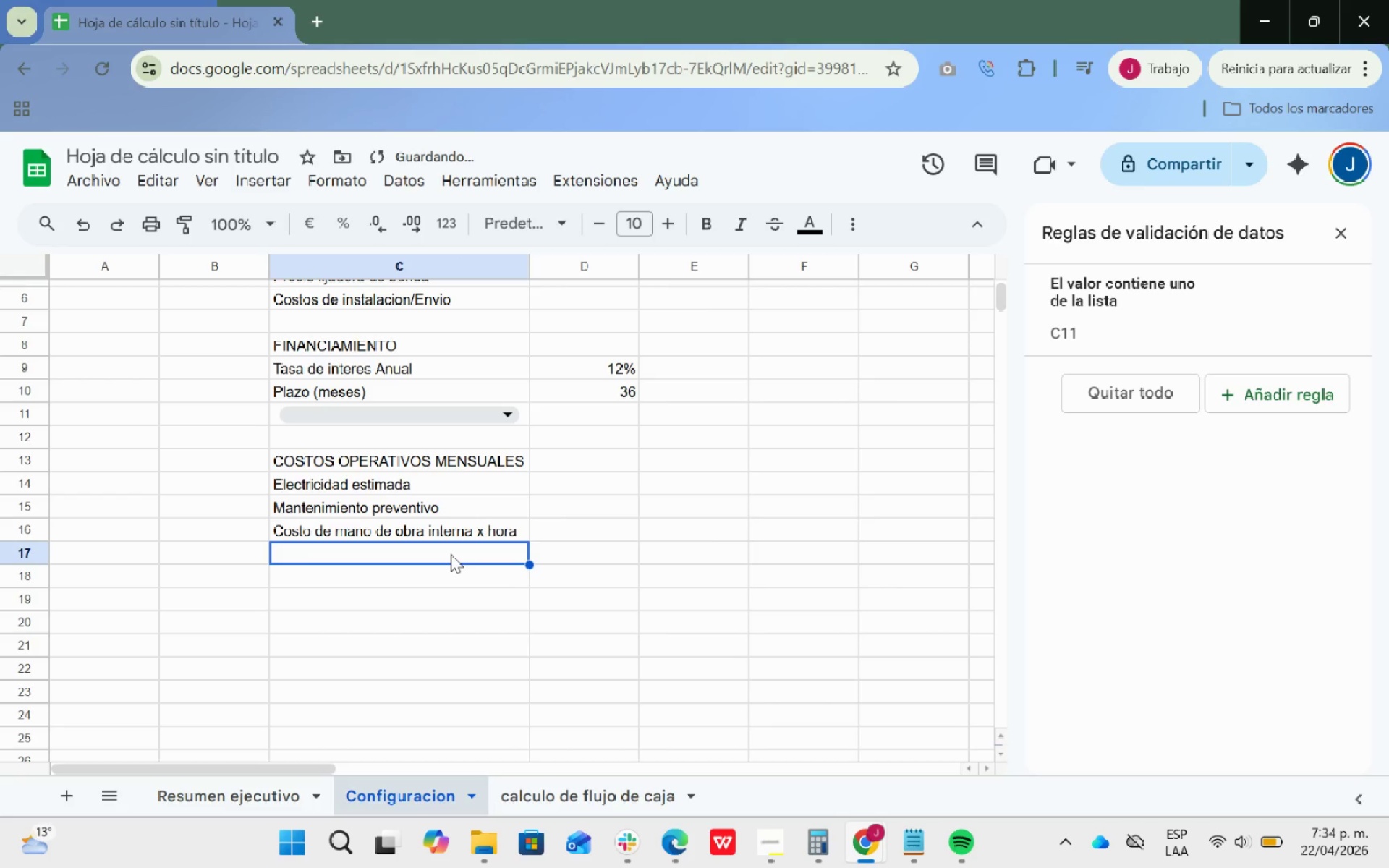 
left_click([326, 588])
 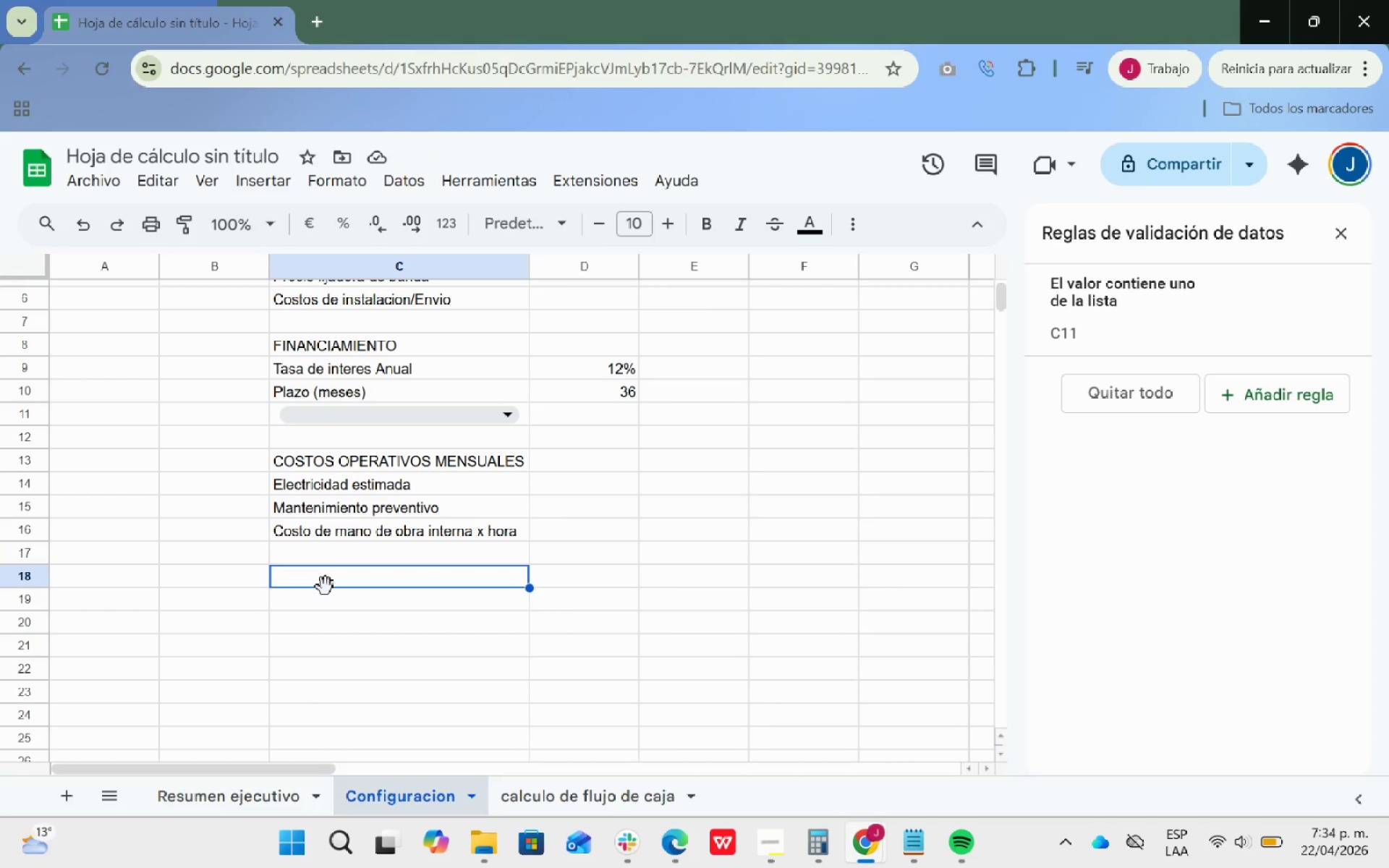 
type(Sun)
key(Backspace)
key(Backspace)
key(Backspace)
type(UB)
key(Backspace)
key(Backspace)
type(SUBCONTRATACION ACTUAL)
 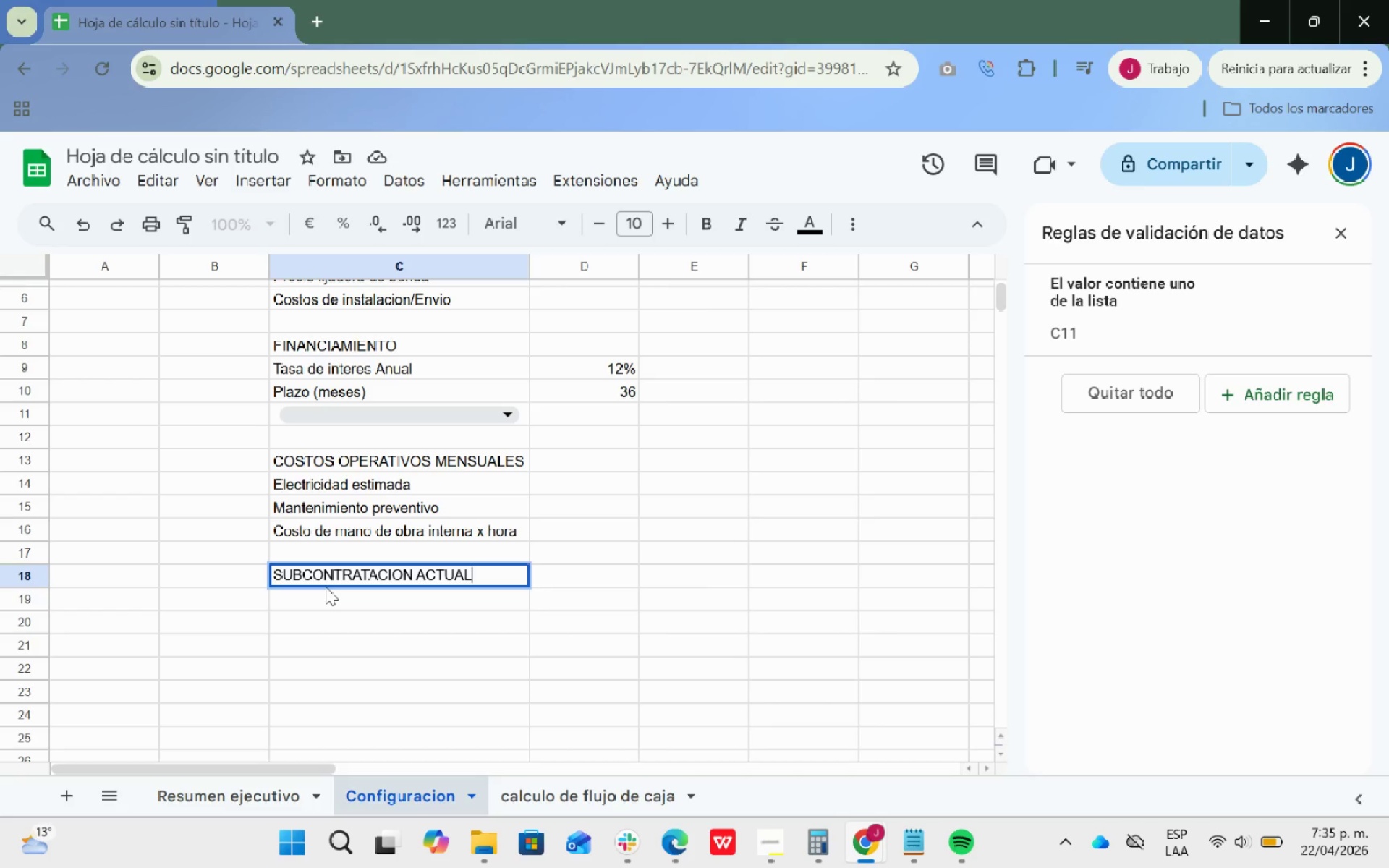 
wait(36.86)
 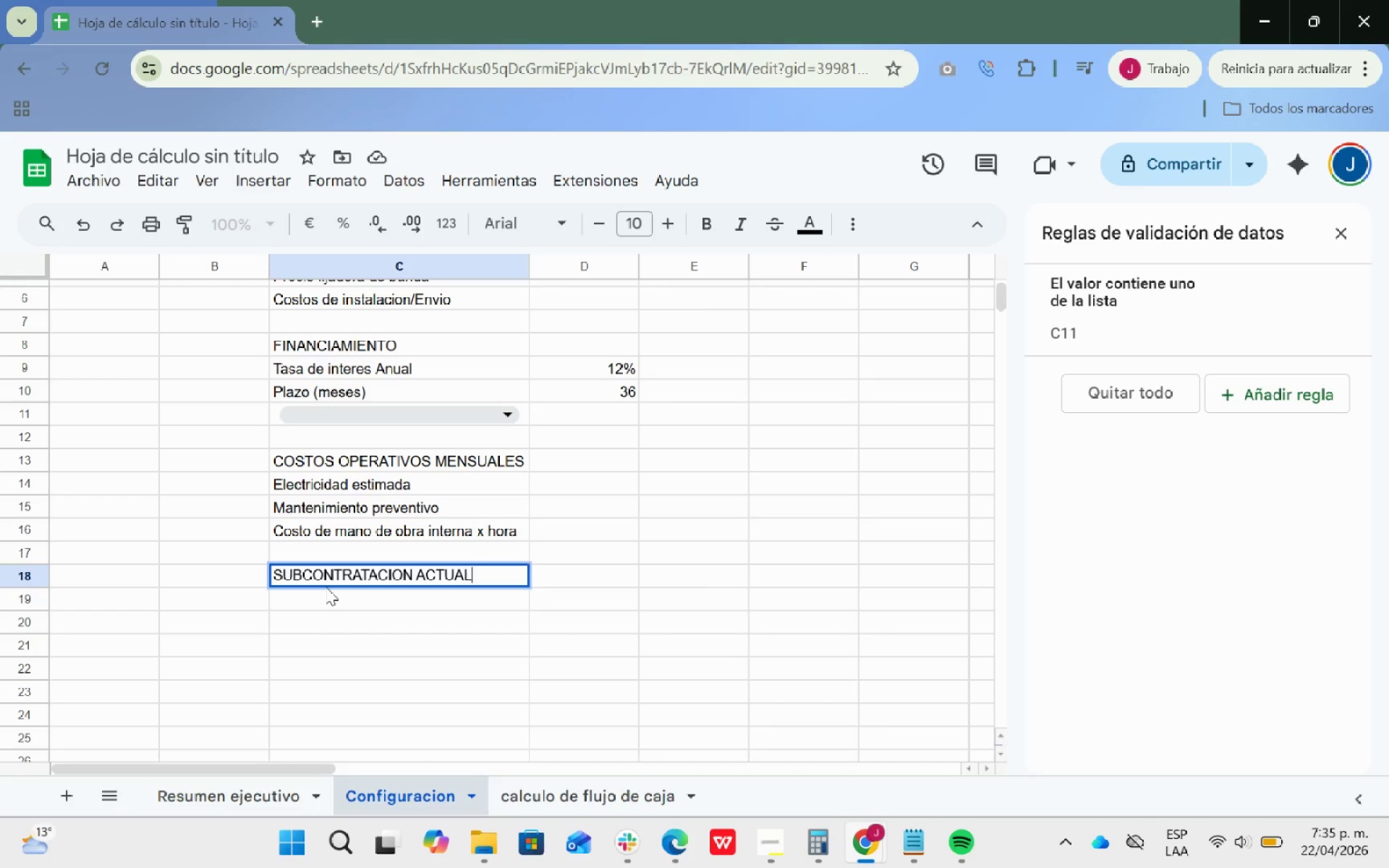 
key(Enter)
 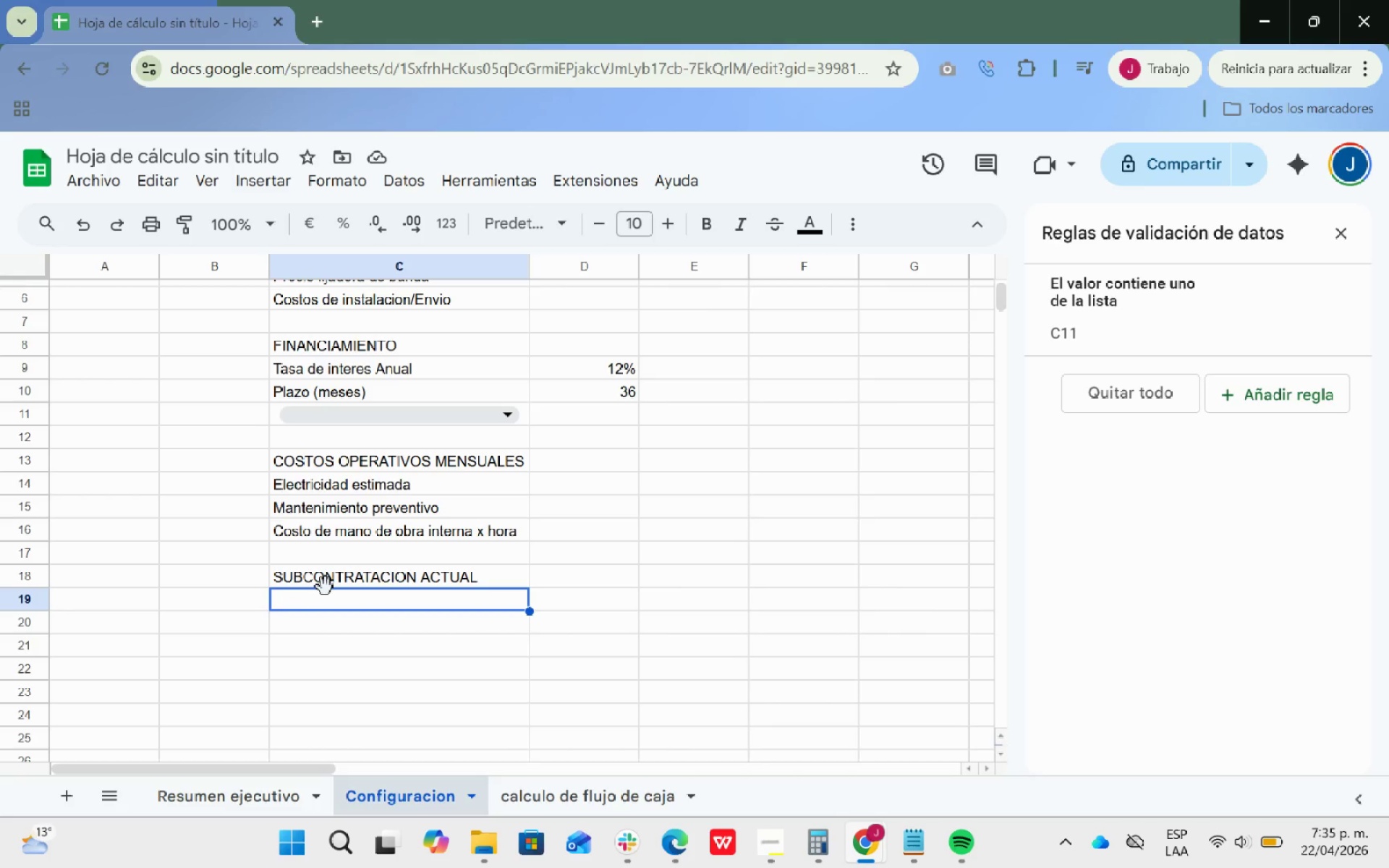 
wait(7.55)
 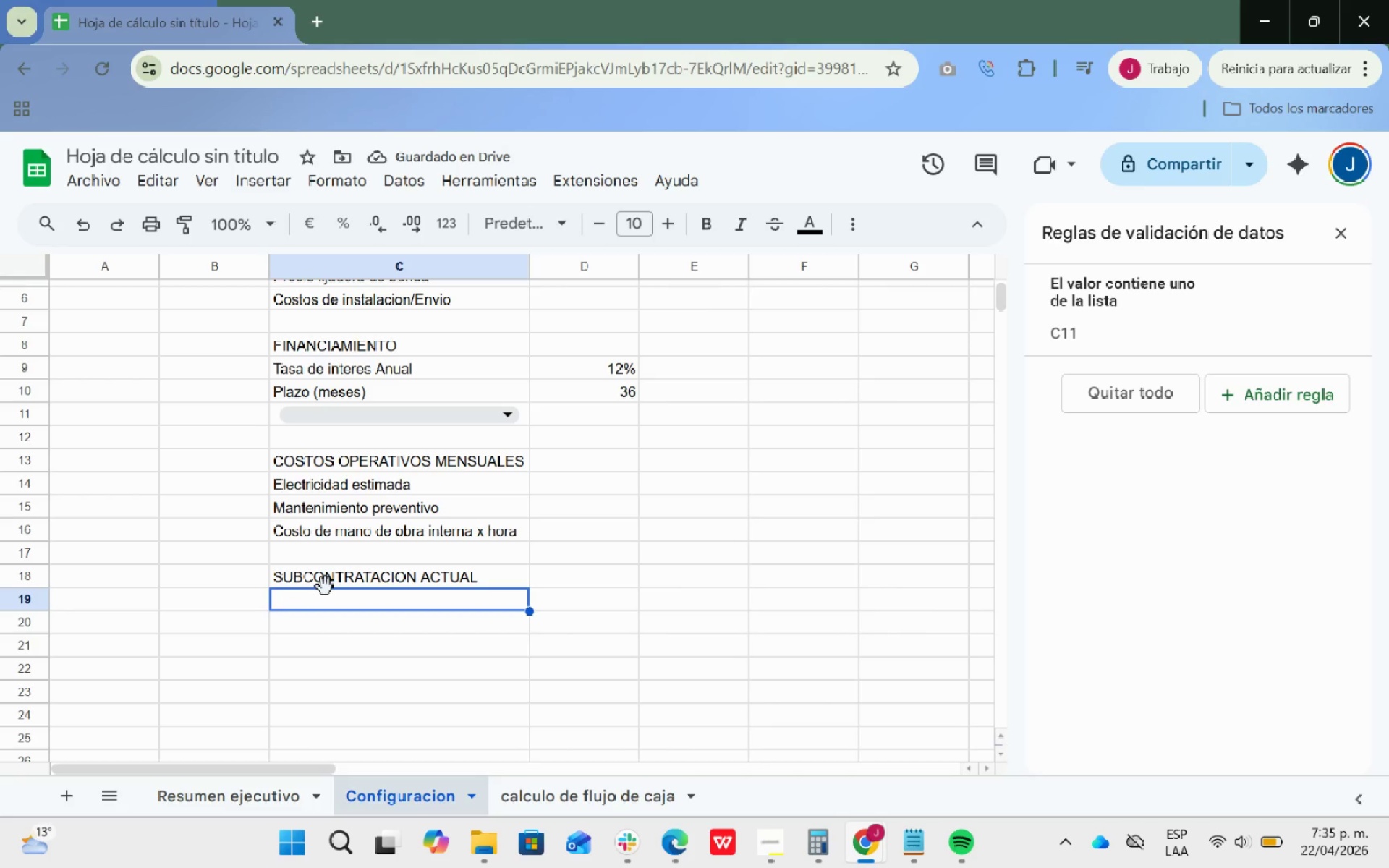 
double_click([407, 597])
 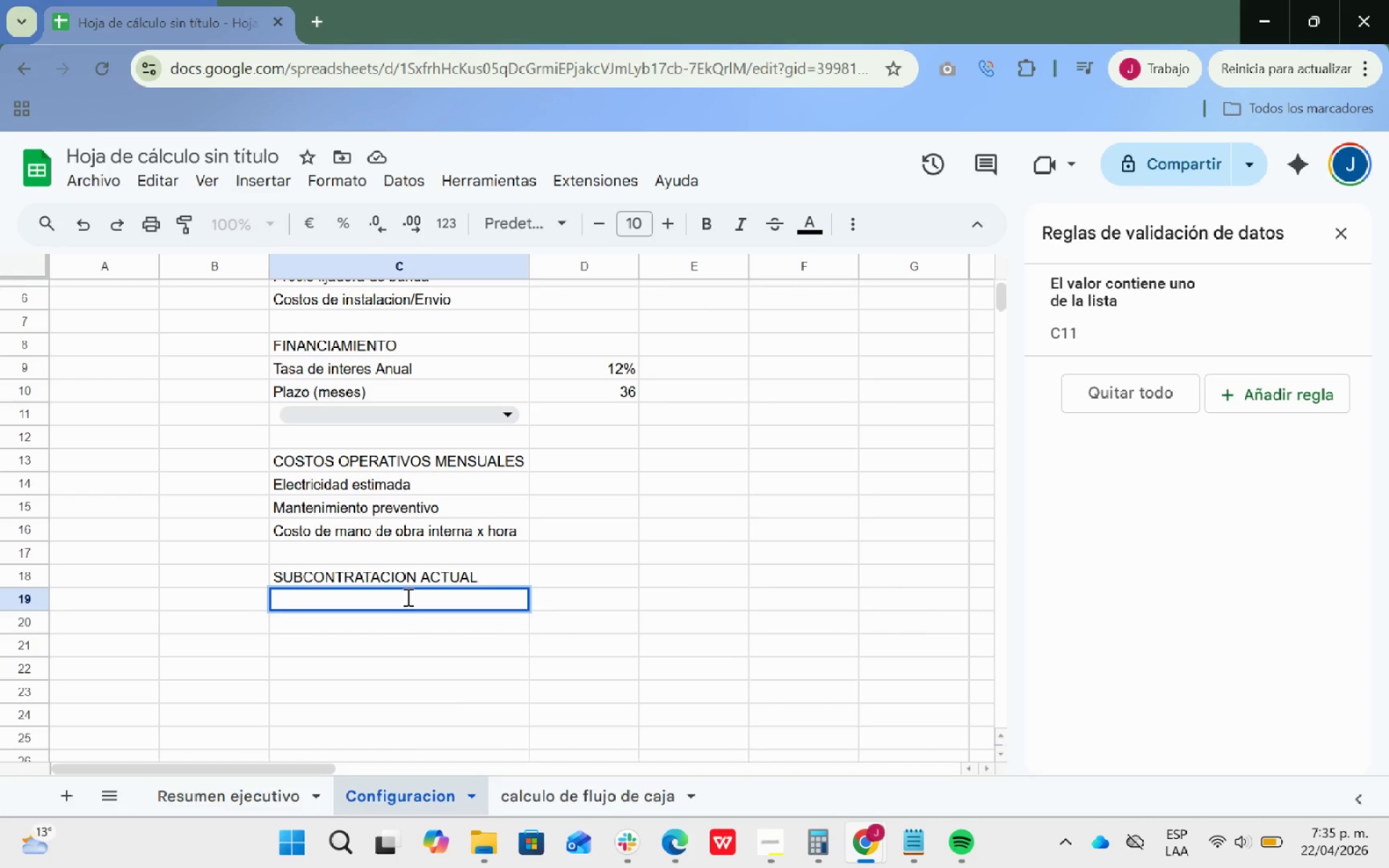 
type(Tafi)
key(Backspace)
key(Backspace)
type(rifa promedio )
 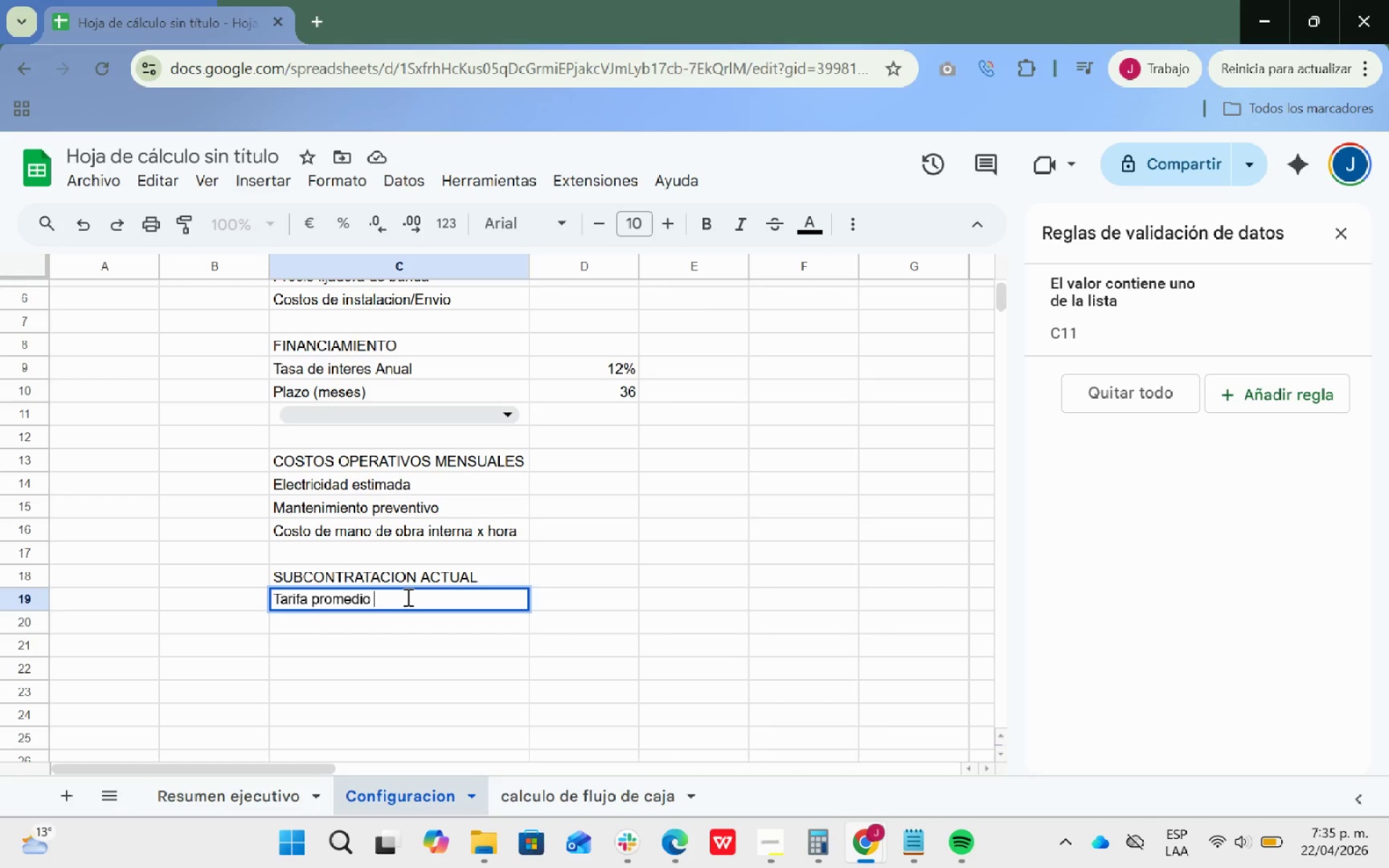 
wait(5.62)
 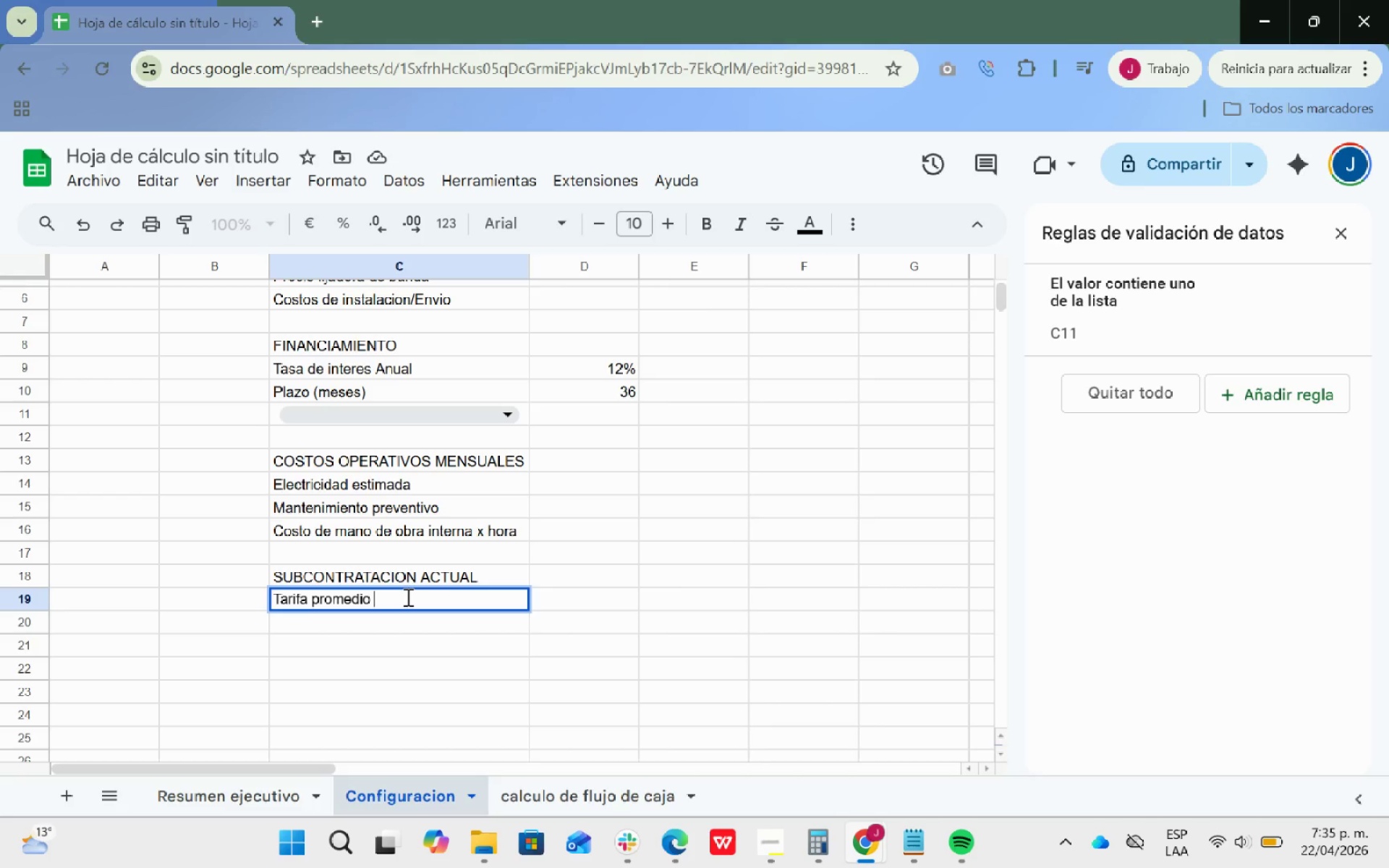 
type(sub)
 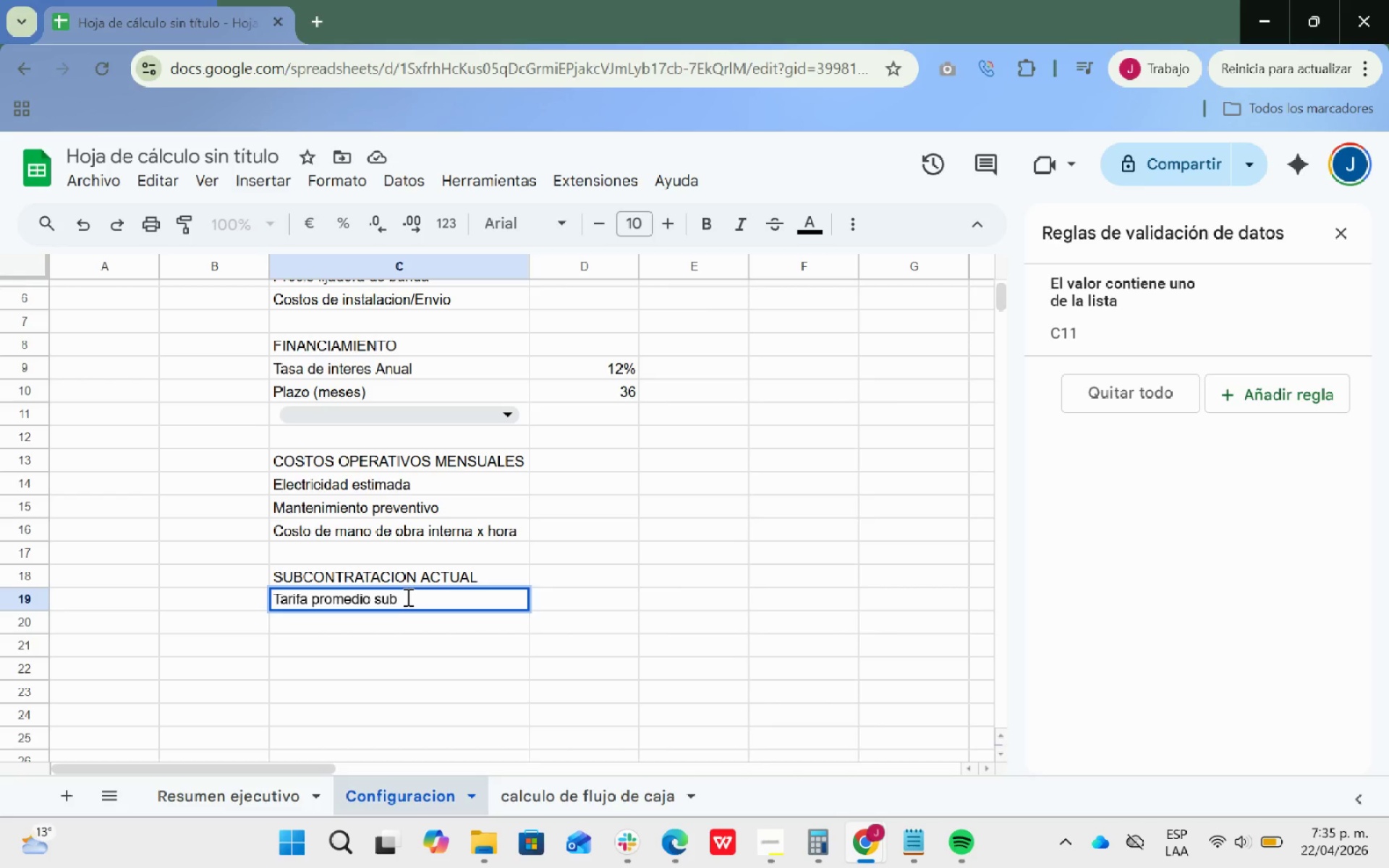 
wait(6.69)
 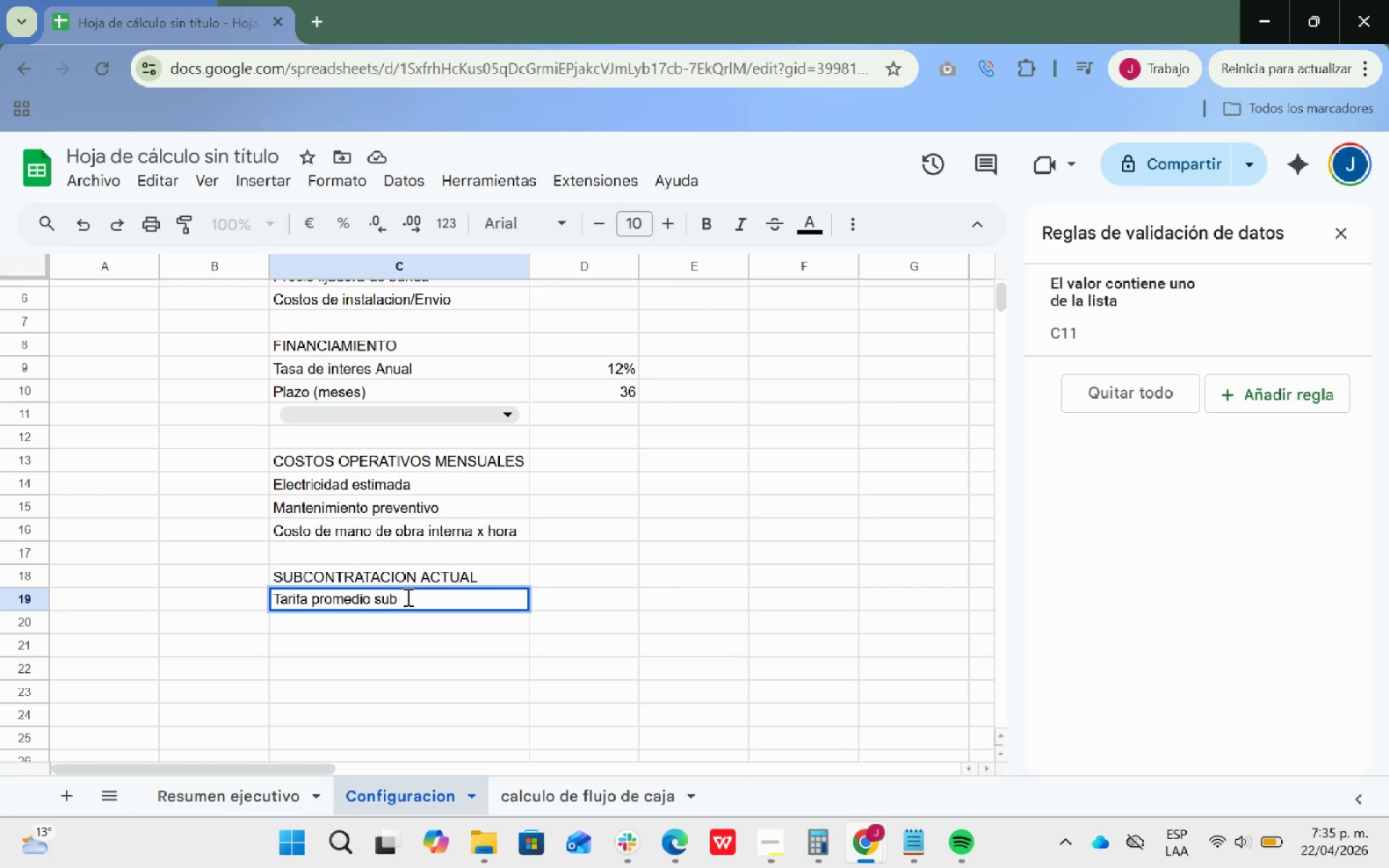 
type(contratacion)
 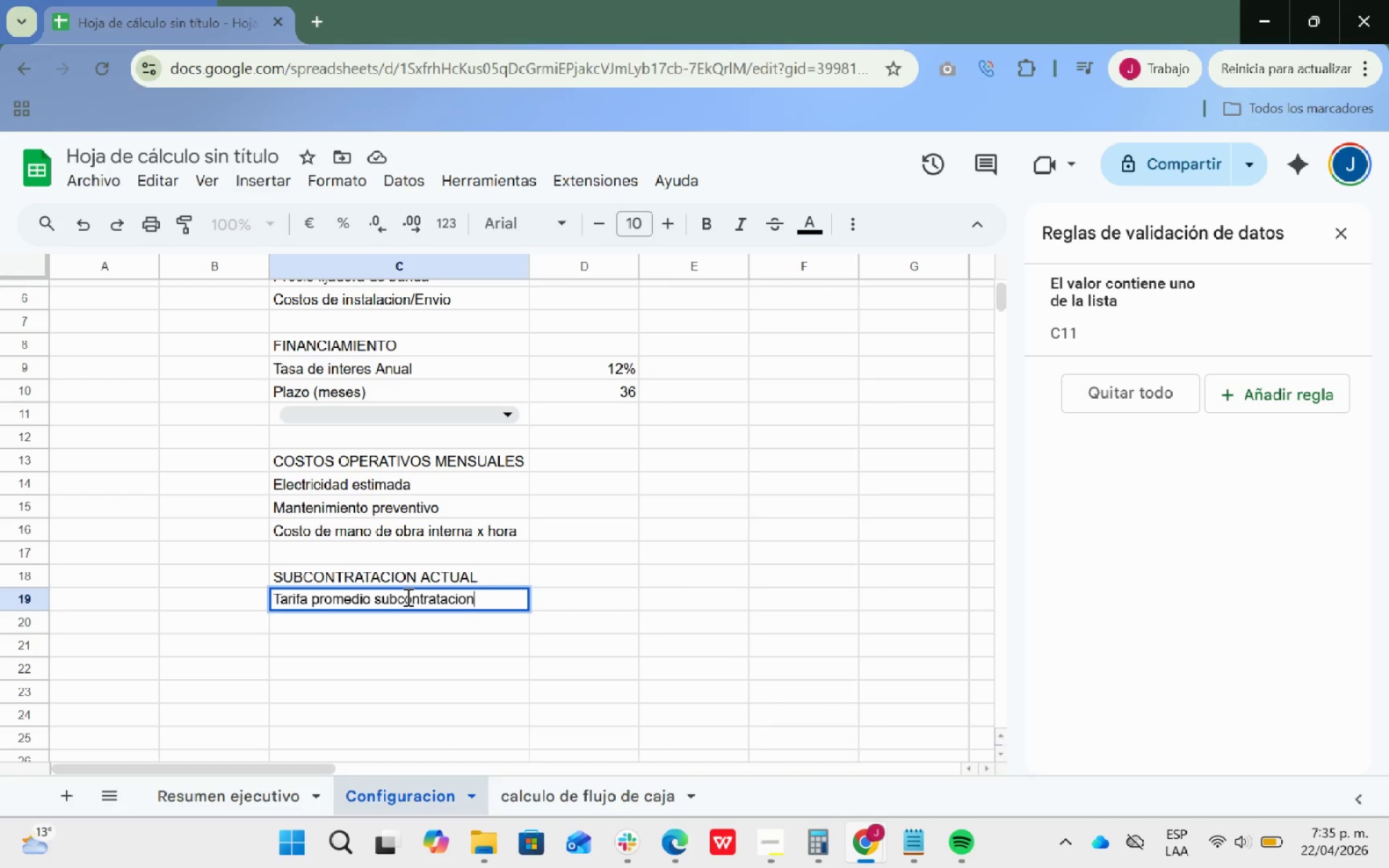 
wait(5.47)
 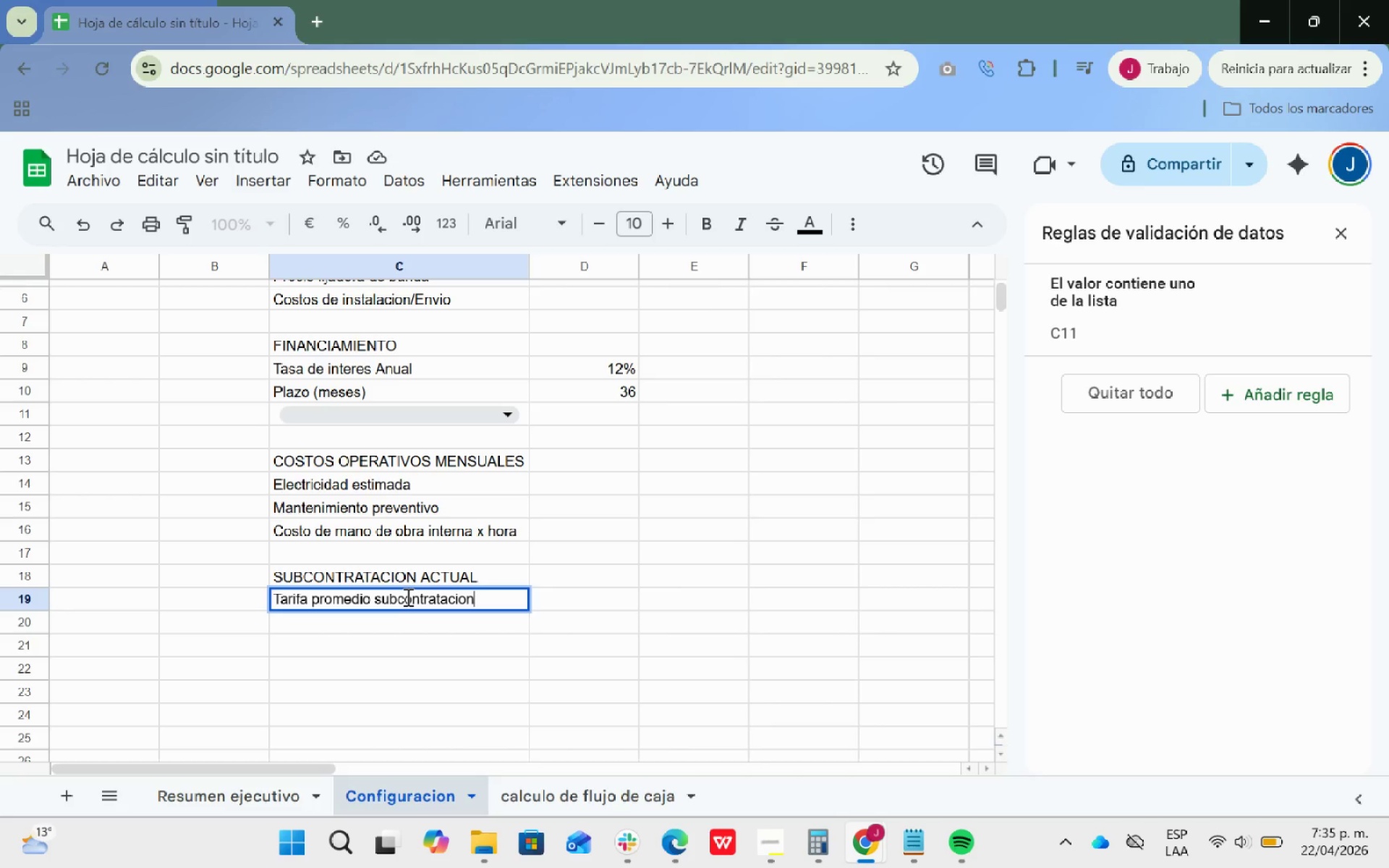 
type( x hora )
 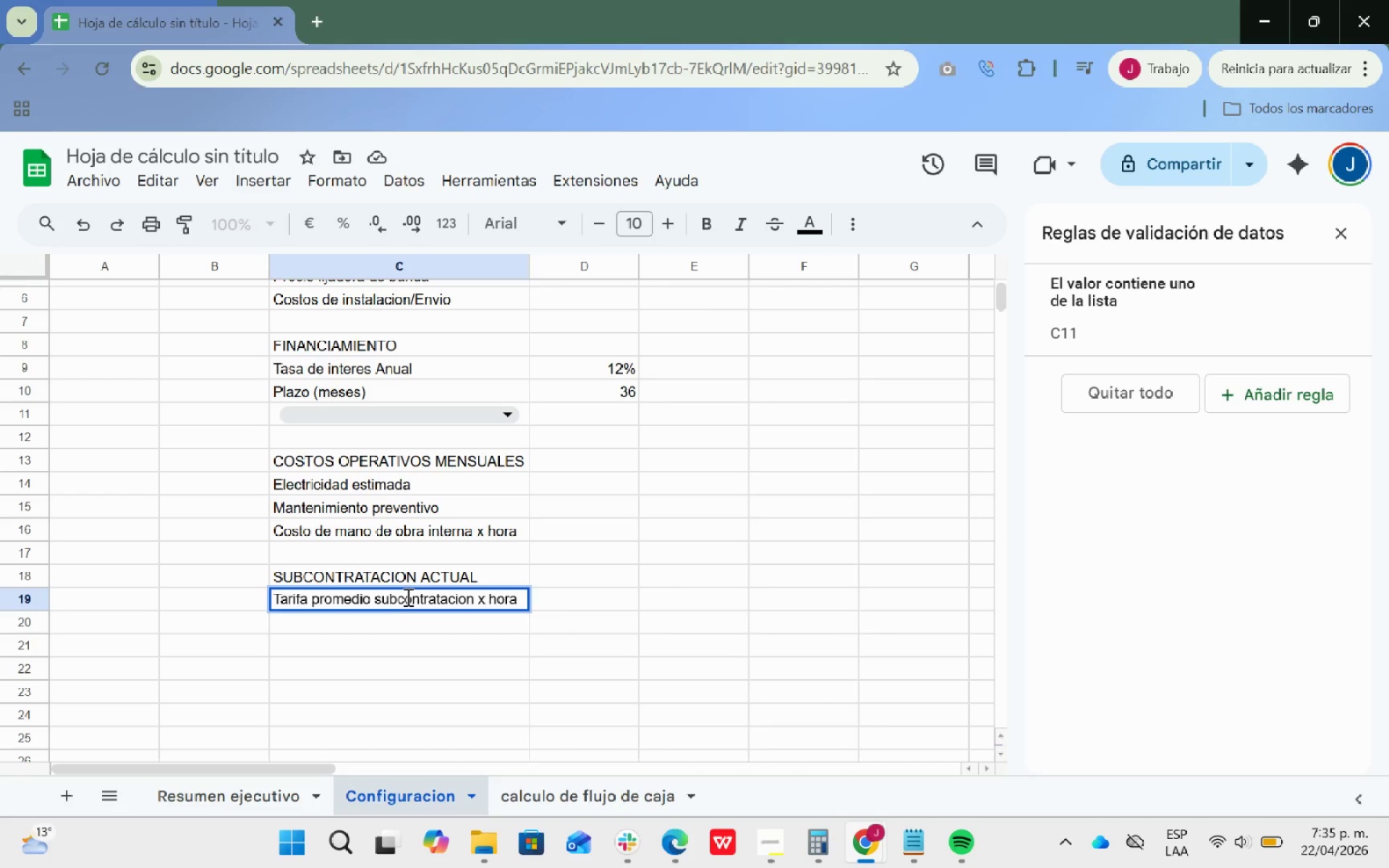 
key(Enter)
 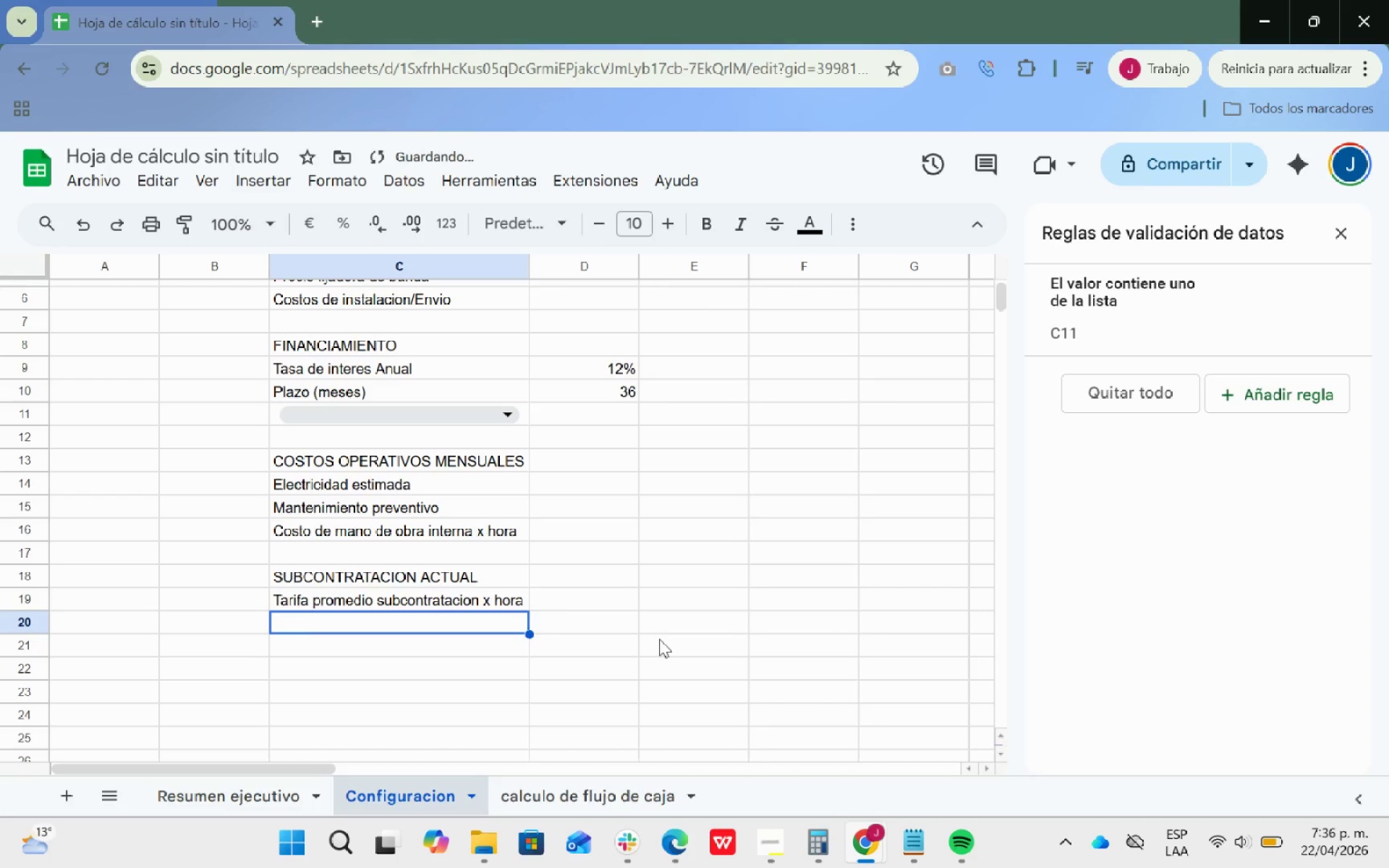 
scroll: coordinate [645, 609], scroll_direction: up, amount: 2.0
 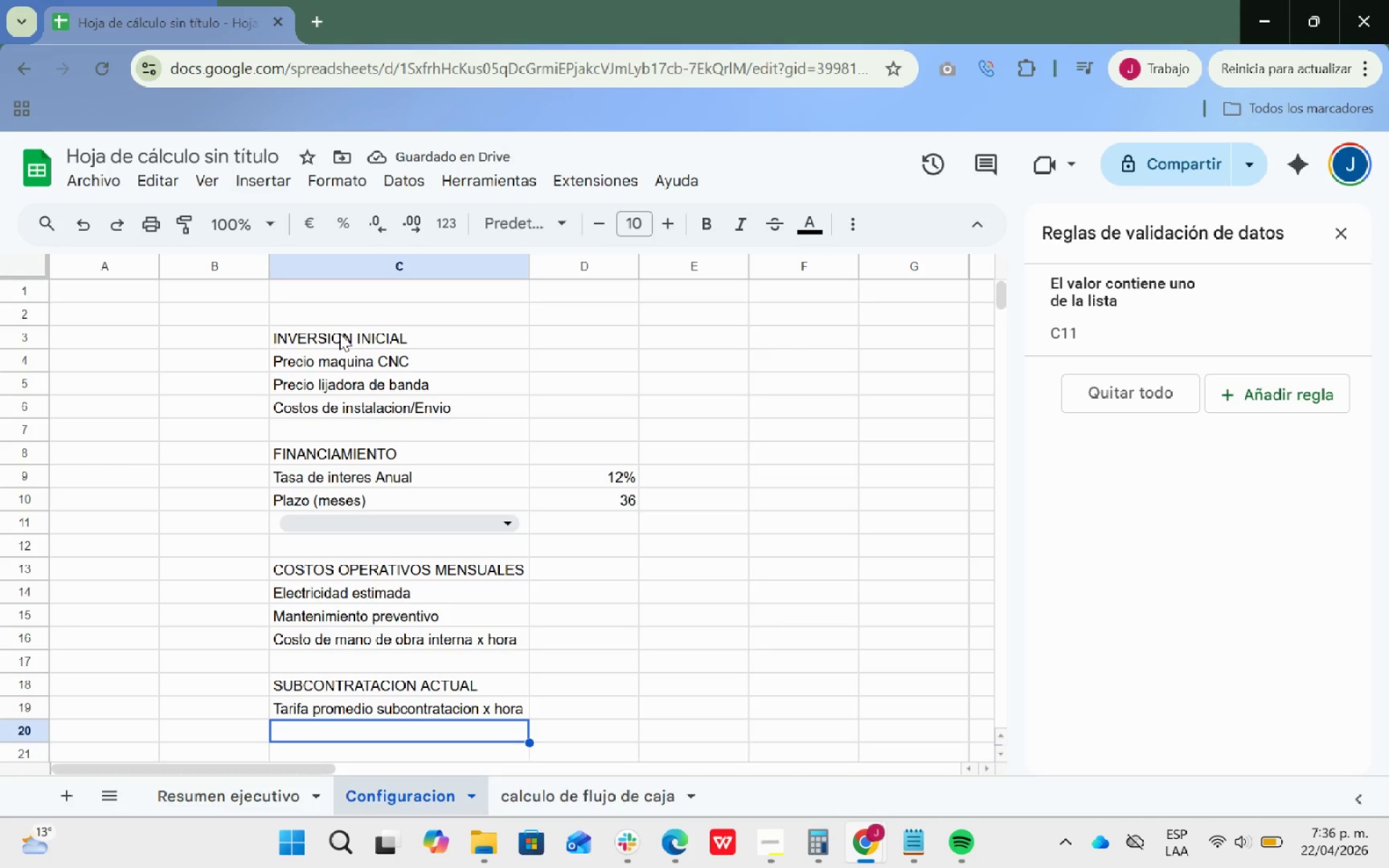 
left_click_drag(start_coordinate=[342, 335], to_coordinate=[615, 407])
 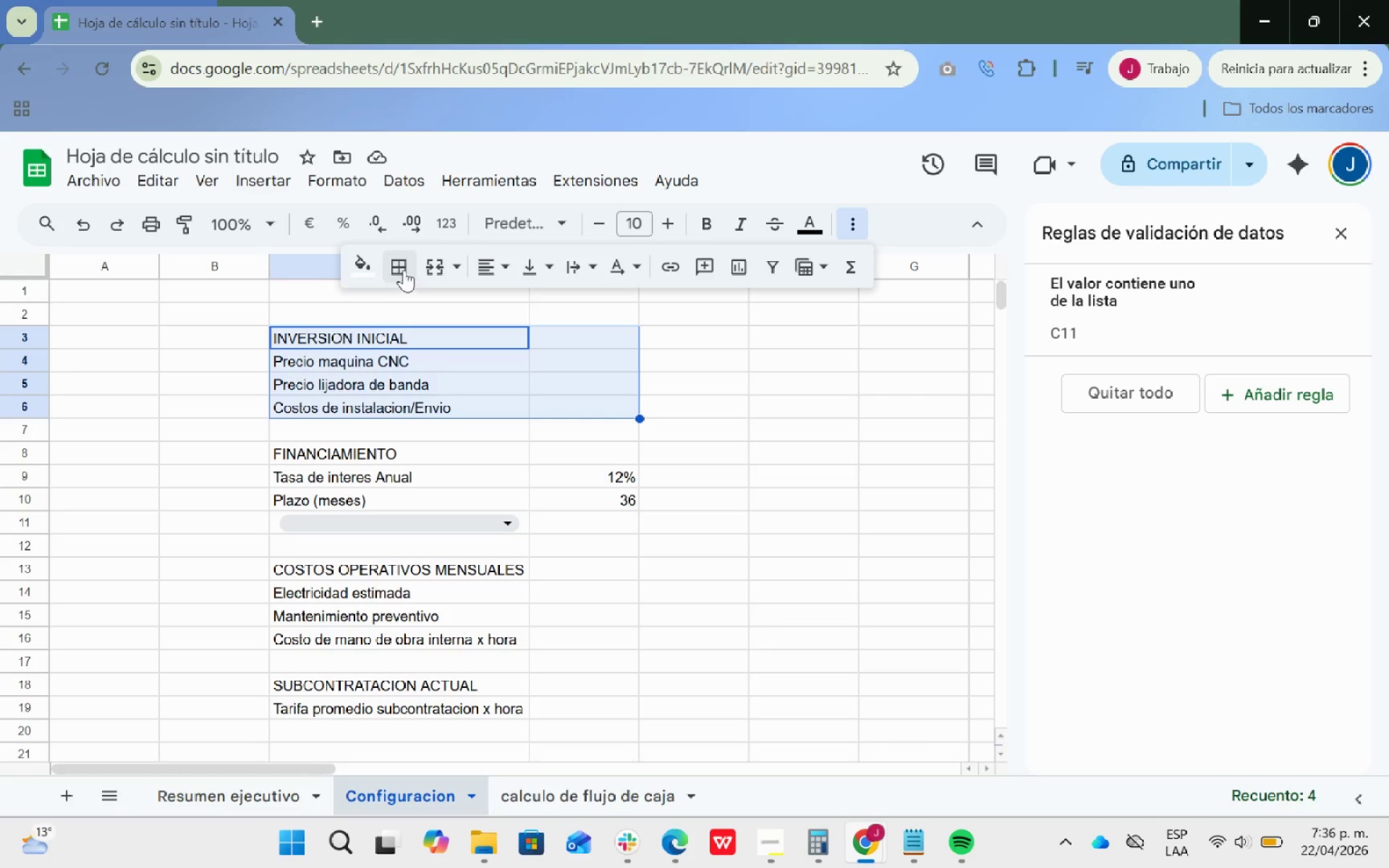 
left_click([407, 270])
 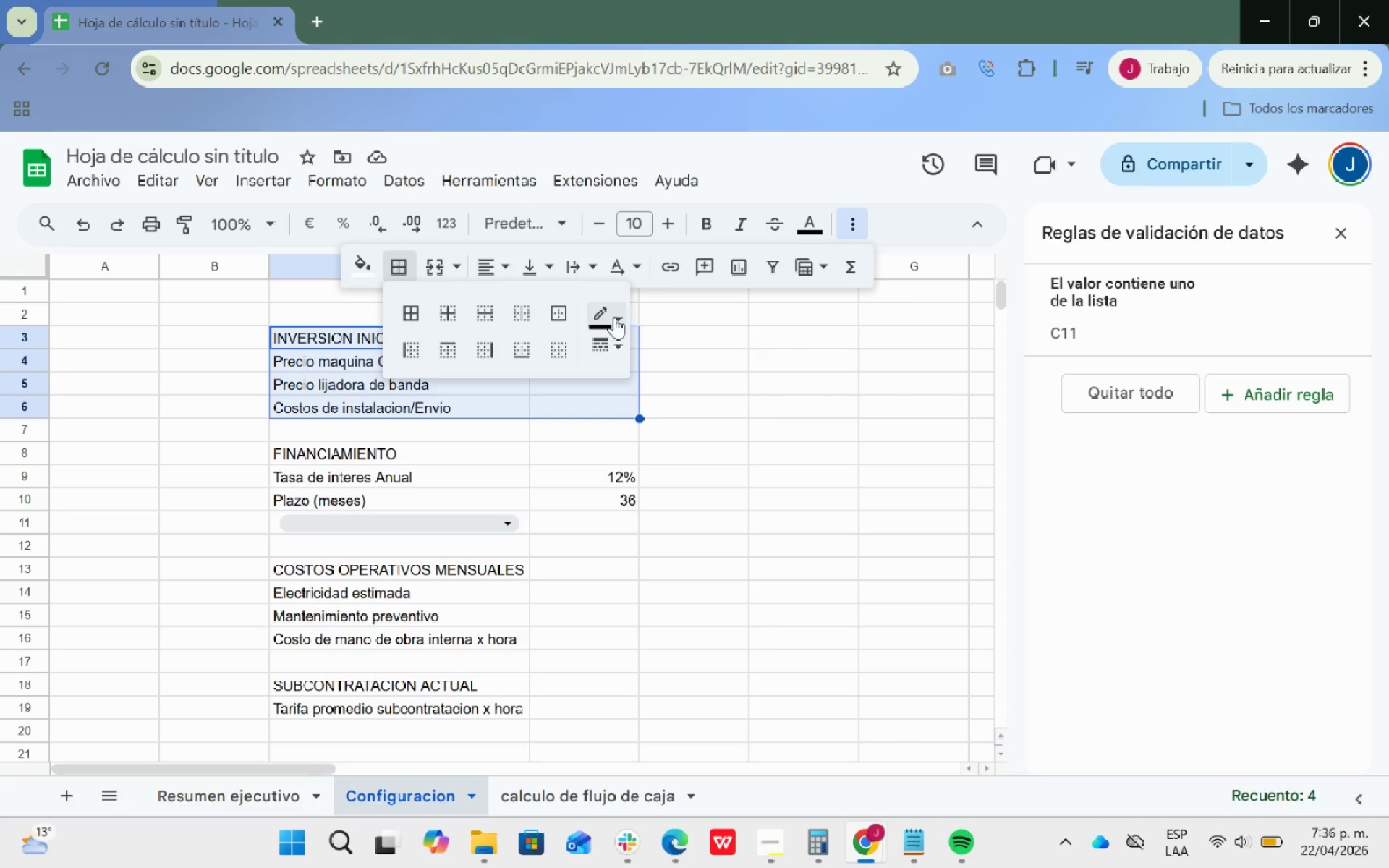 
key(Tab)
 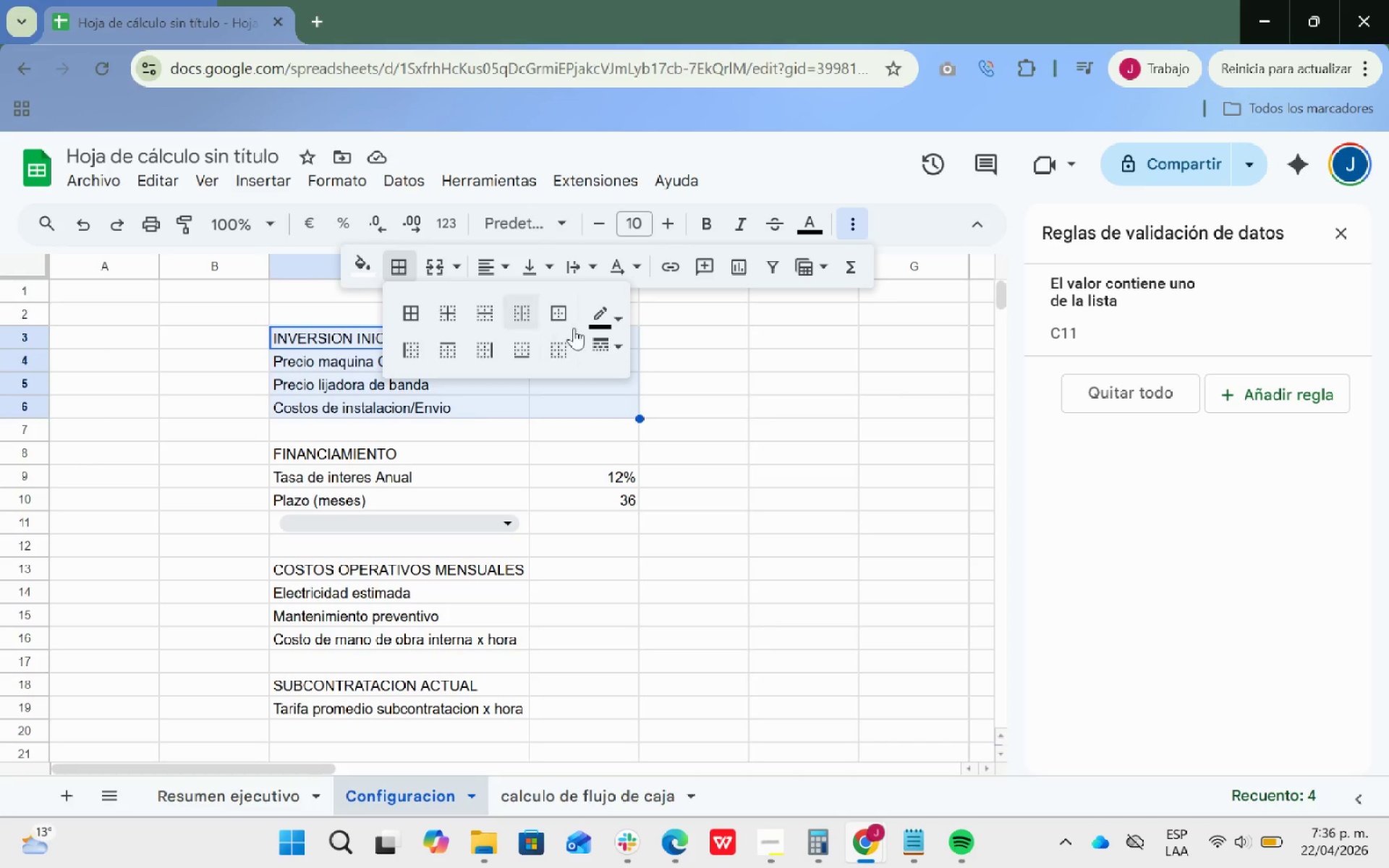 
left_click([417, 310])
 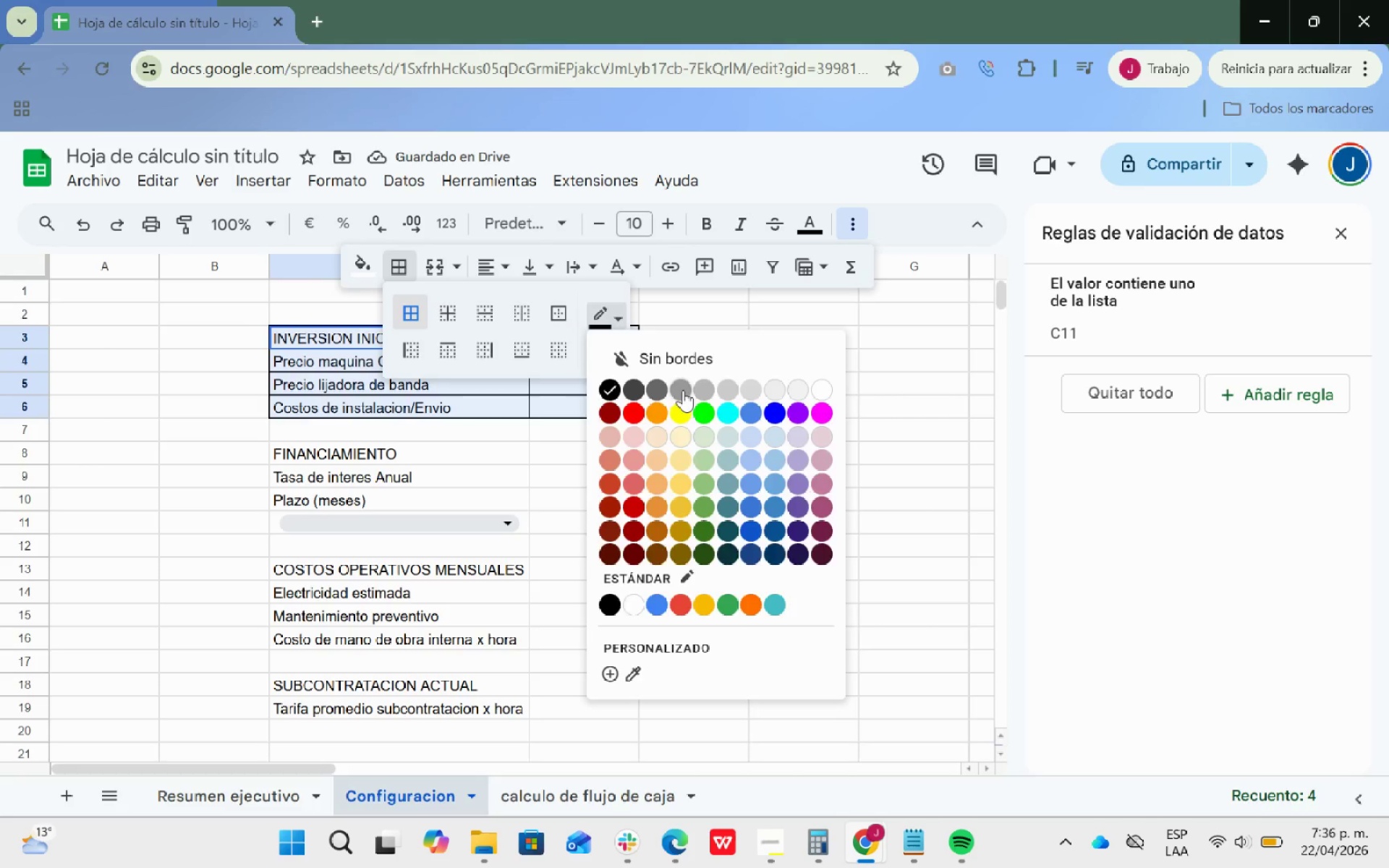 
wait(5.95)
 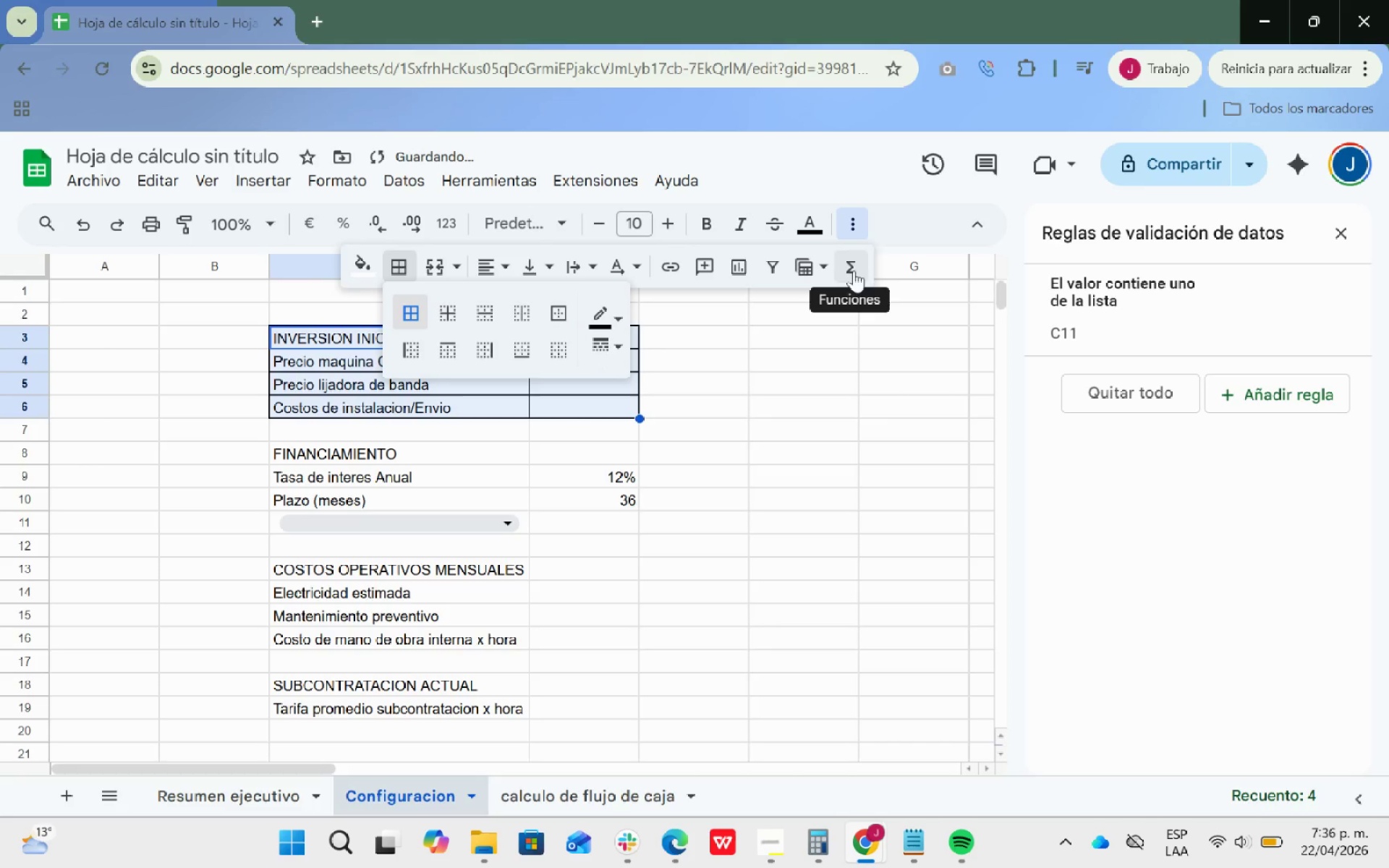 
scroll: coordinate [727, 393], scroll_direction: down, amount: 1.0
 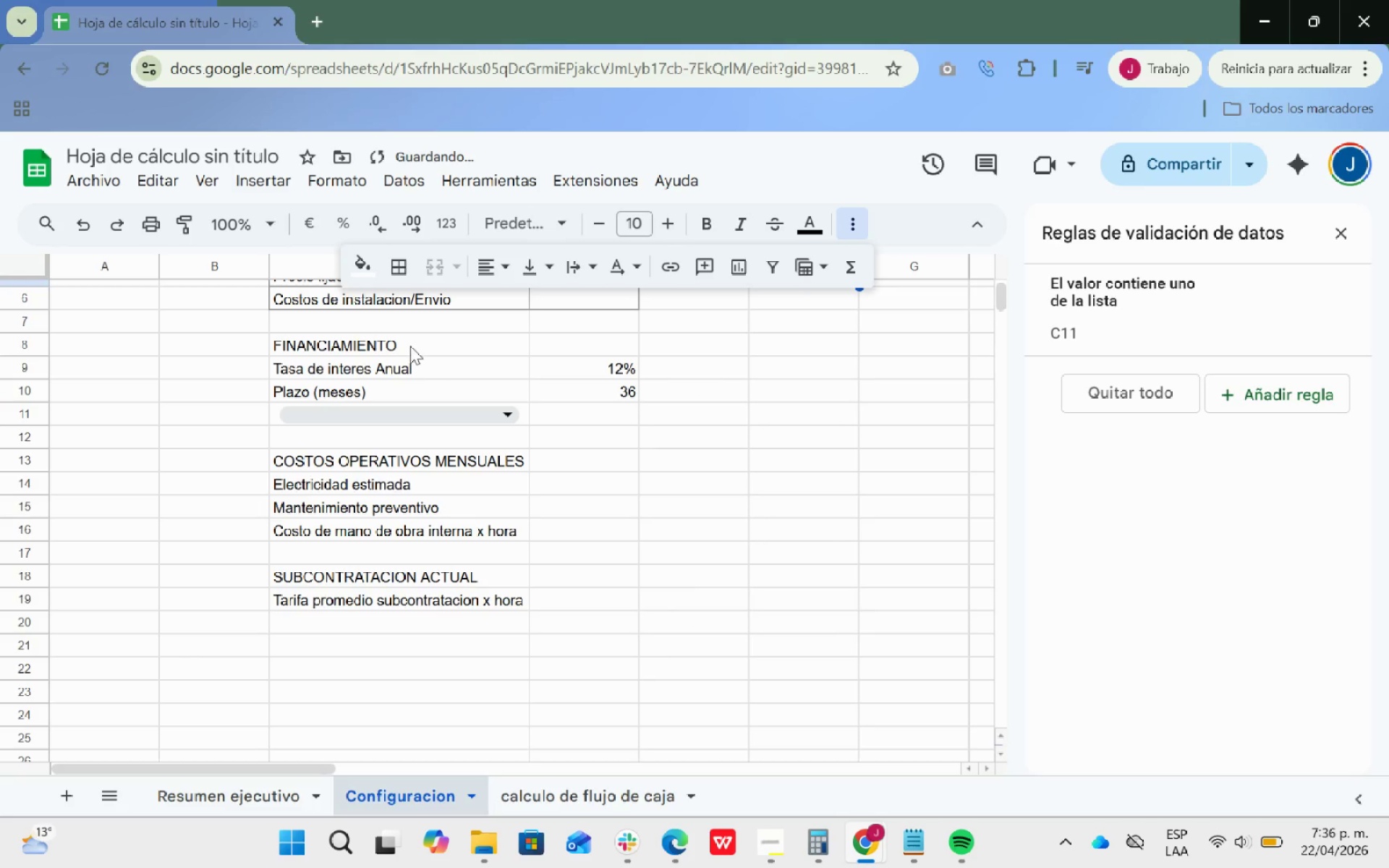 
left_click_drag(start_coordinate=[400, 337], to_coordinate=[631, 412])
 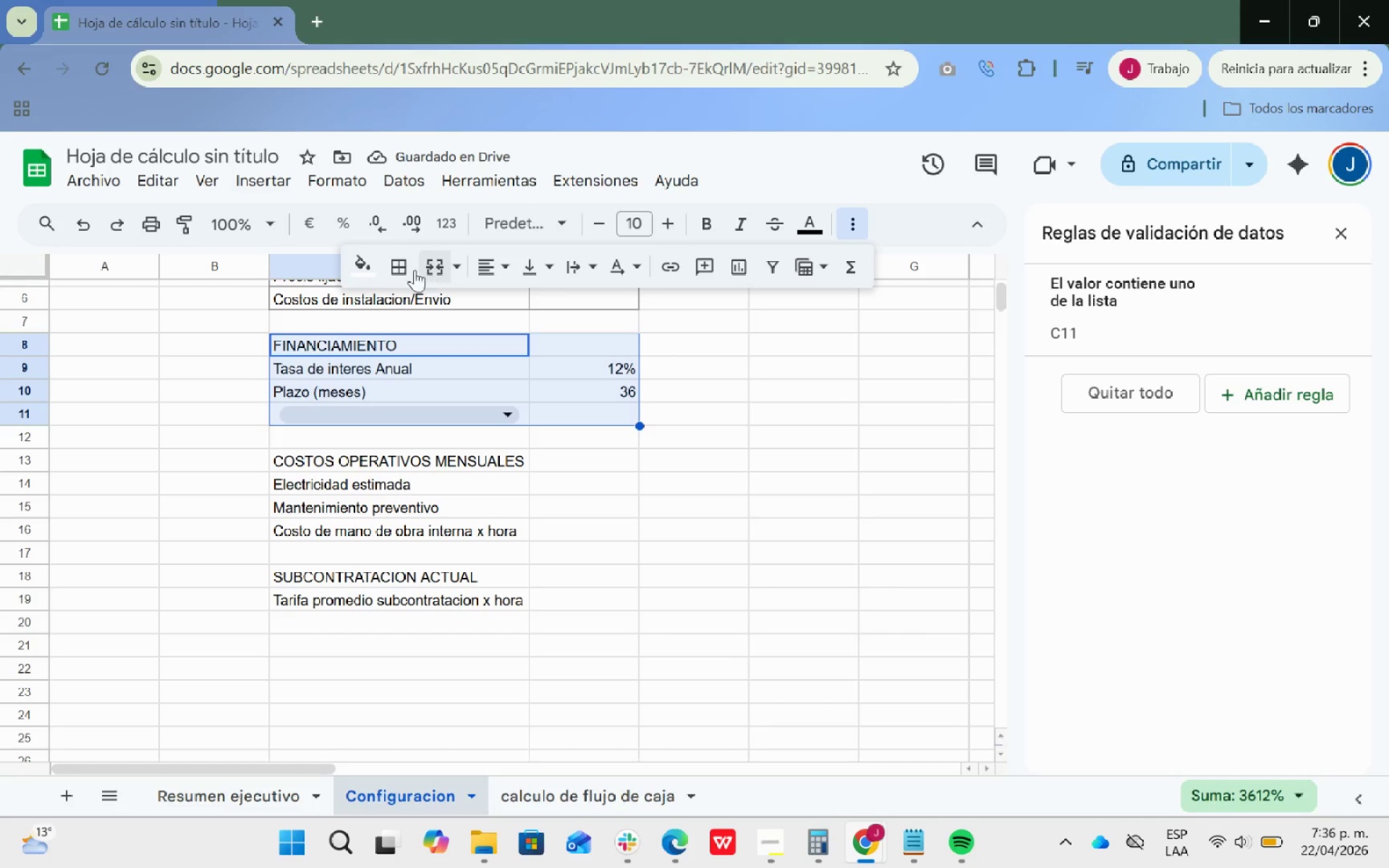 
left_click([401, 270])
 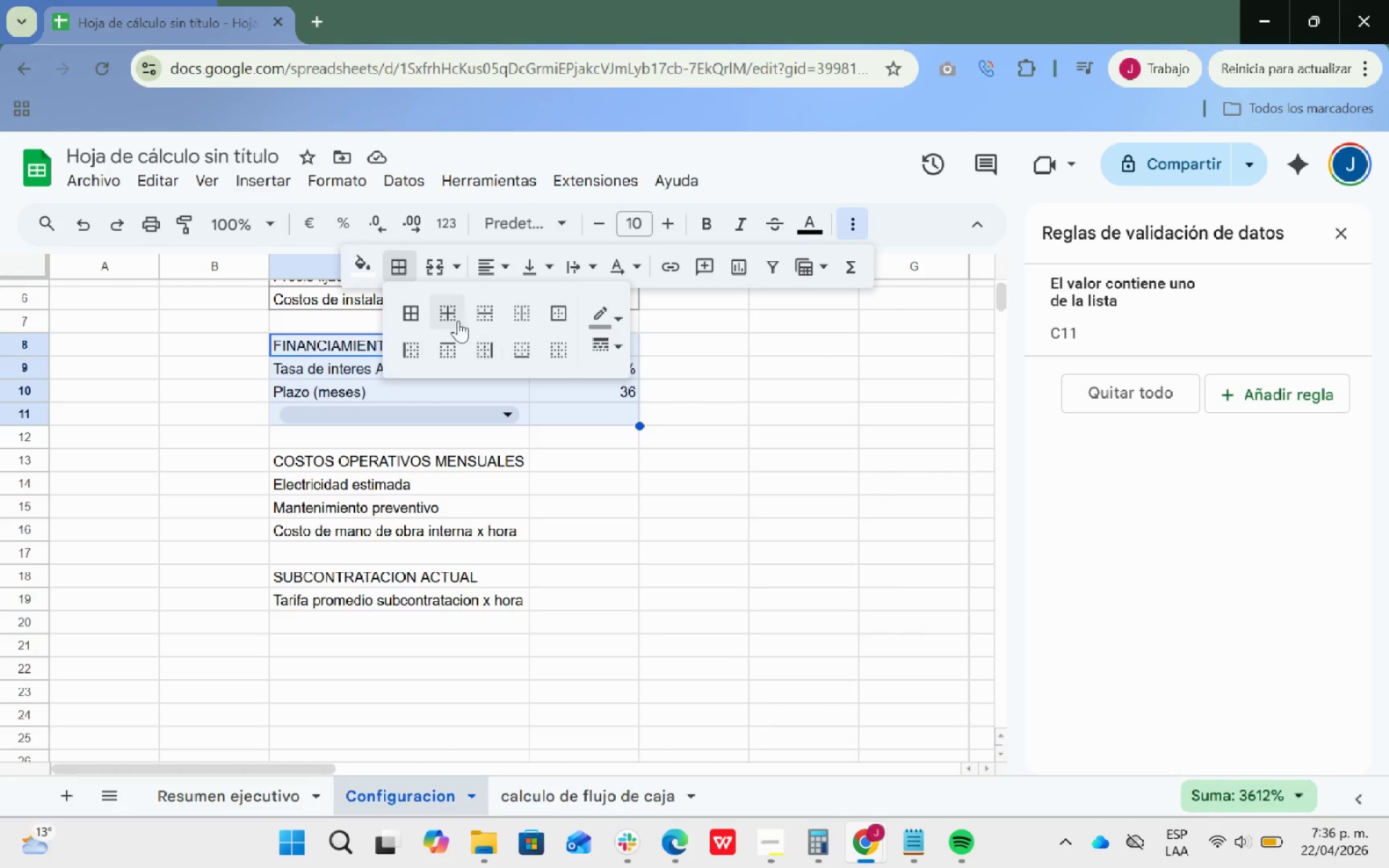 
left_click([417, 307])
 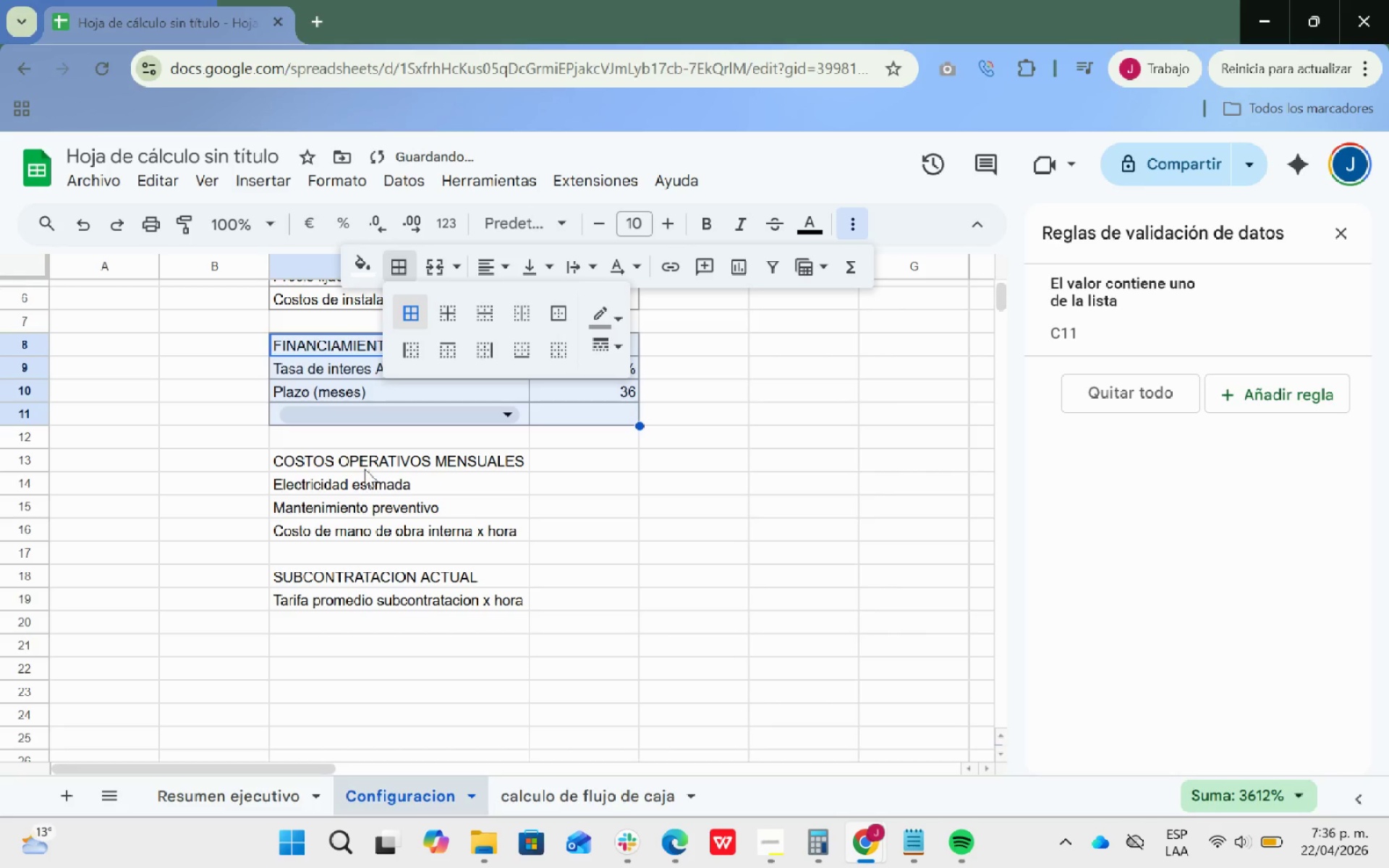 
left_click_drag(start_coordinate=[368, 464], to_coordinate=[624, 534])
 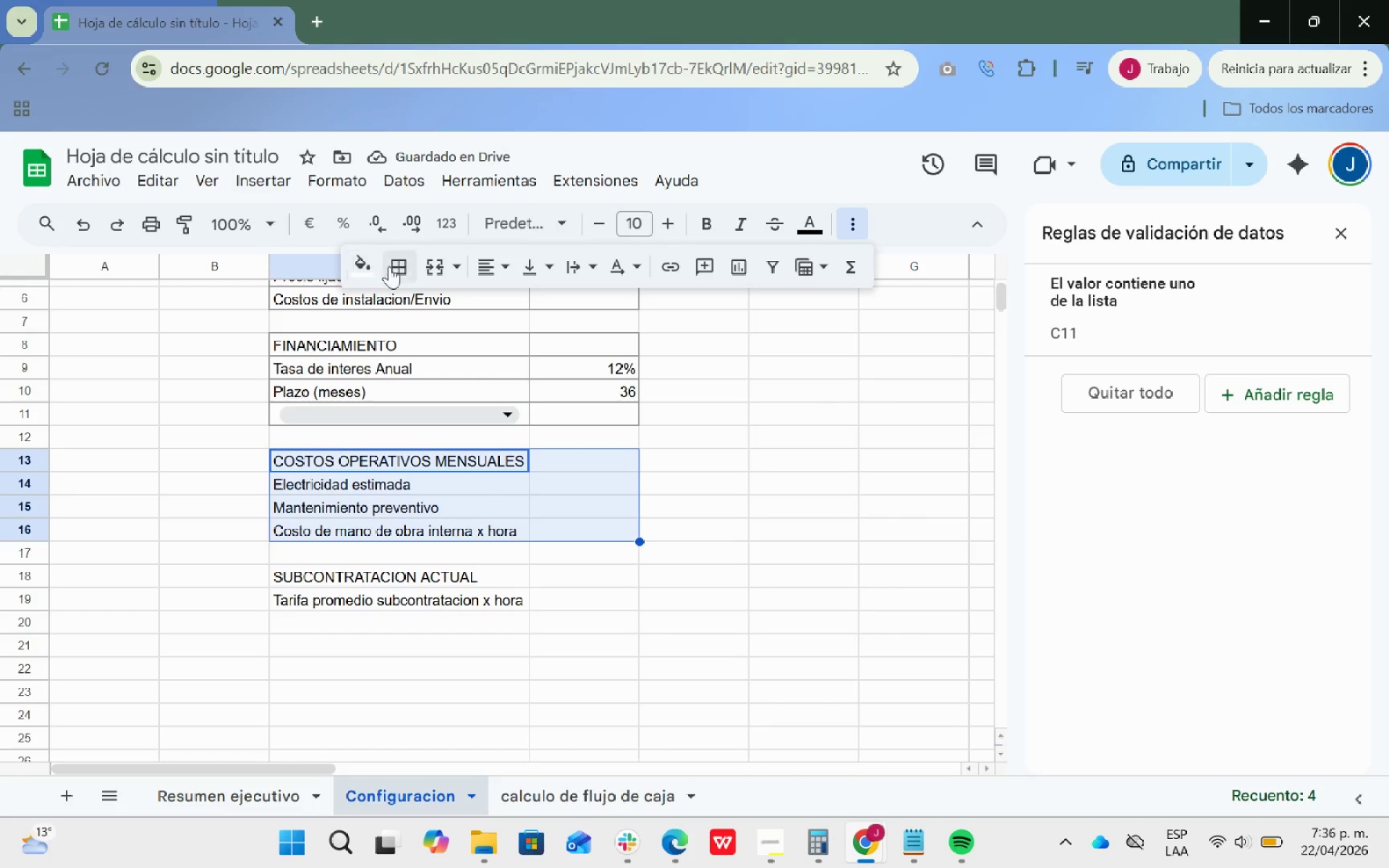 
left_click([400, 266])
 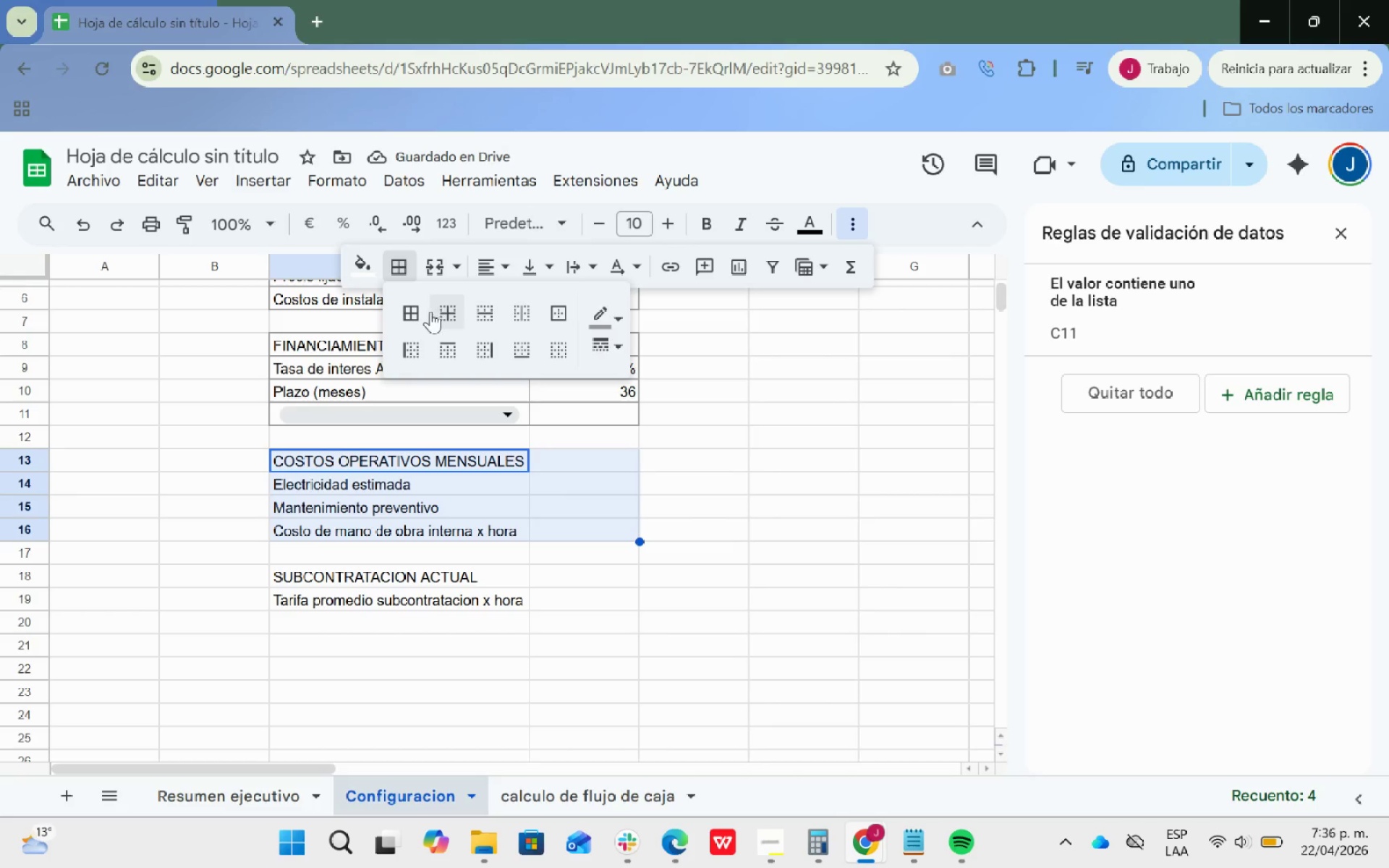 
left_click([416, 311])
 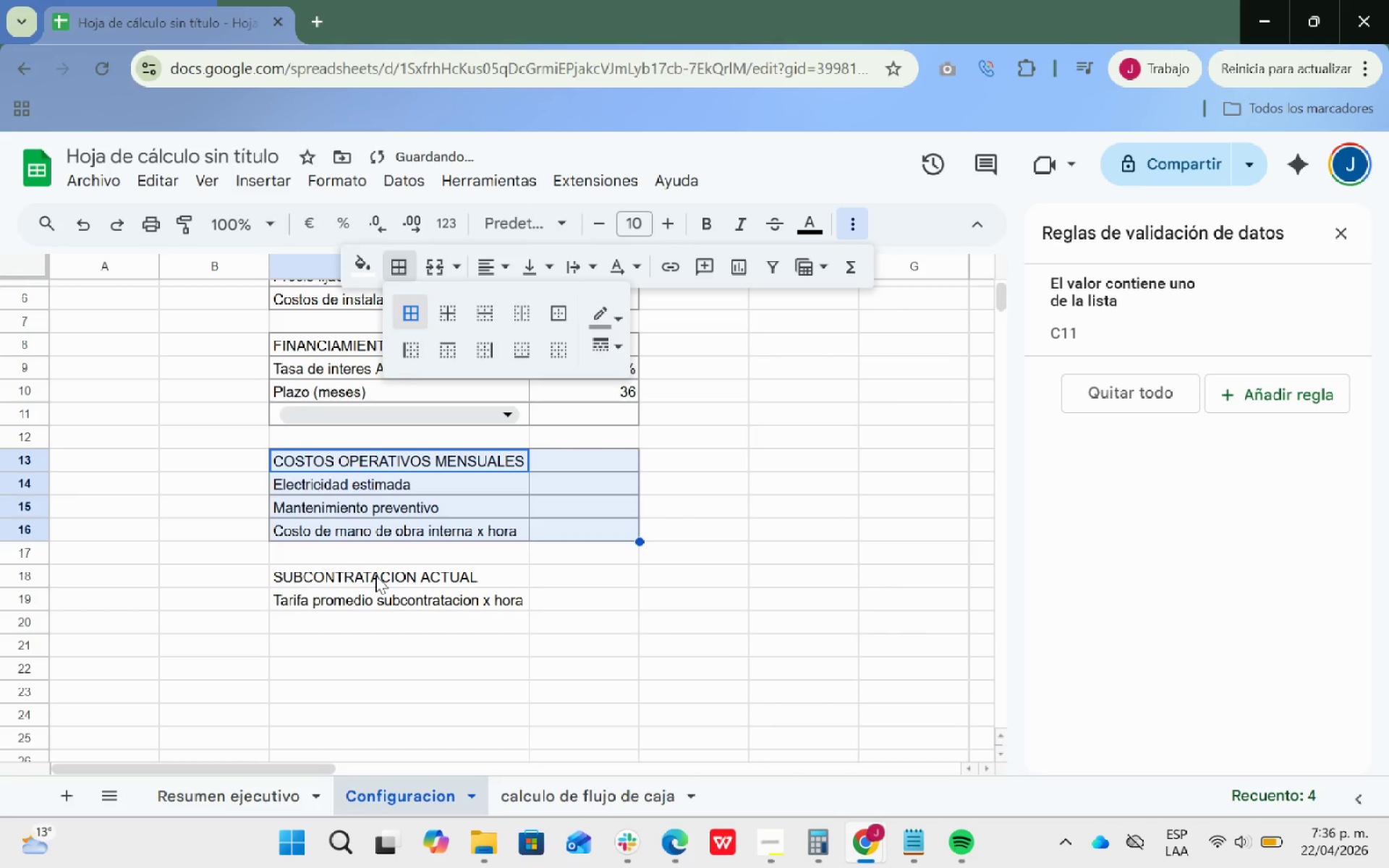 
left_click_drag(start_coordinate=[377, 575], to_coordinate=[573, 598])
 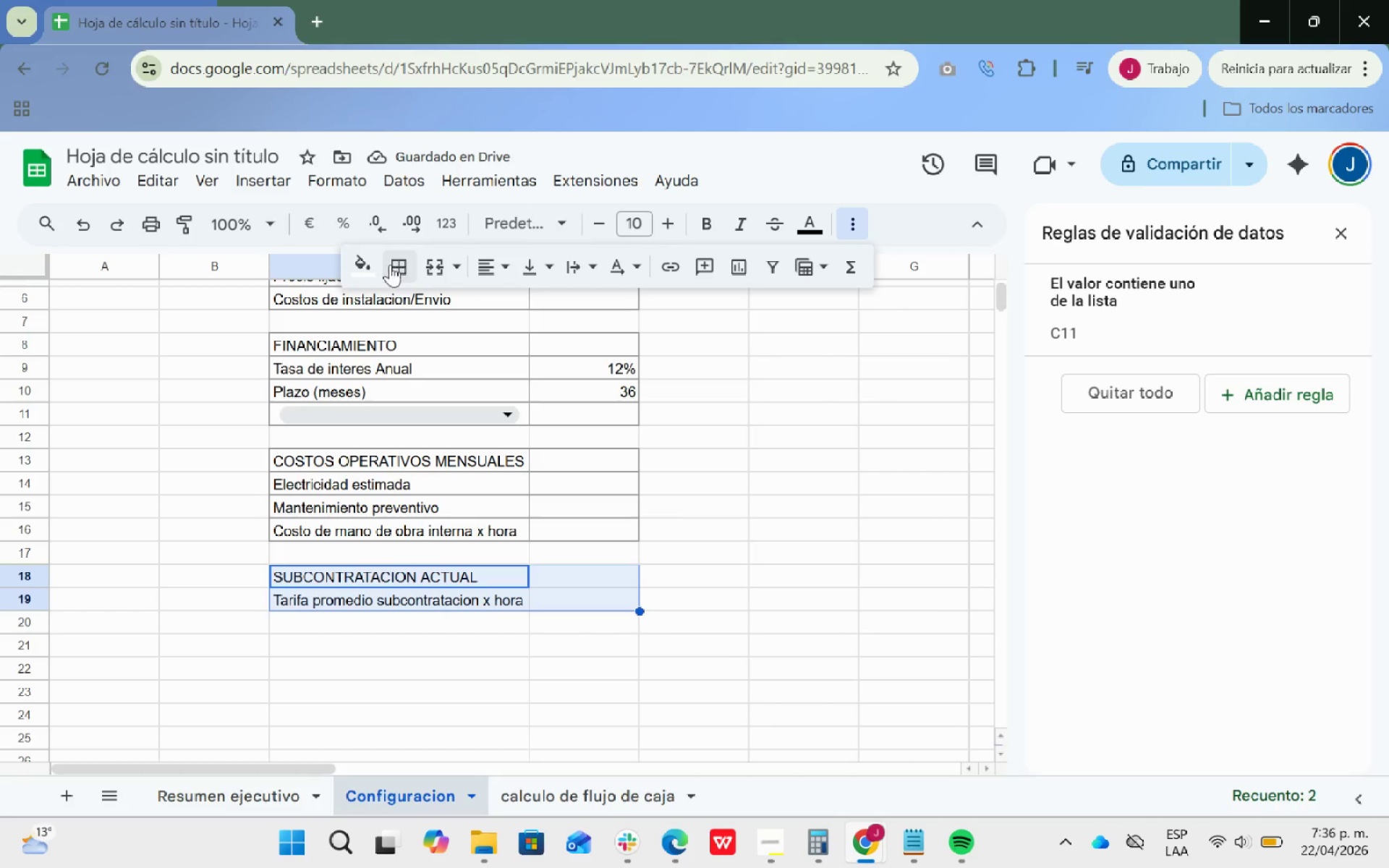 
left_click([390, 265])
 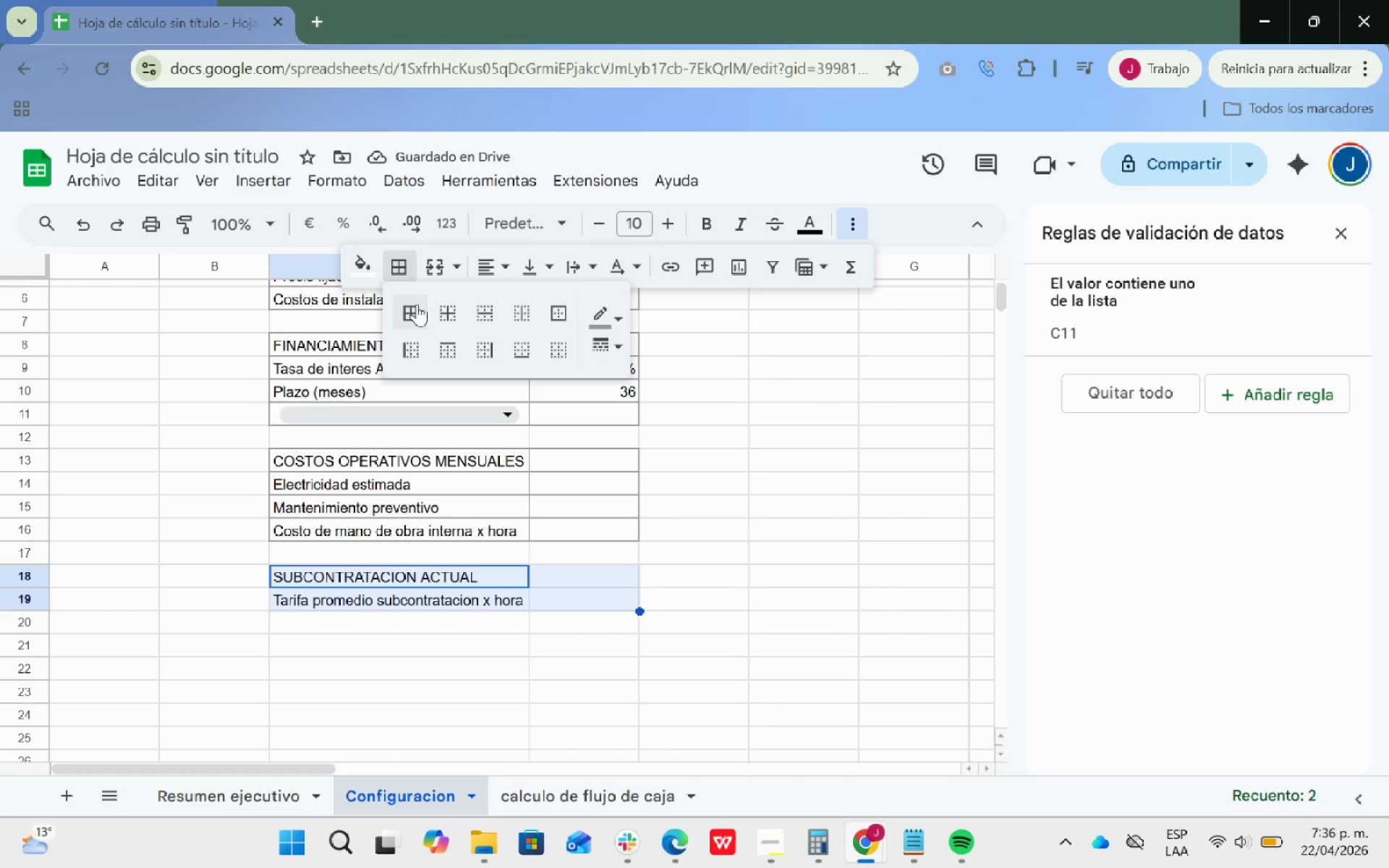 
left_click([412, 312])
 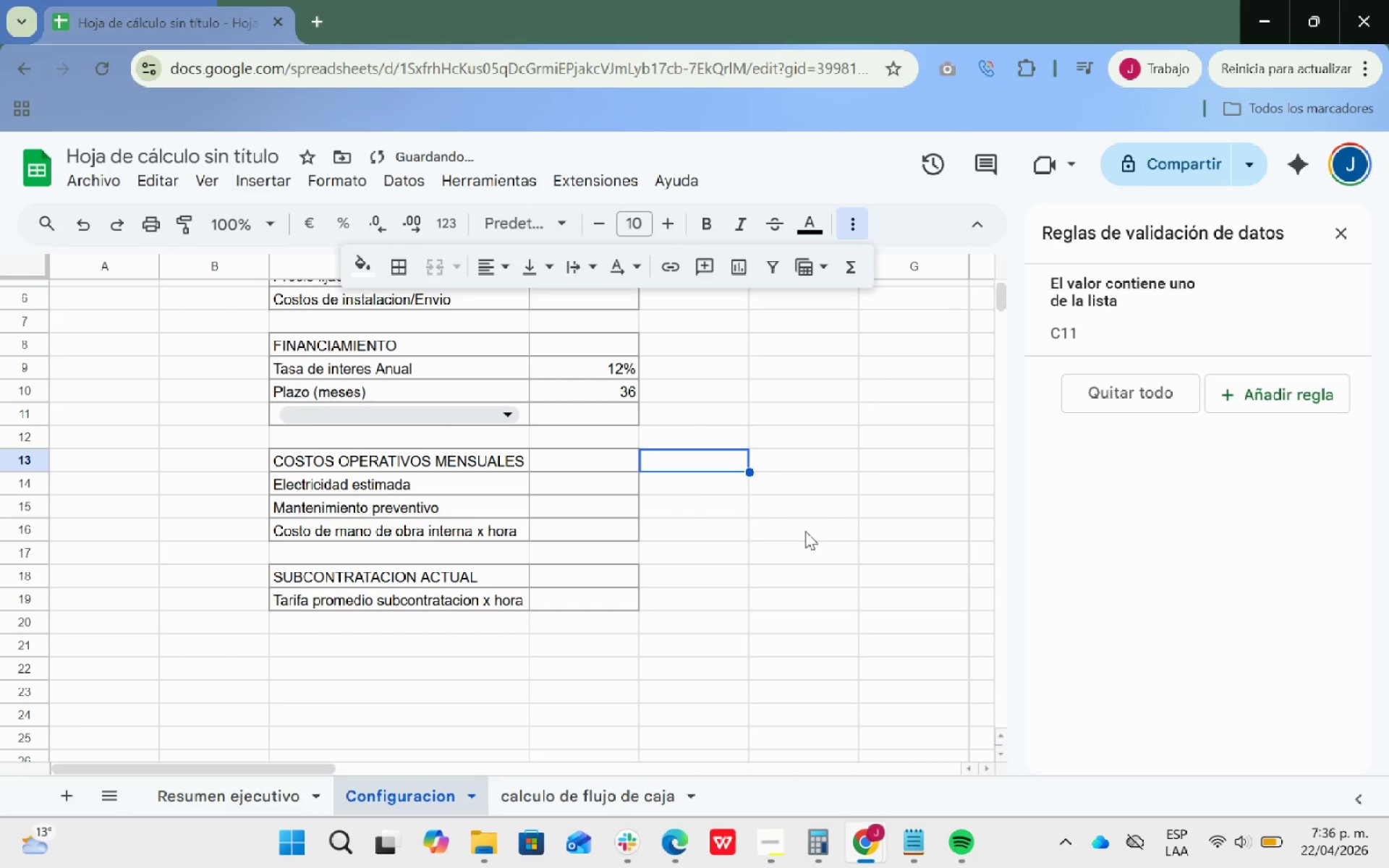 
scroll: coordinate [809, 532], scroll_direction: up, amount: 2.0
 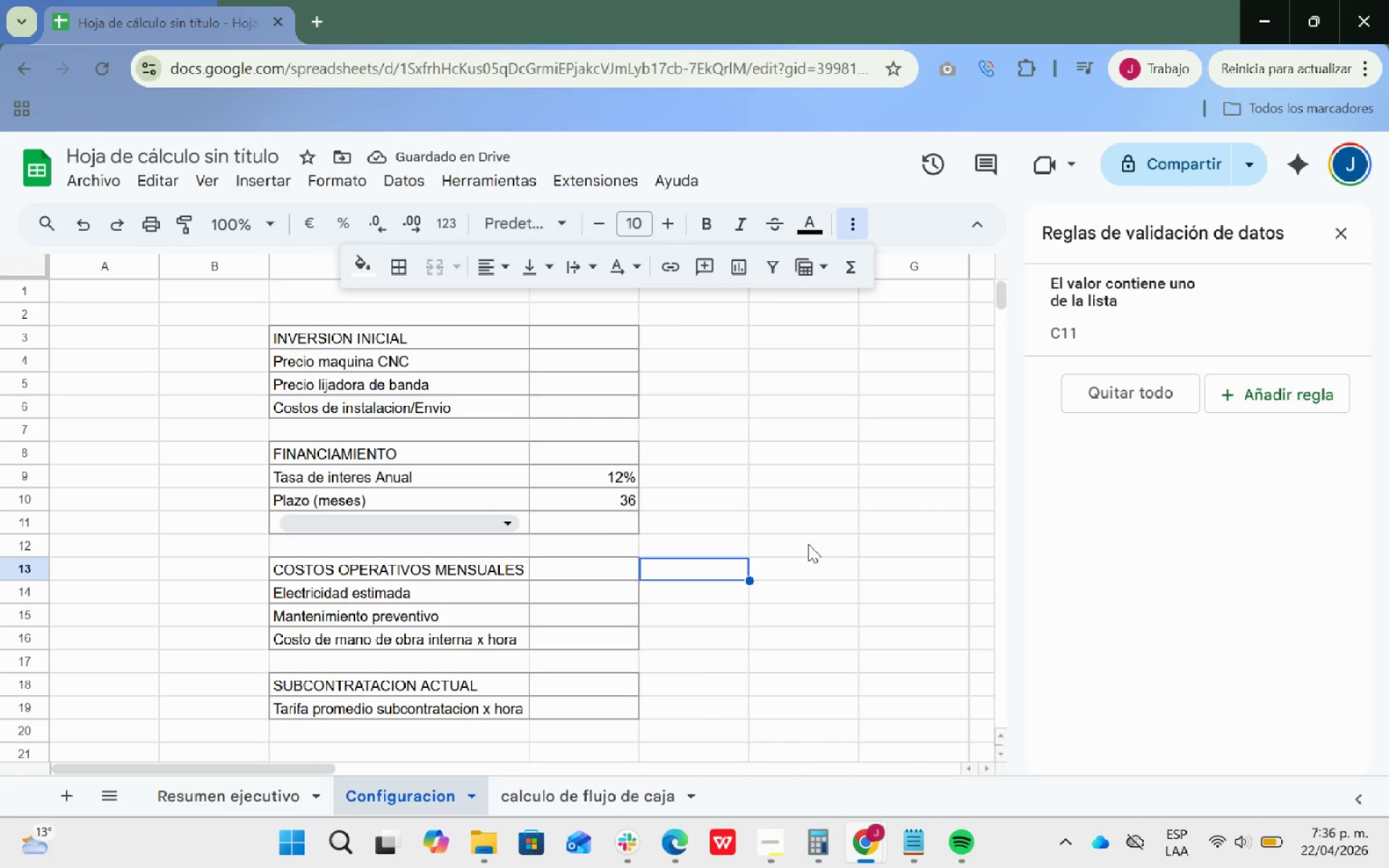 
scroll: coordinate [808, 543], scroll_direction: down, amount: 1.0
 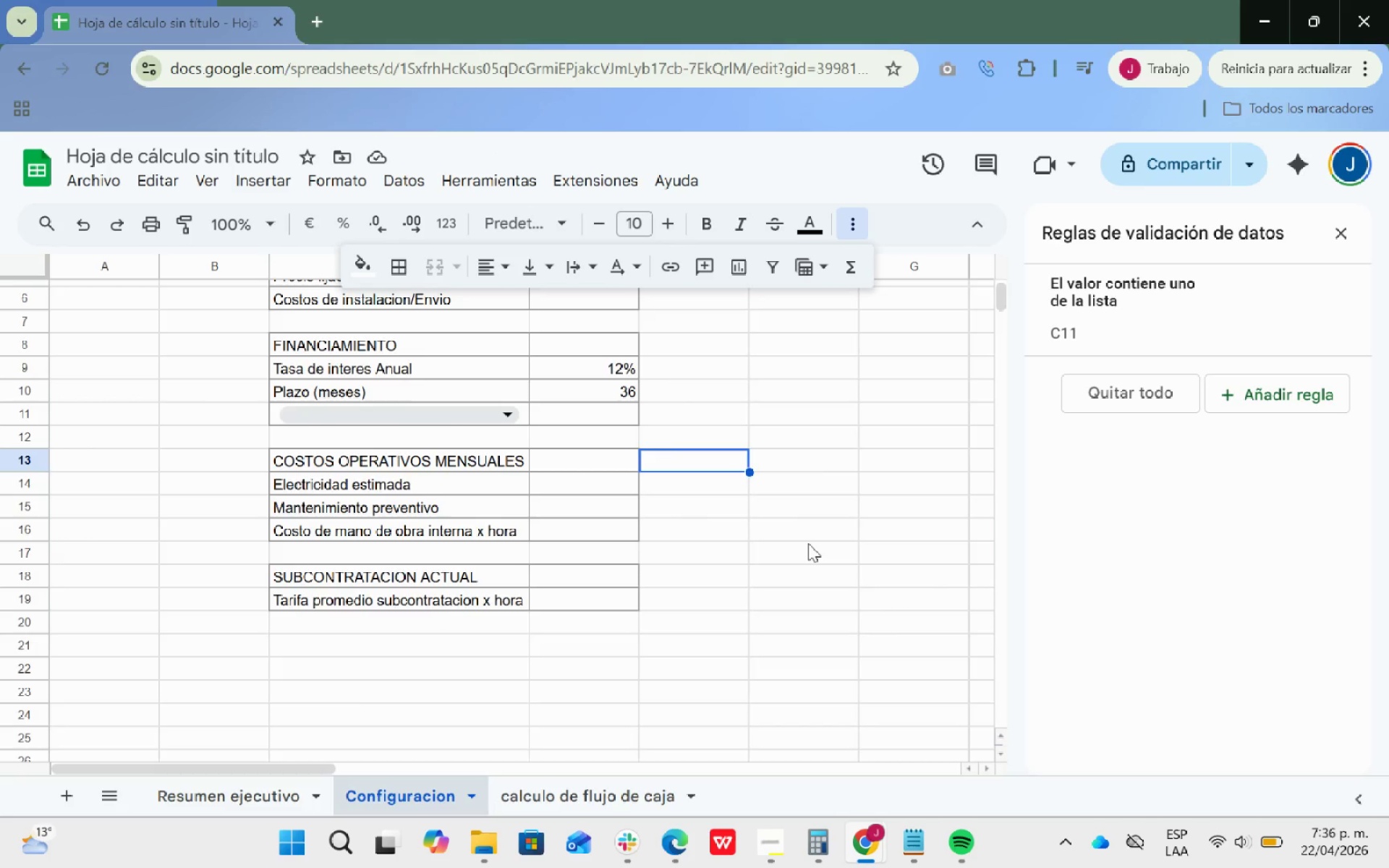 
scroll: coordinate [808, 543], scroll_direction: up, amount: 2.0
 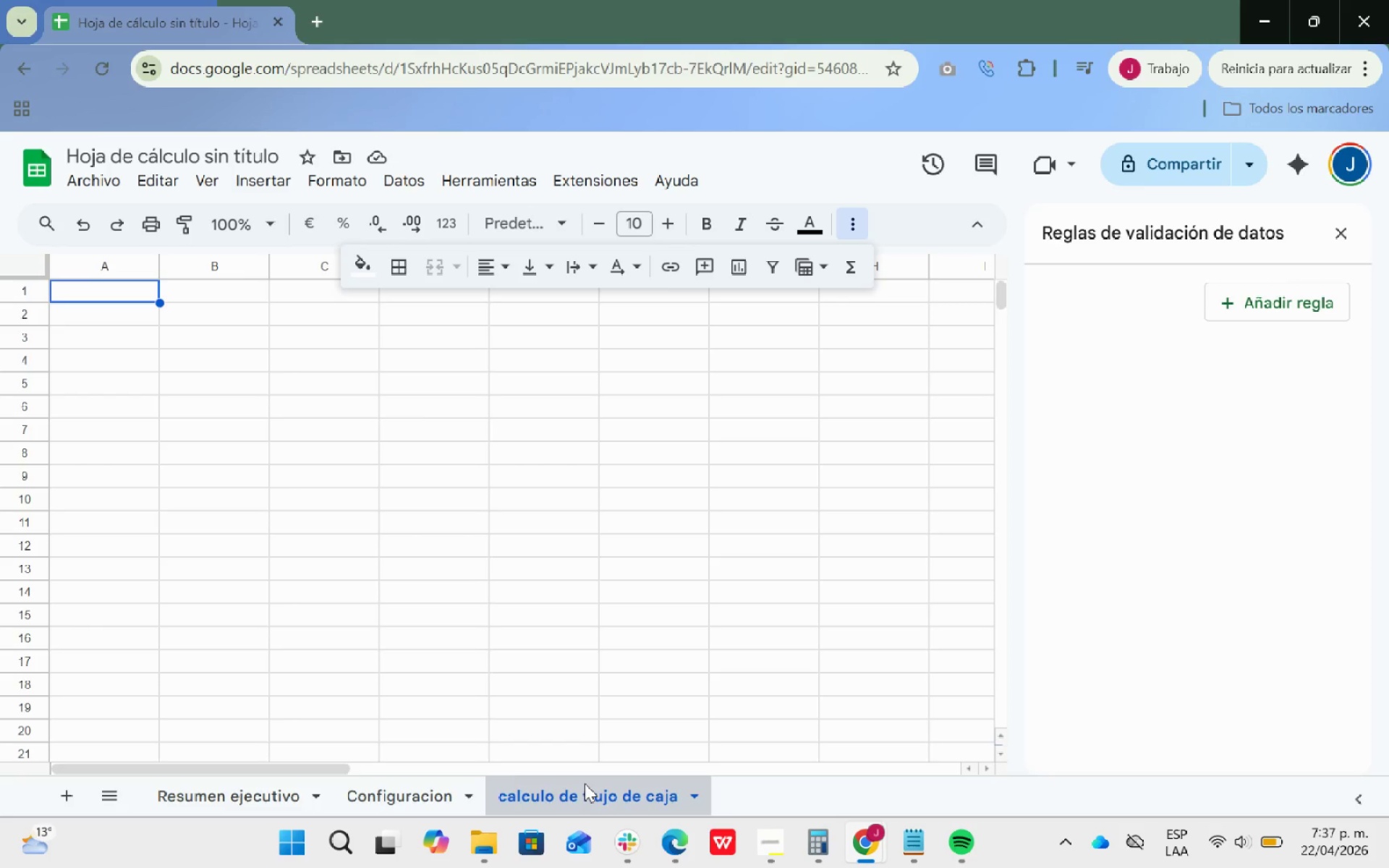 
wait(54.27)
 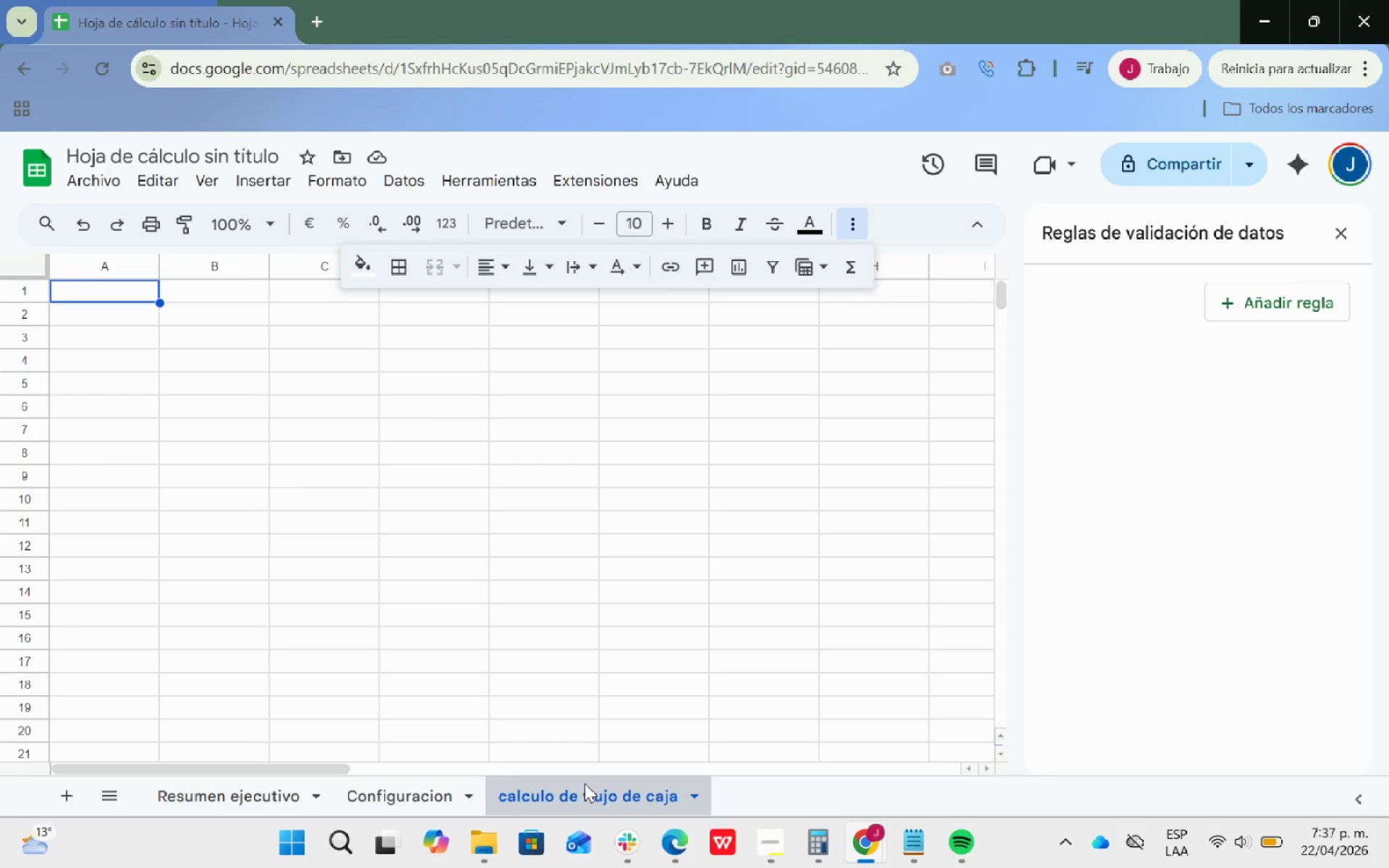 
scroll: coordinate [583, 658], scroll_direction: up, amount: 2.0
 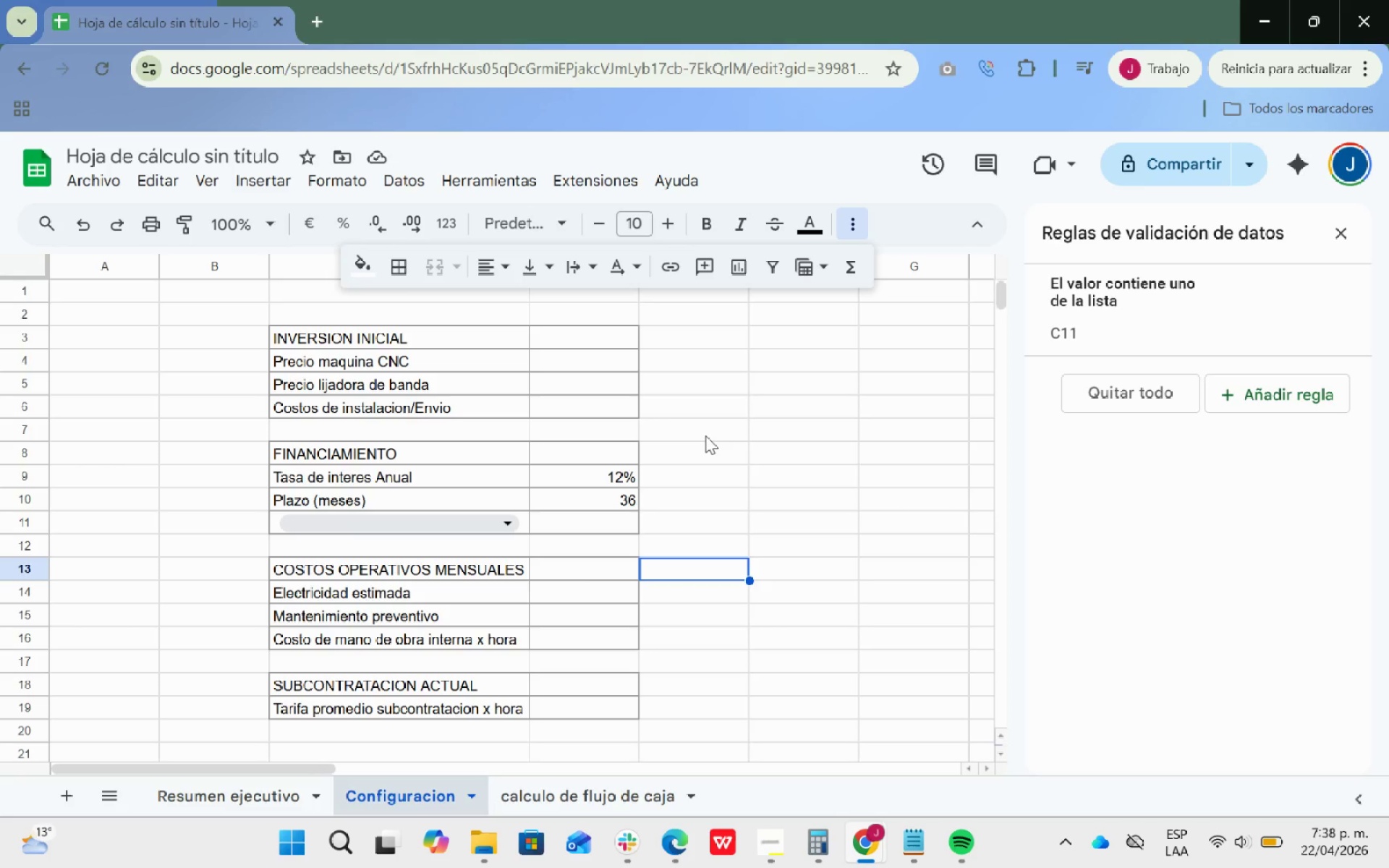 
wait(41.47)
 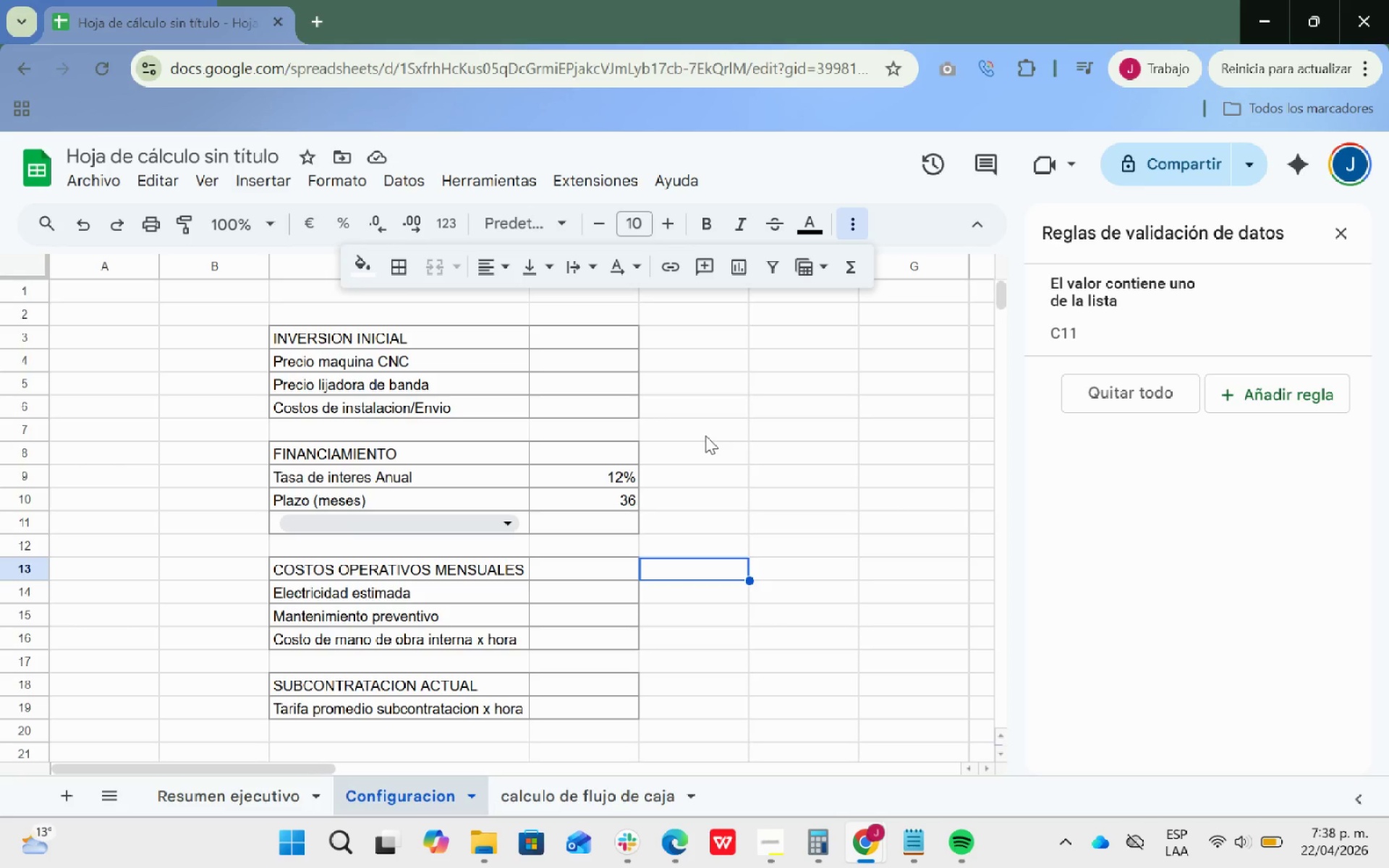 
left_click_drag(start_coordinate=[425, 335], to_coordinate=[430, 331])
 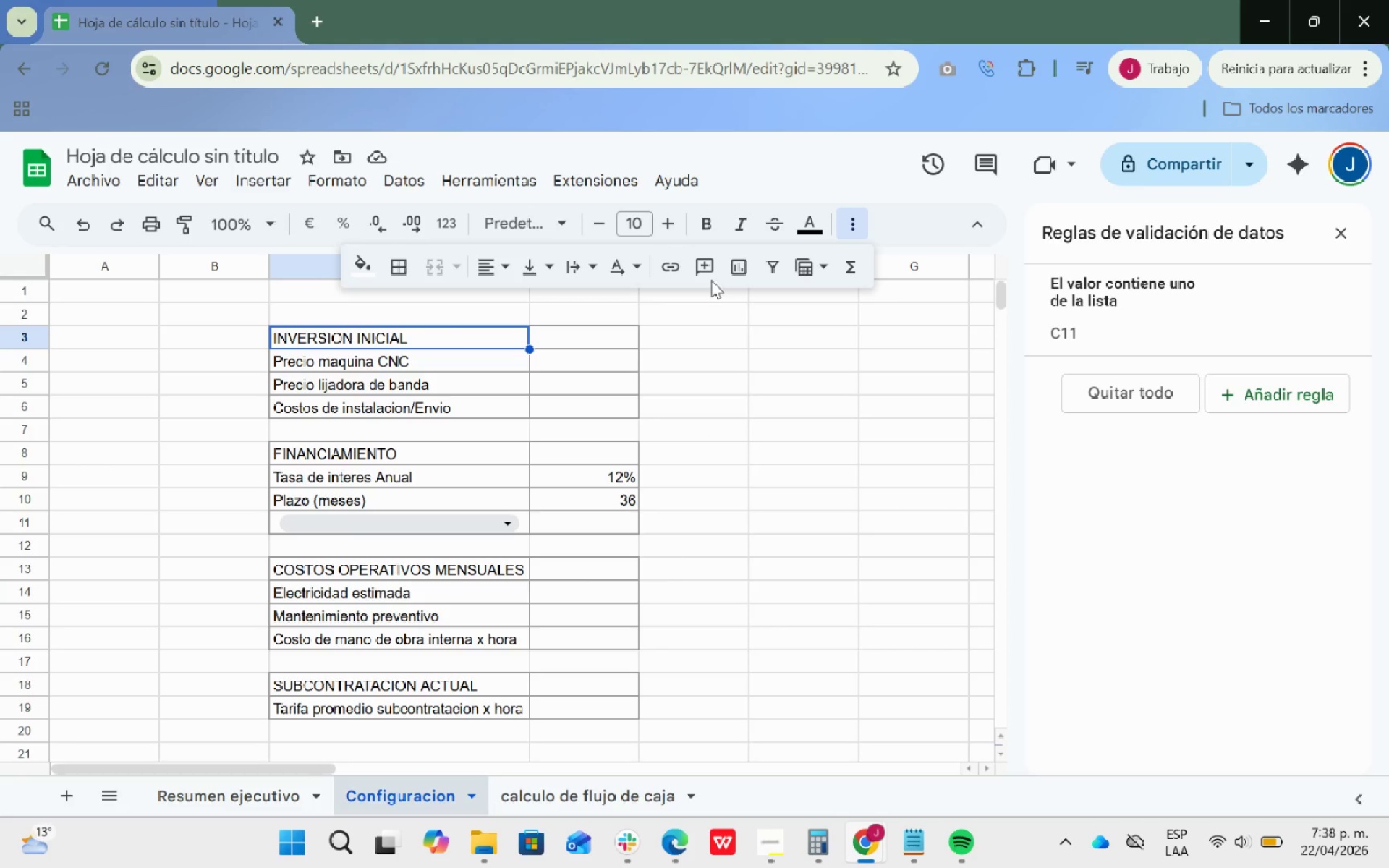 
left_click([704, 227])
 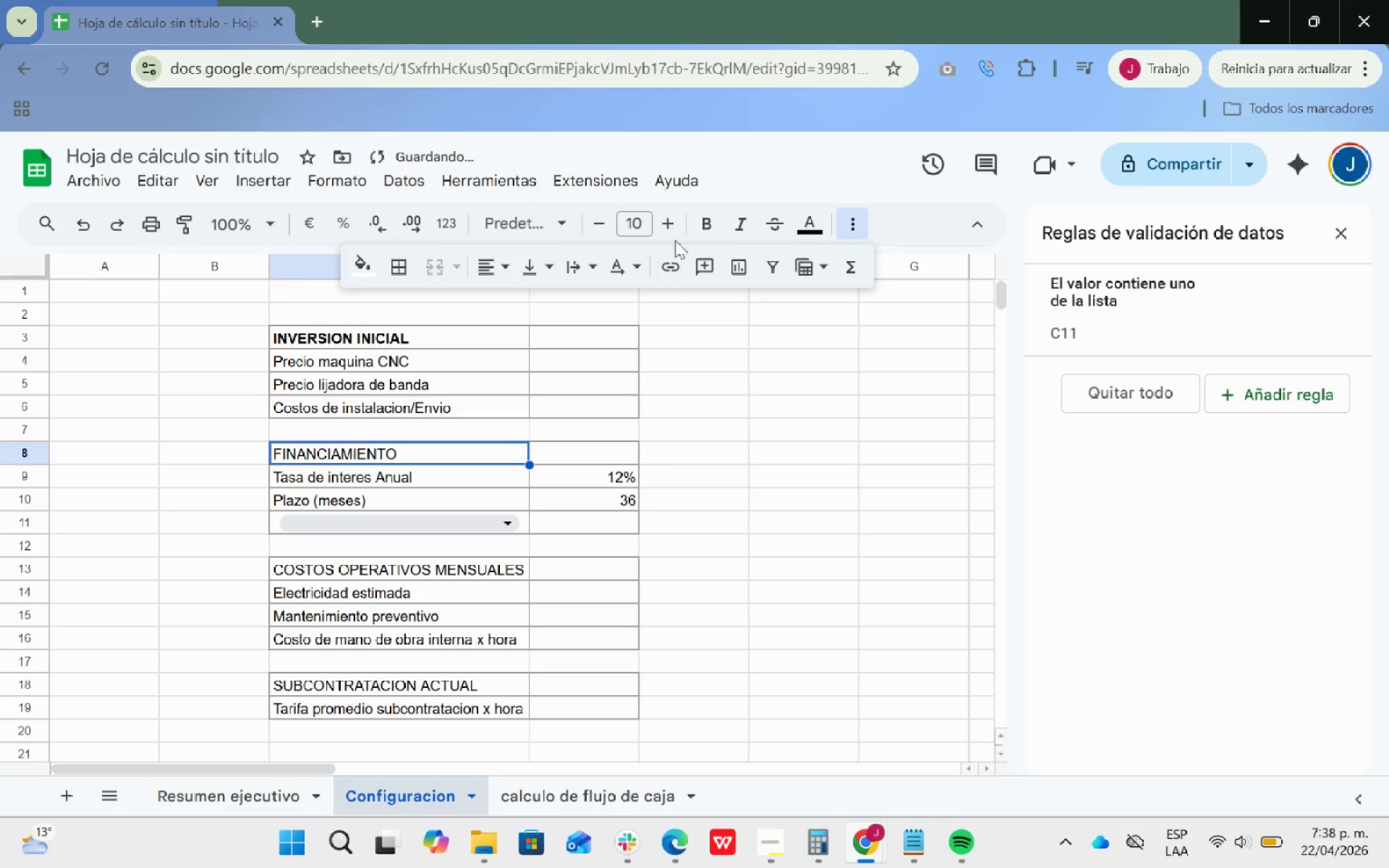 
left_click([713, 231])
 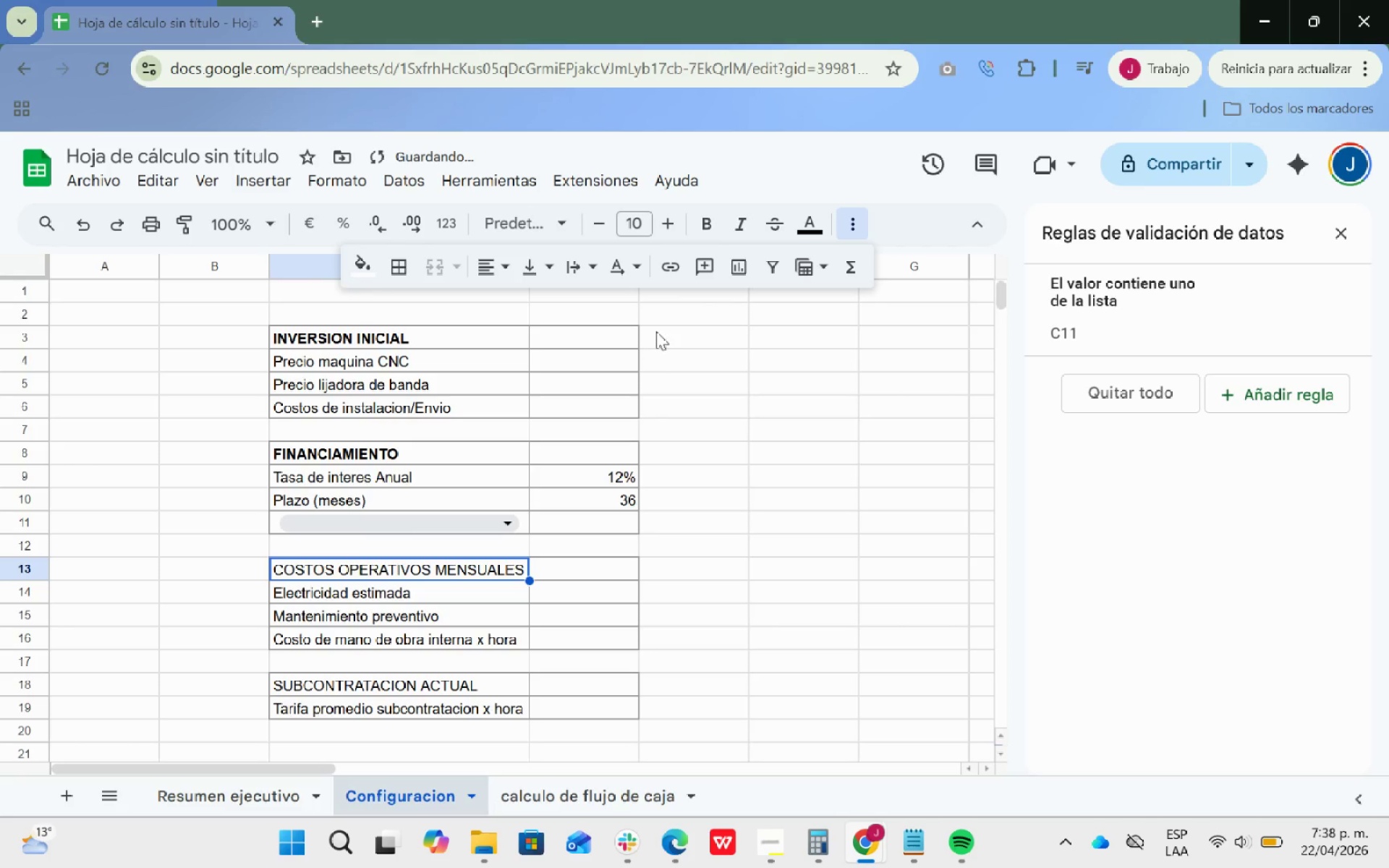 
left_click([704, 228])
 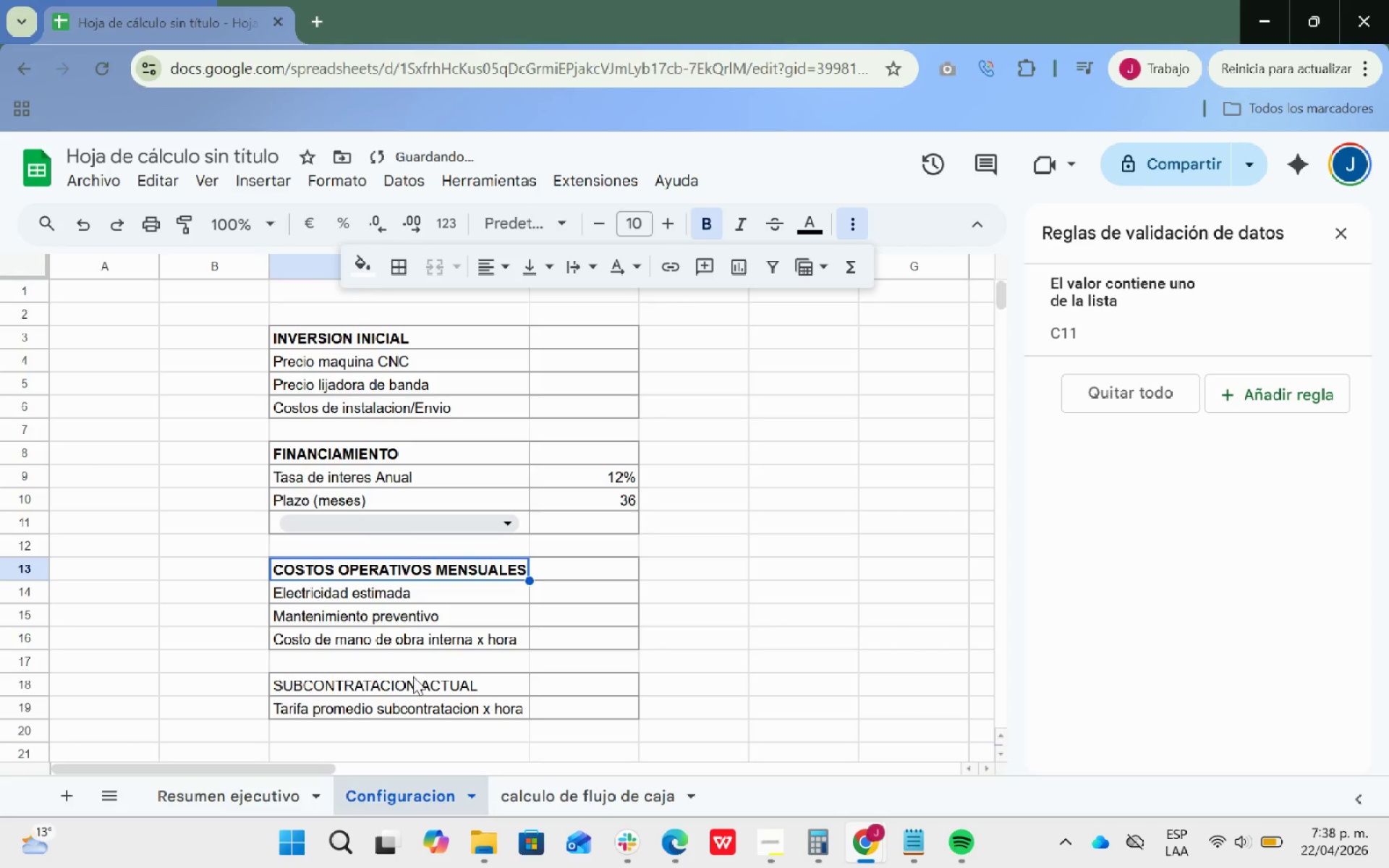 
left_click([413, 678])
 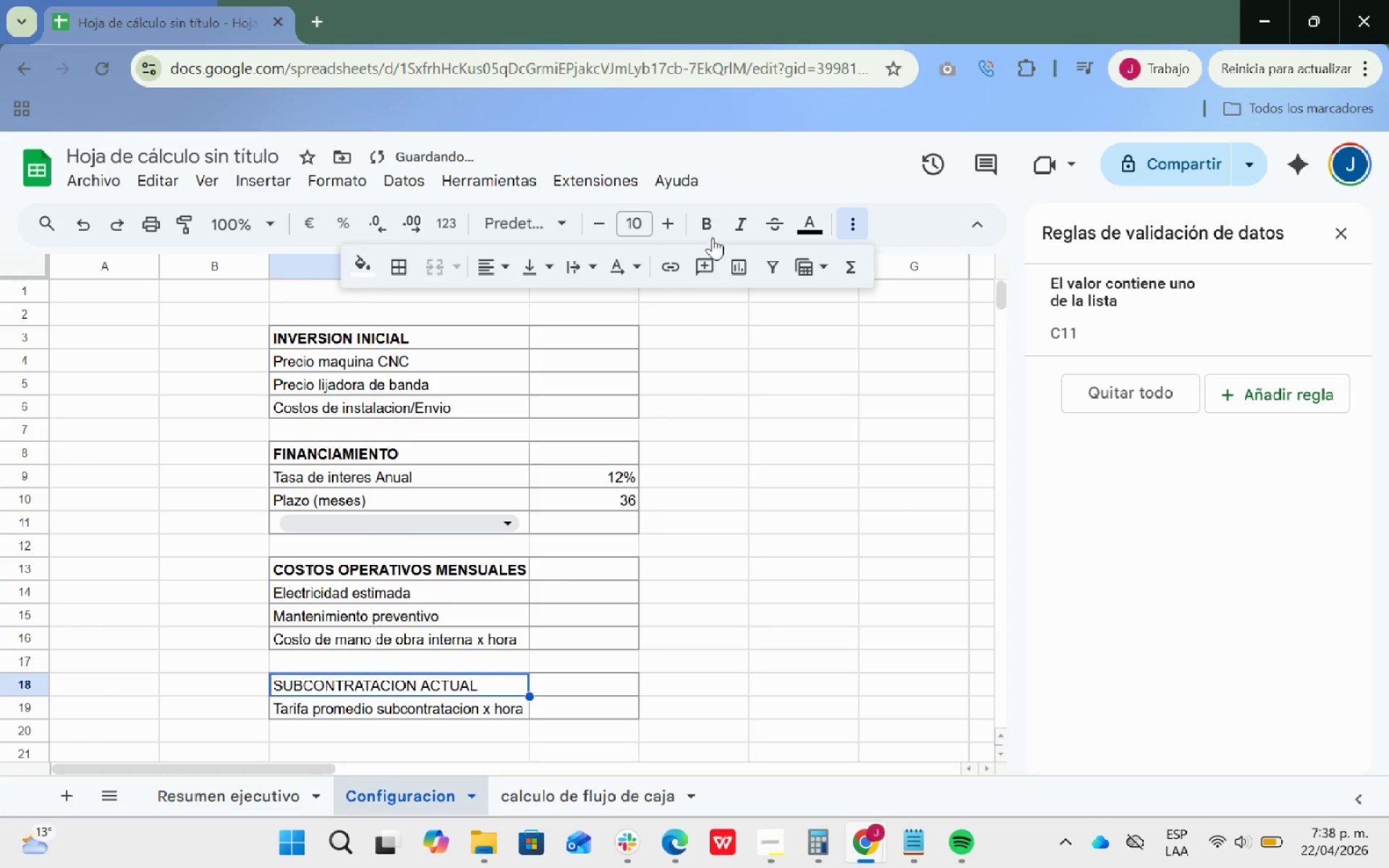 
left_click([706, 226])
 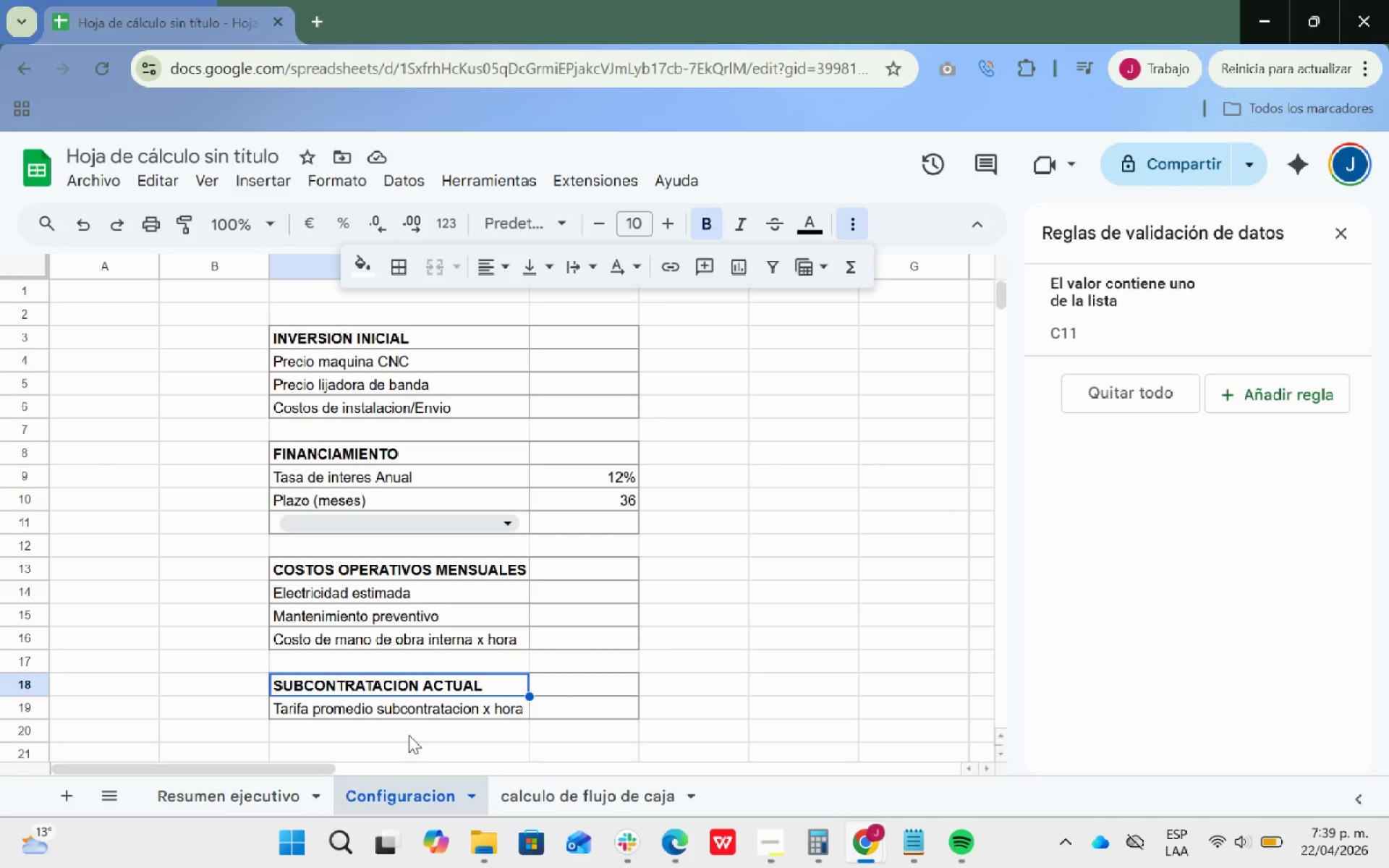 
wait(57.92)
 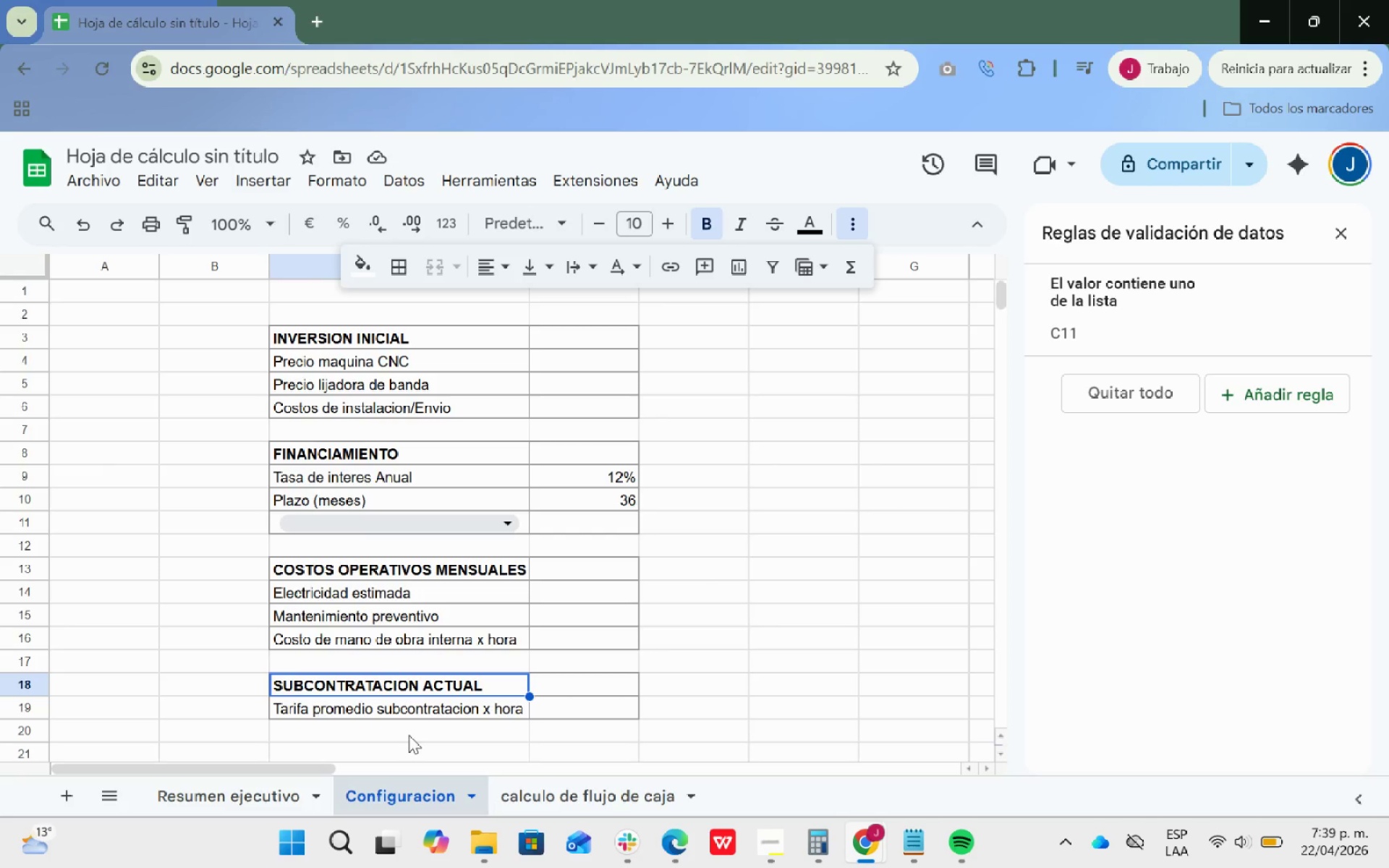 
type(15.0000)
 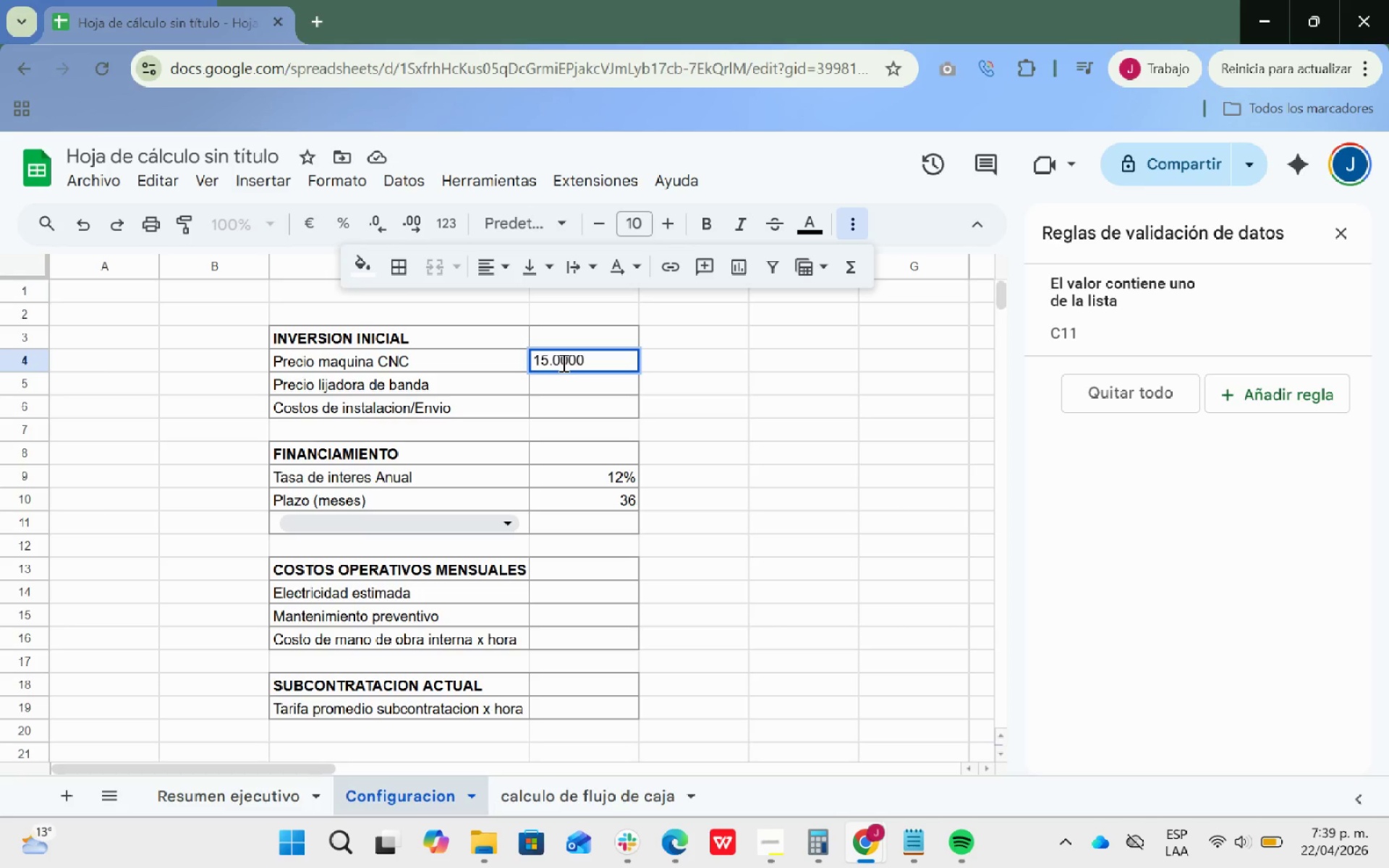 
key(Enter)
 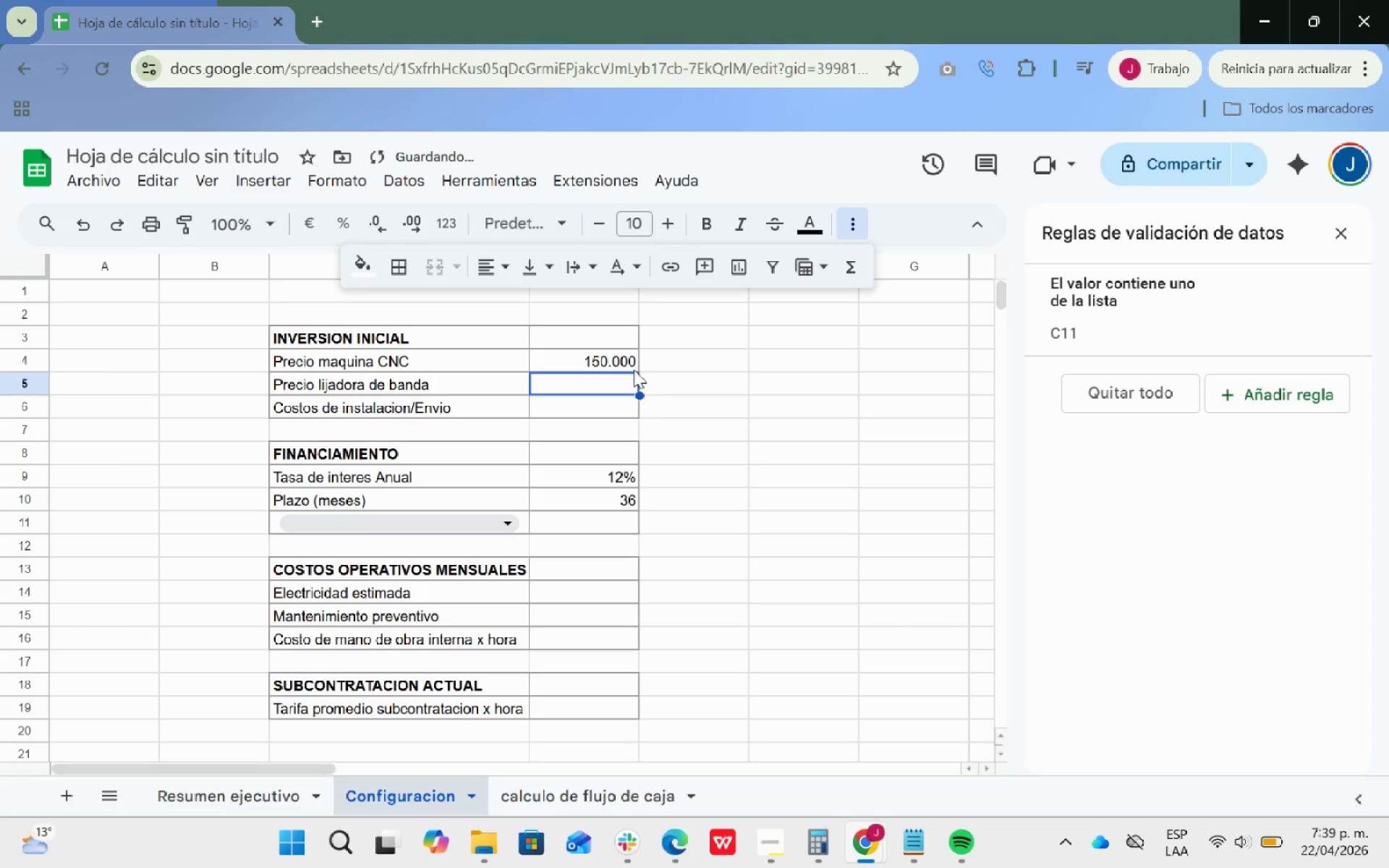 
double_click([629, 363])
 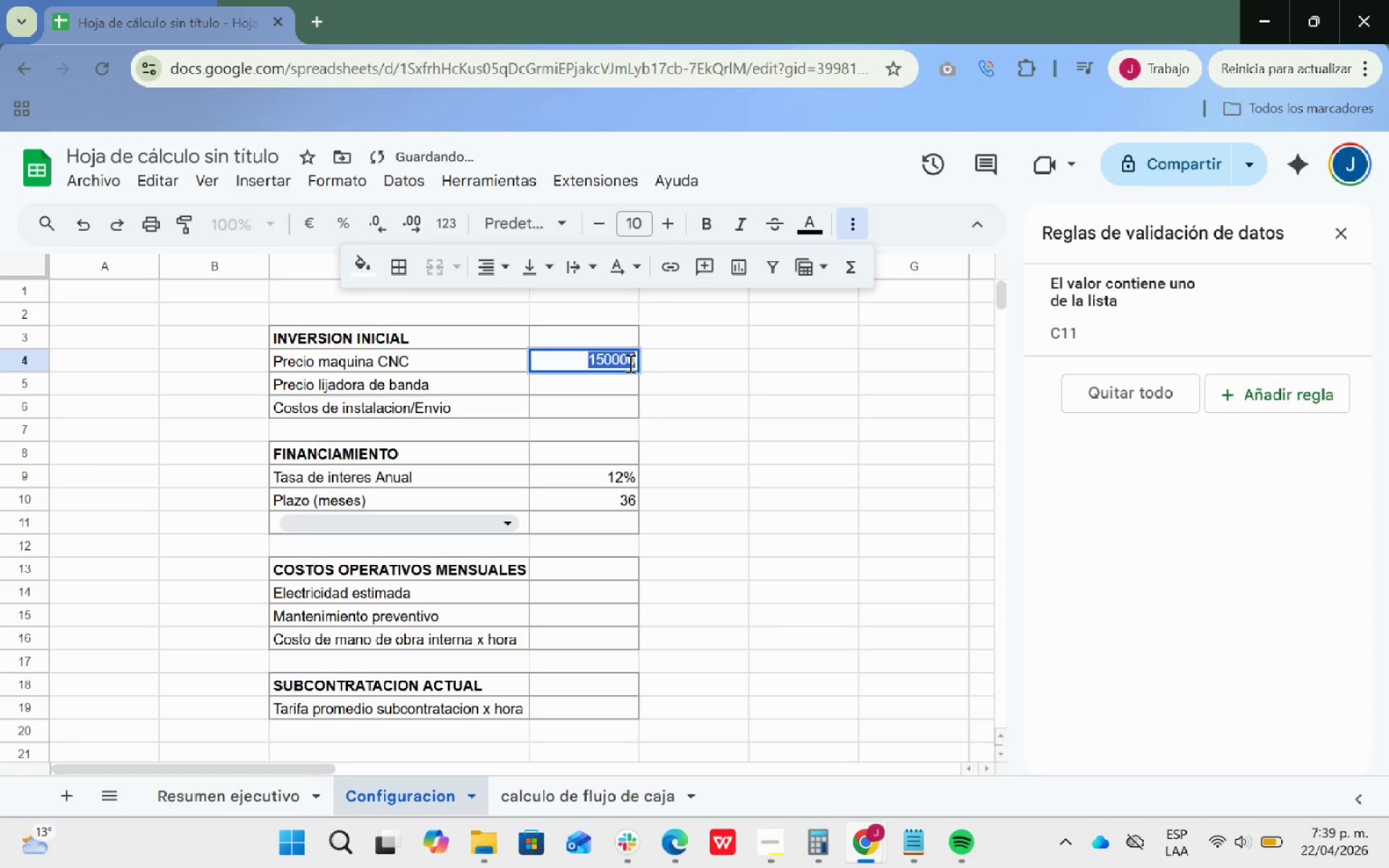 
triple_click([629, 363])
 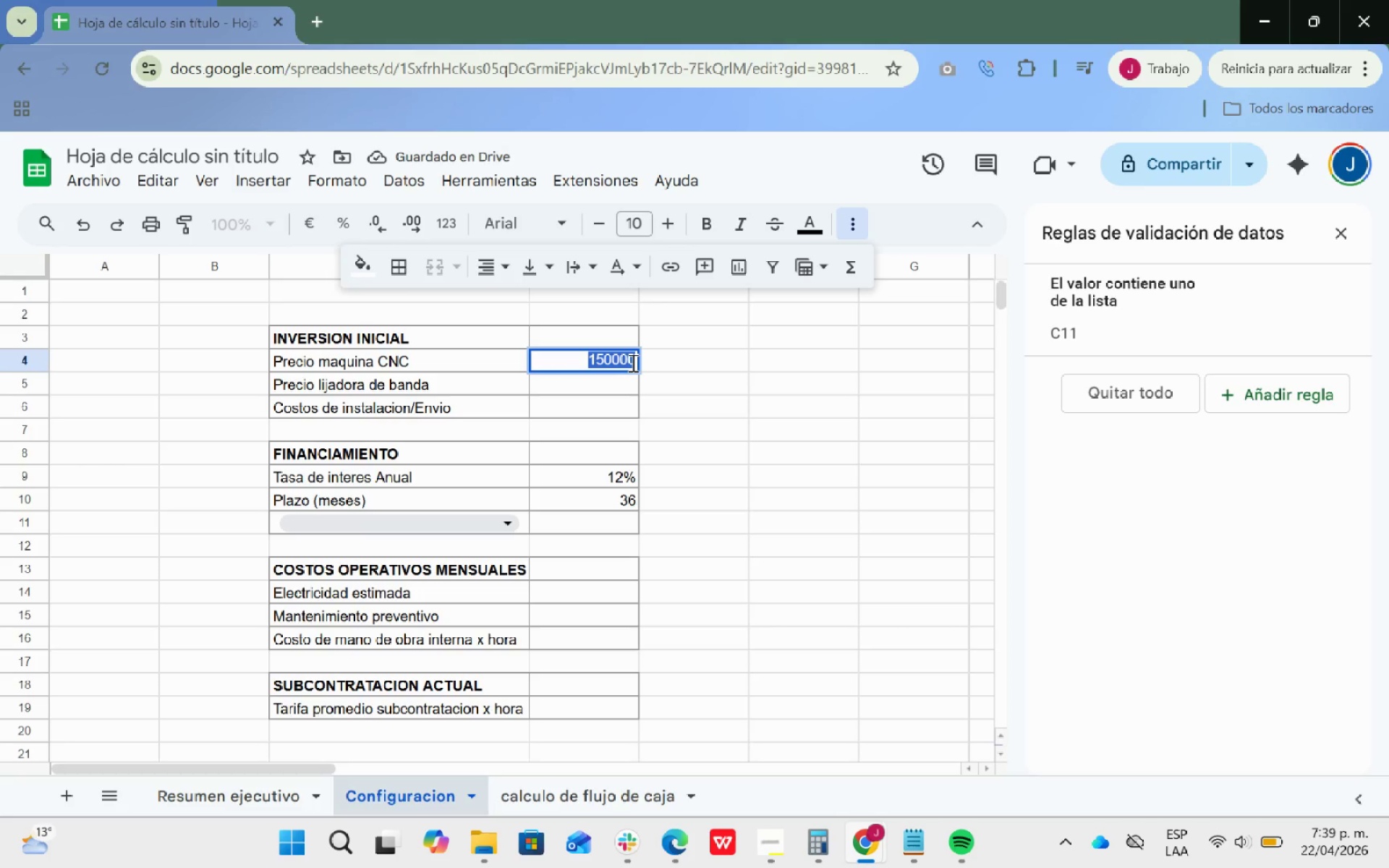 
left_click([632, 362])
 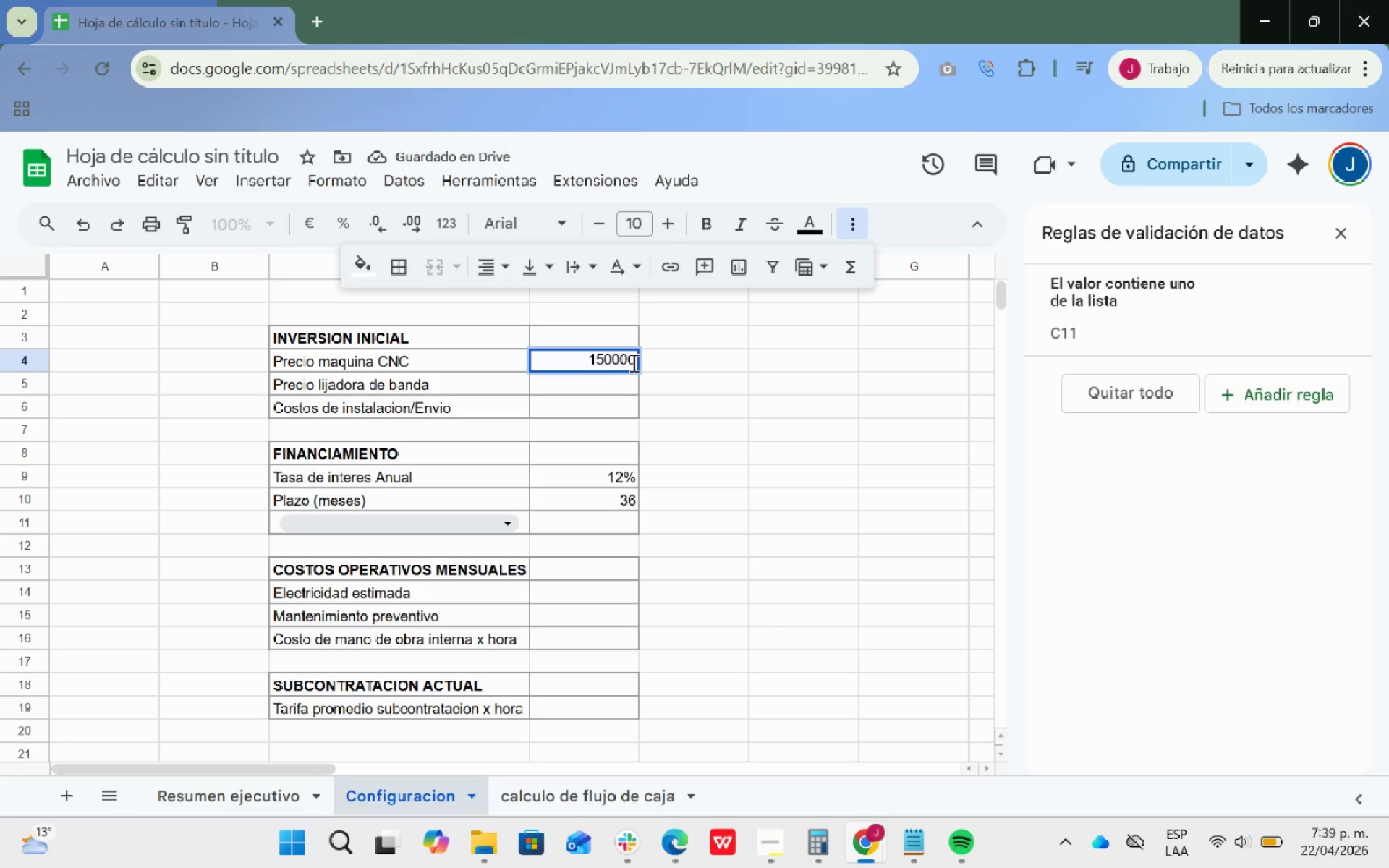 
key(0)
 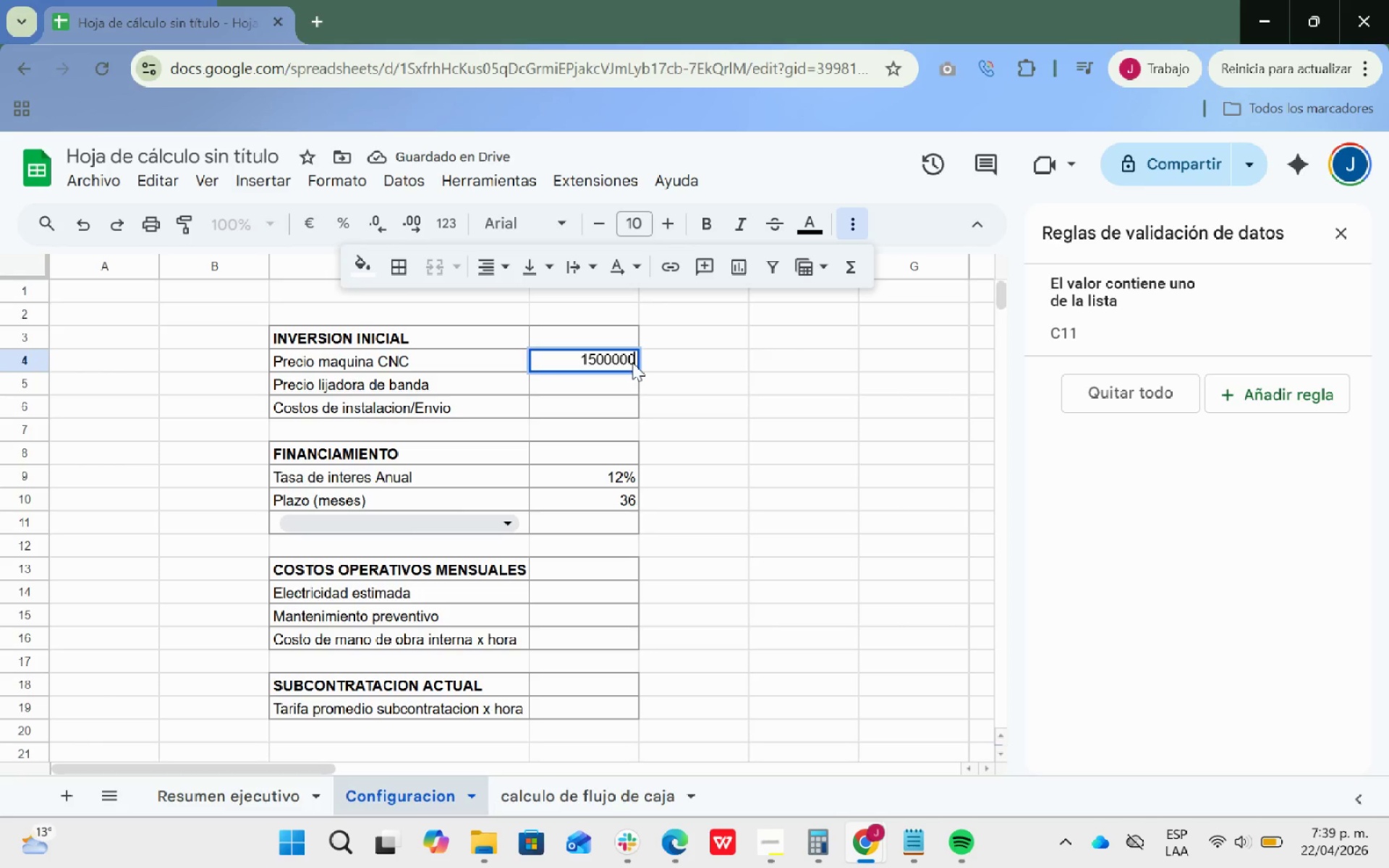 
left_click([597, 365])
 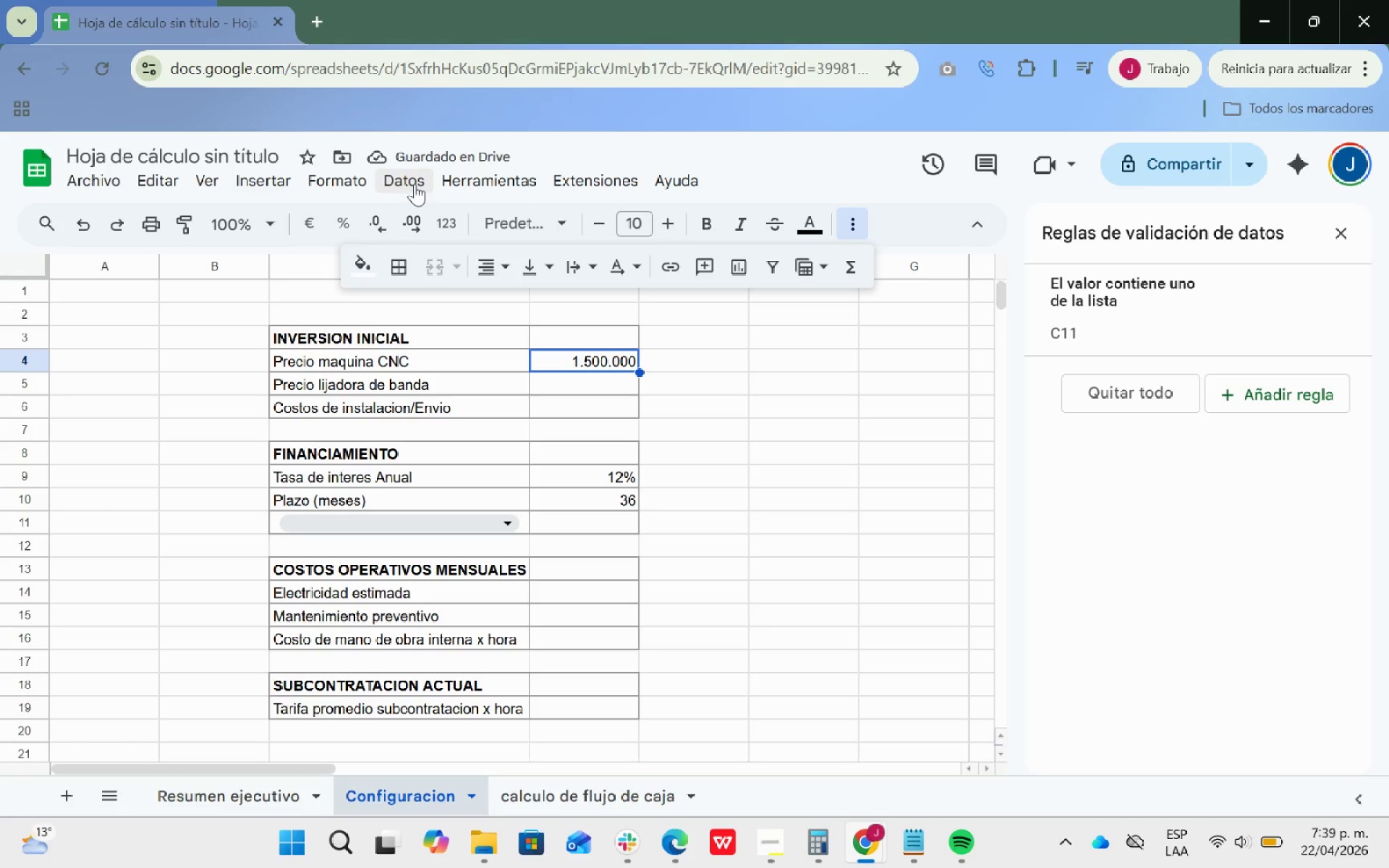 
left_click([339, 184])
 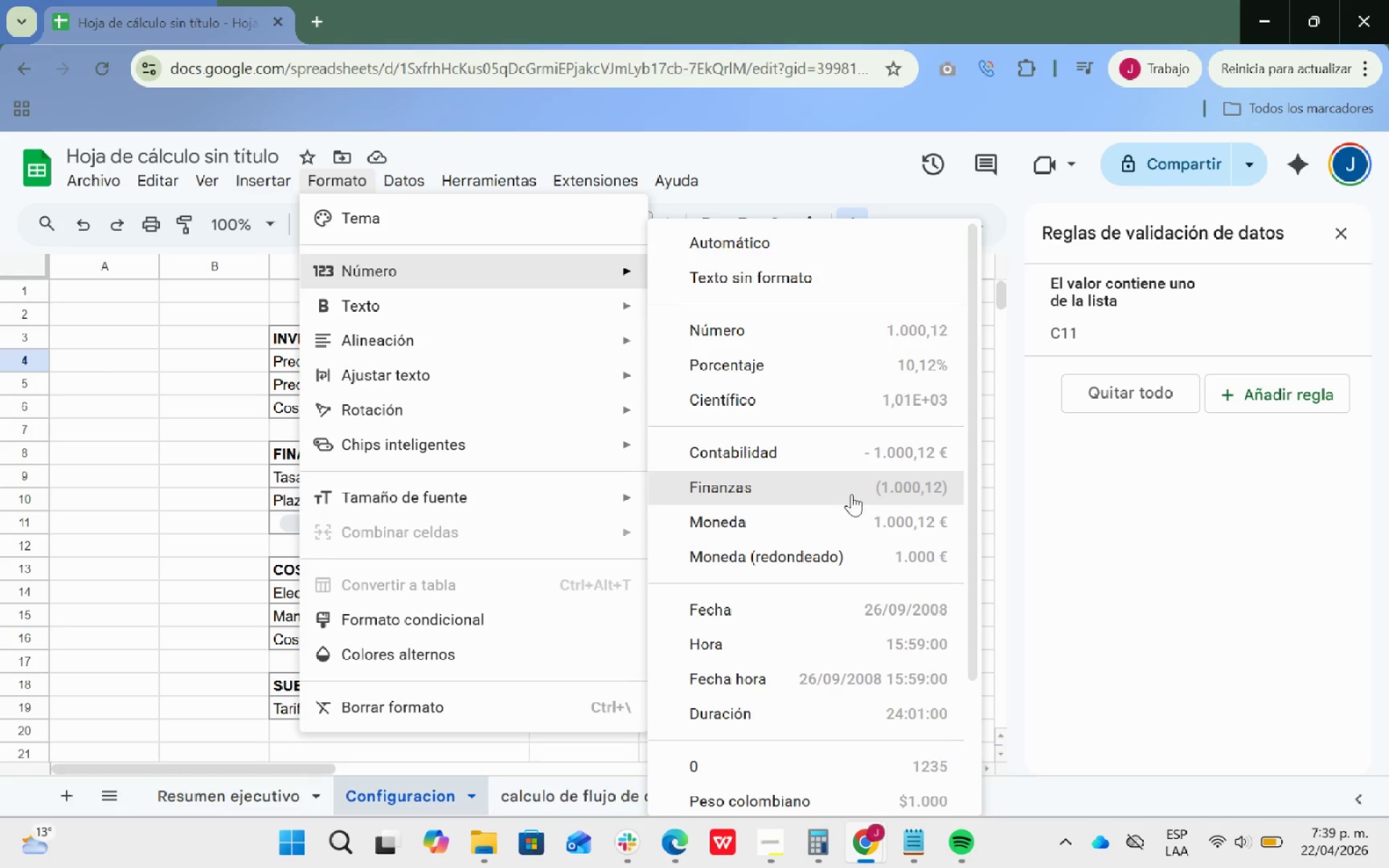 
scroll: coordinate [817, 575], scroll_direction: down, amount: 5.0
 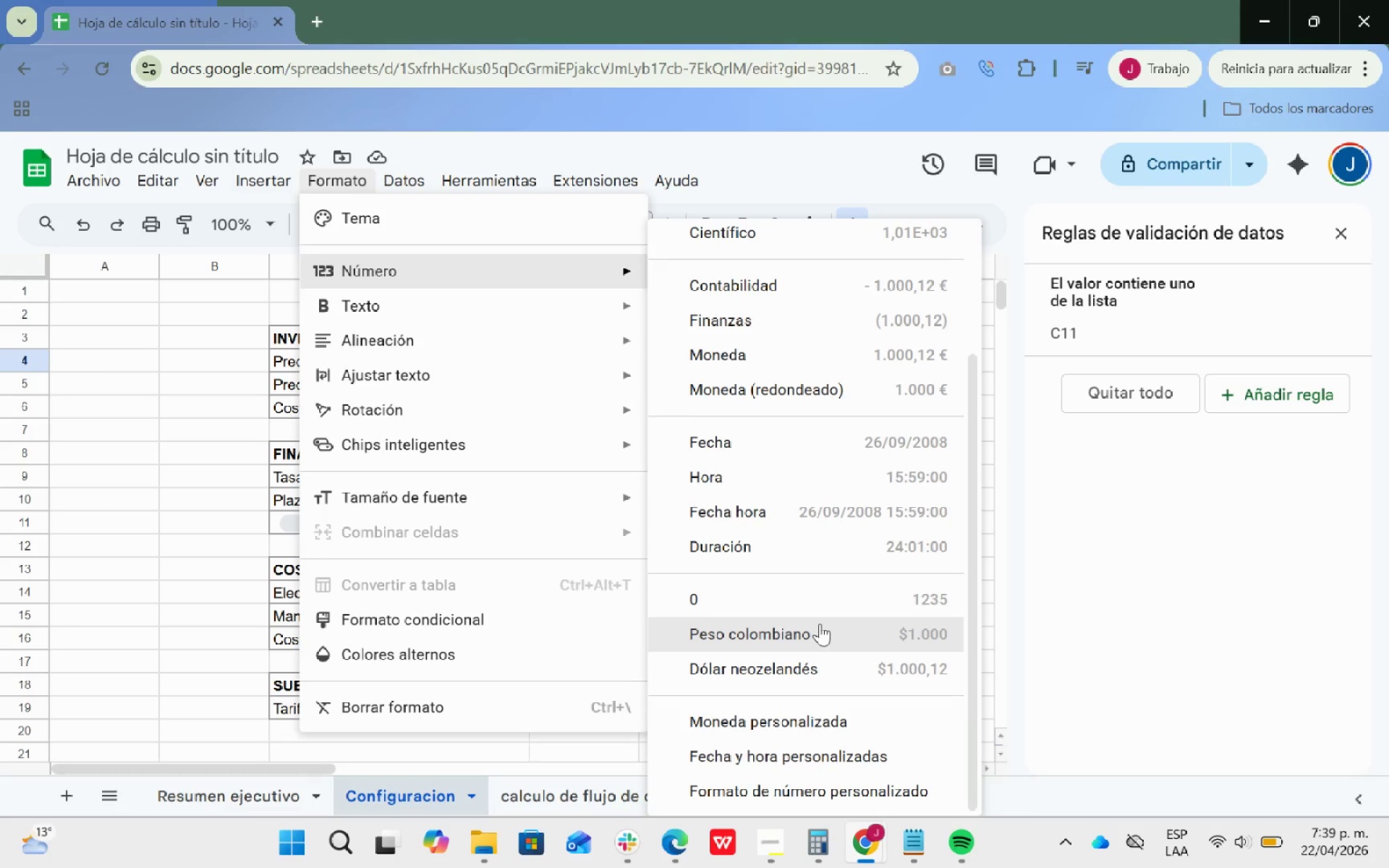 
left_click([799, 658])
 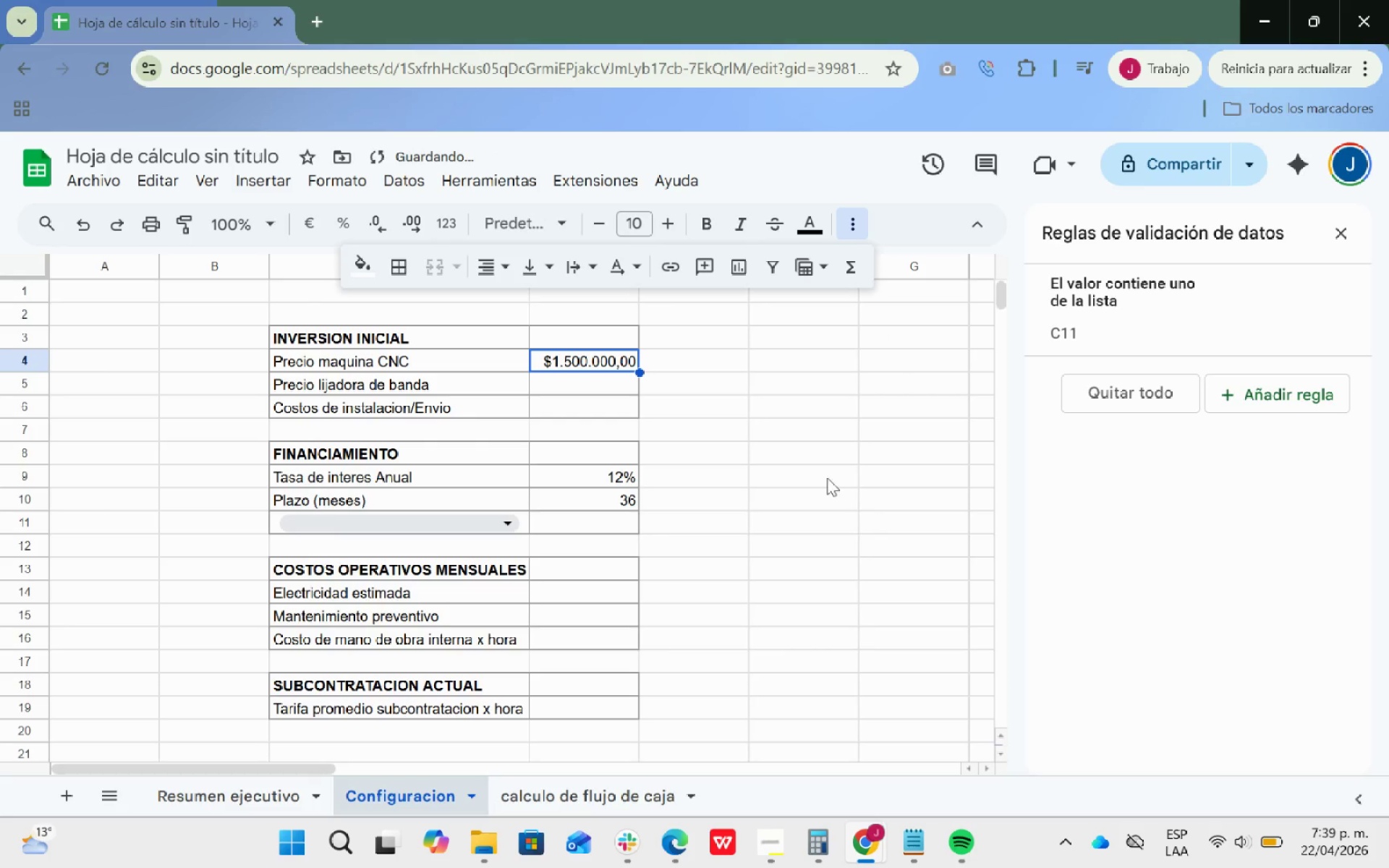 
left_click([814, 451])
 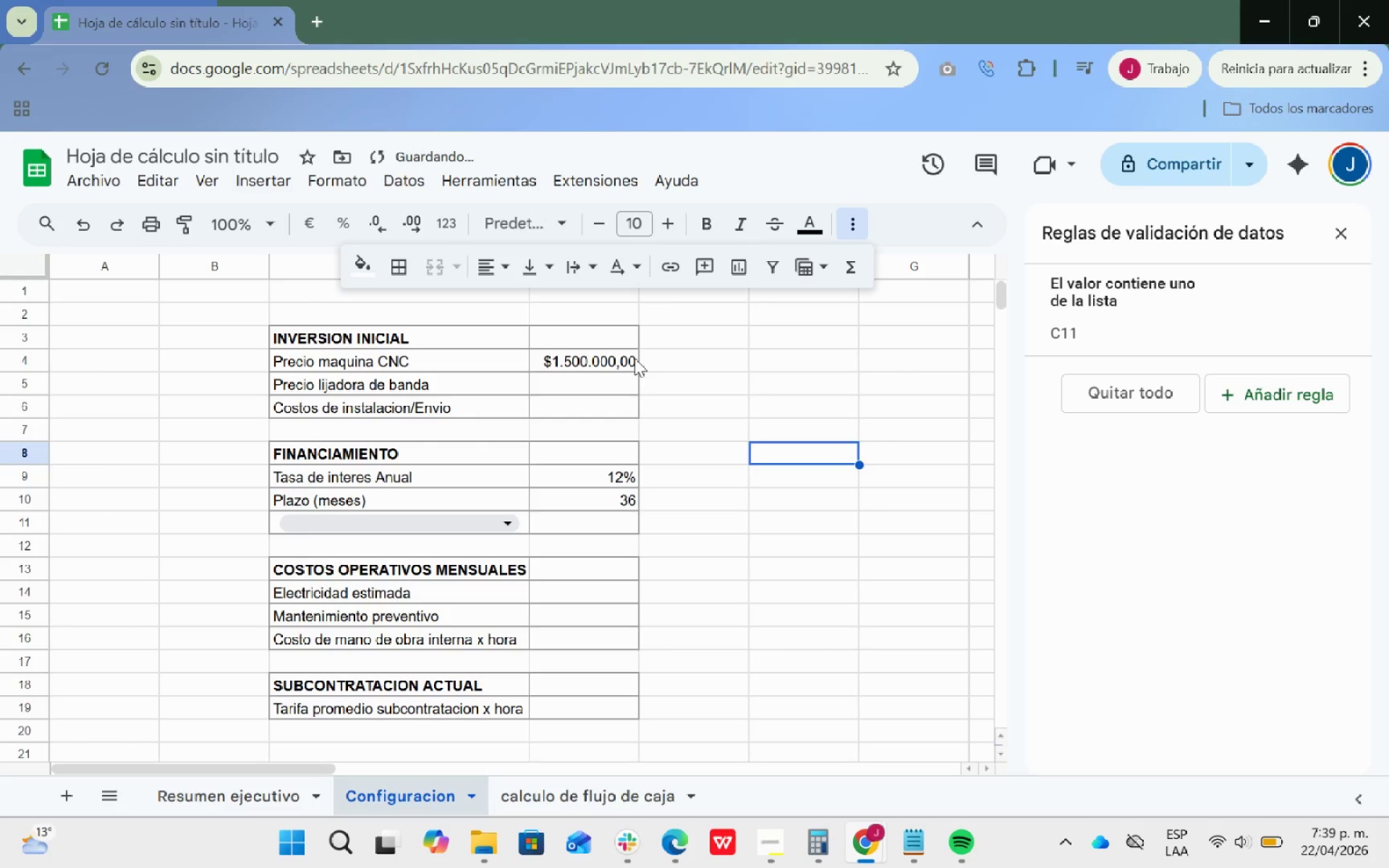 
double_click([635, 358])
 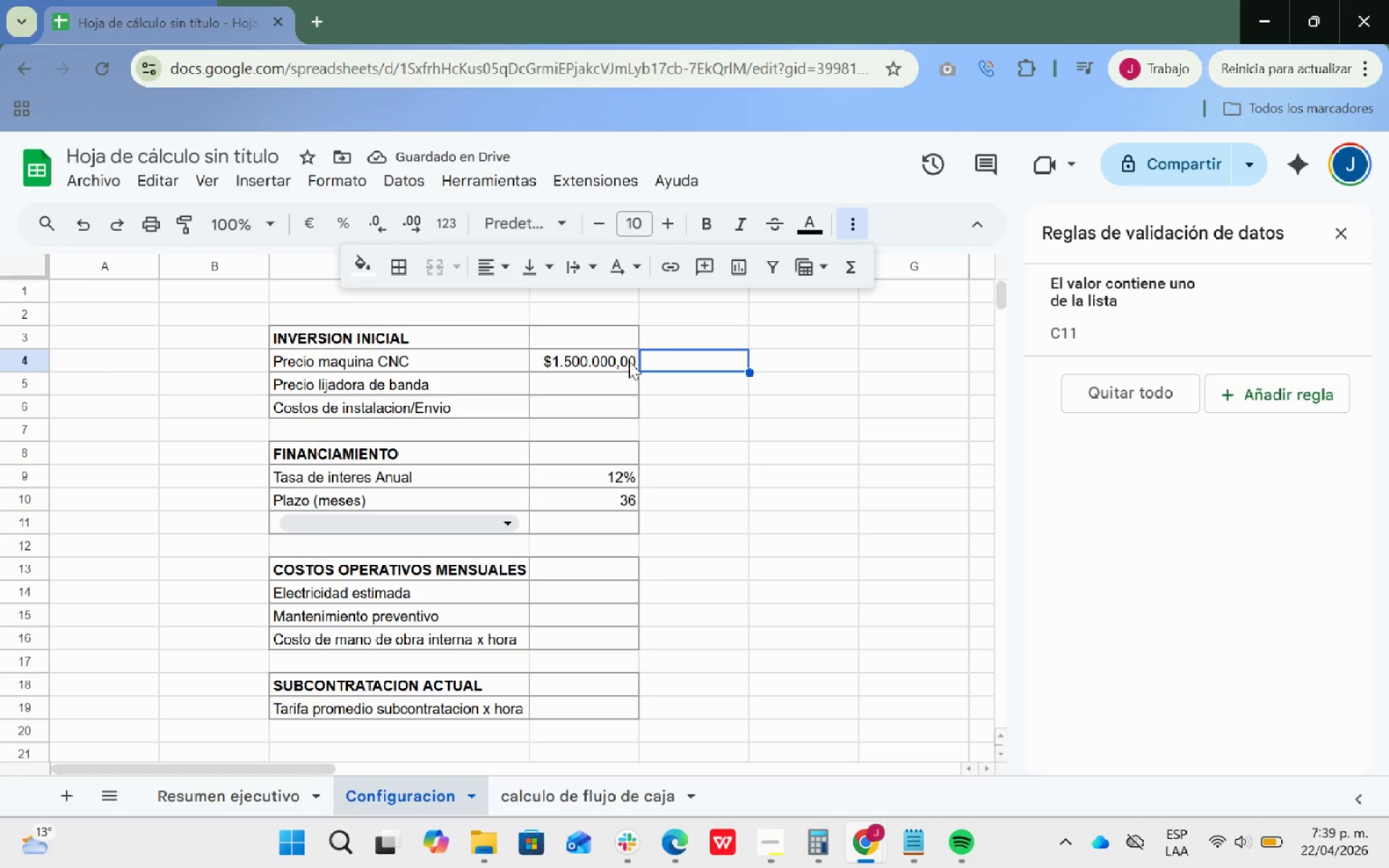 
left_click([629, 361])
 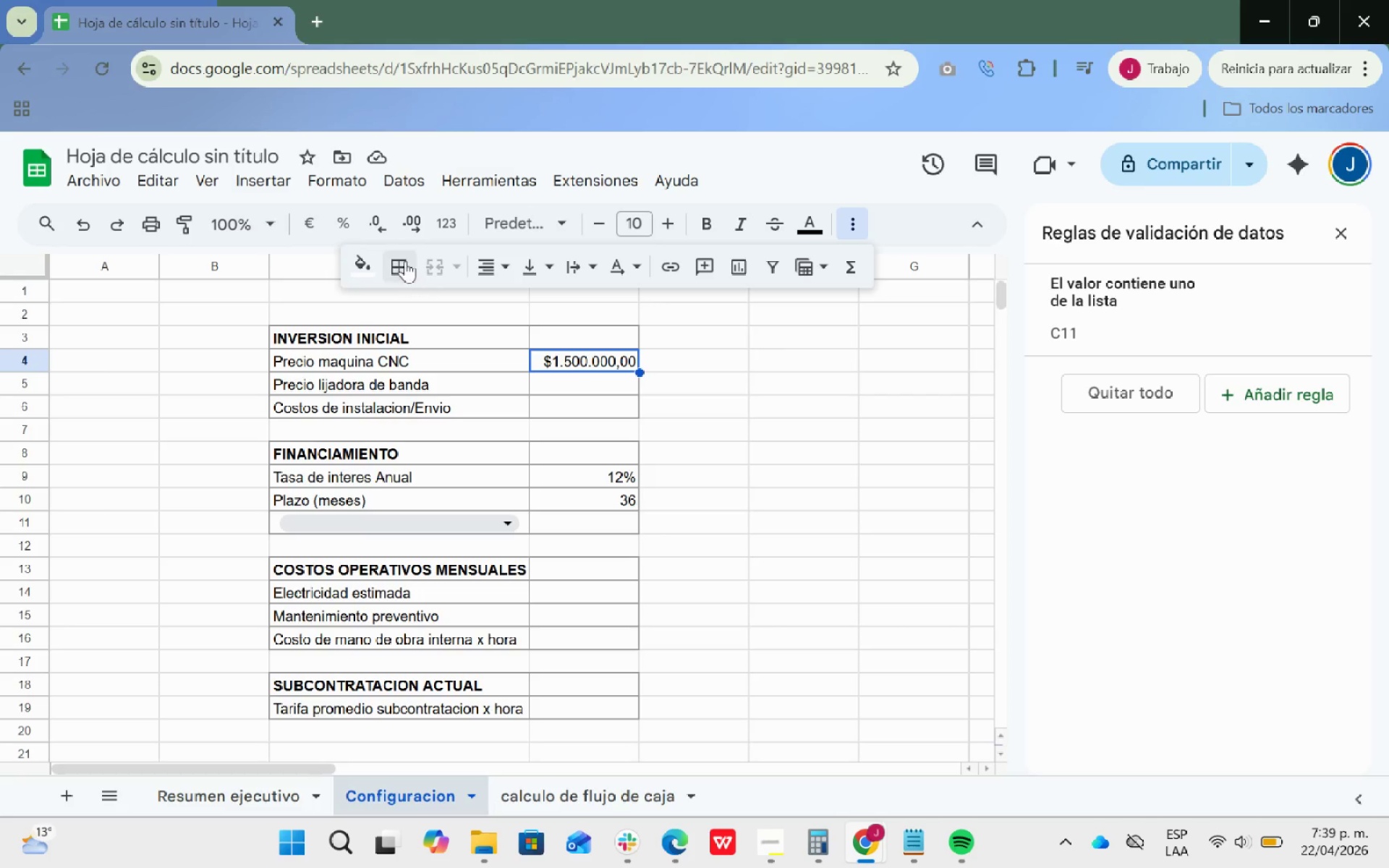 
left_click([381, 225])
 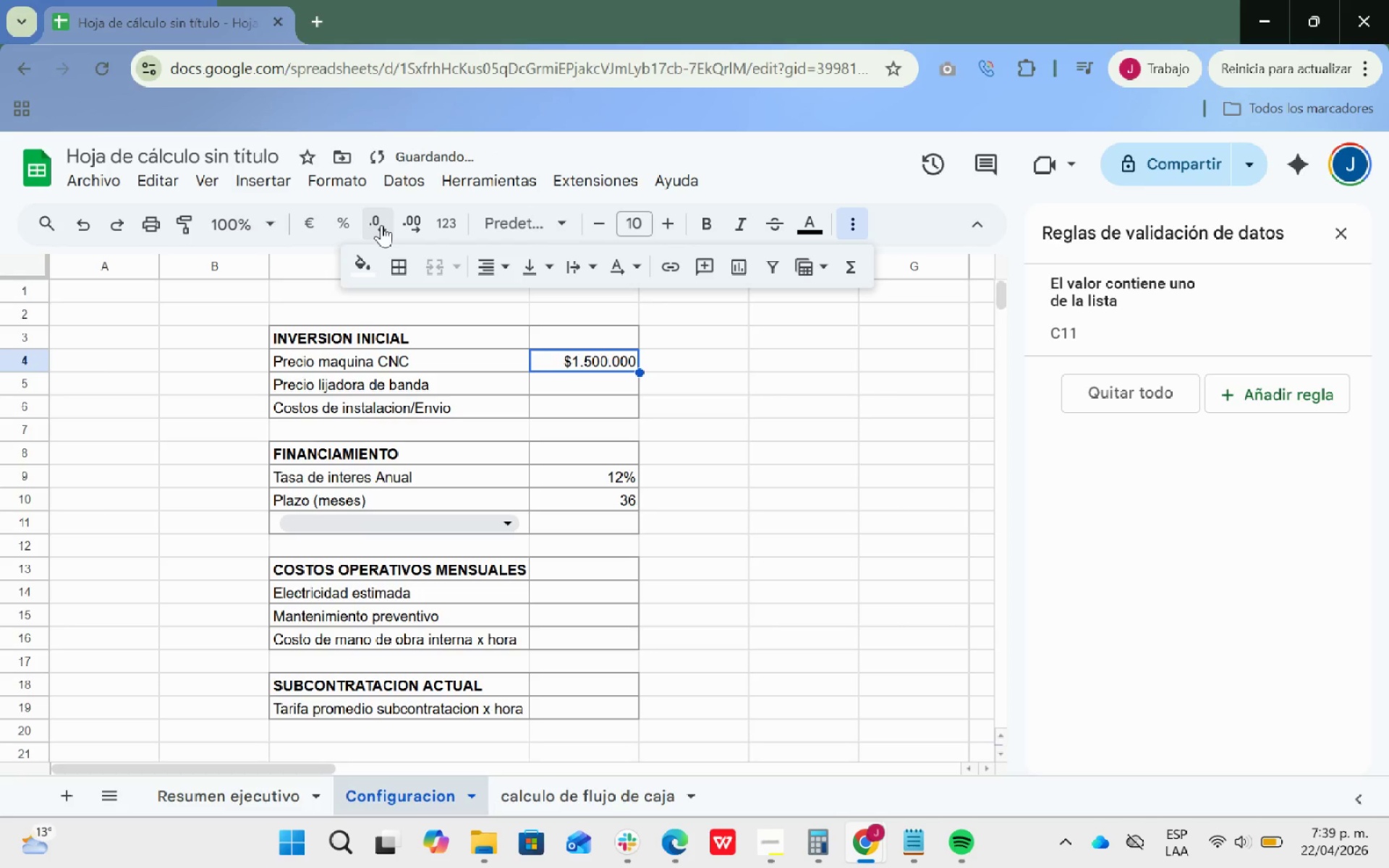 
double_click([381, 225])
 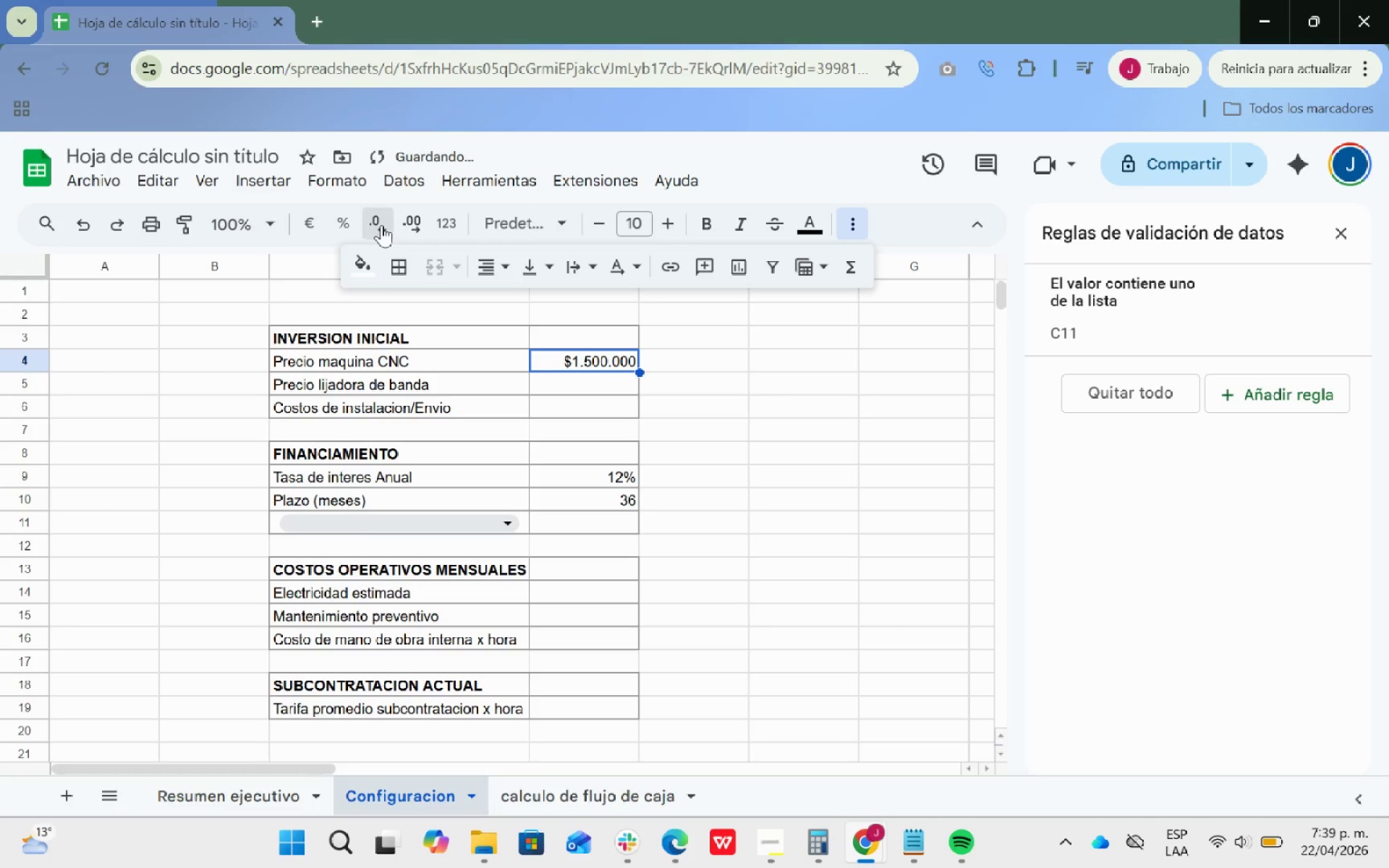 
left_click([381, 225])
 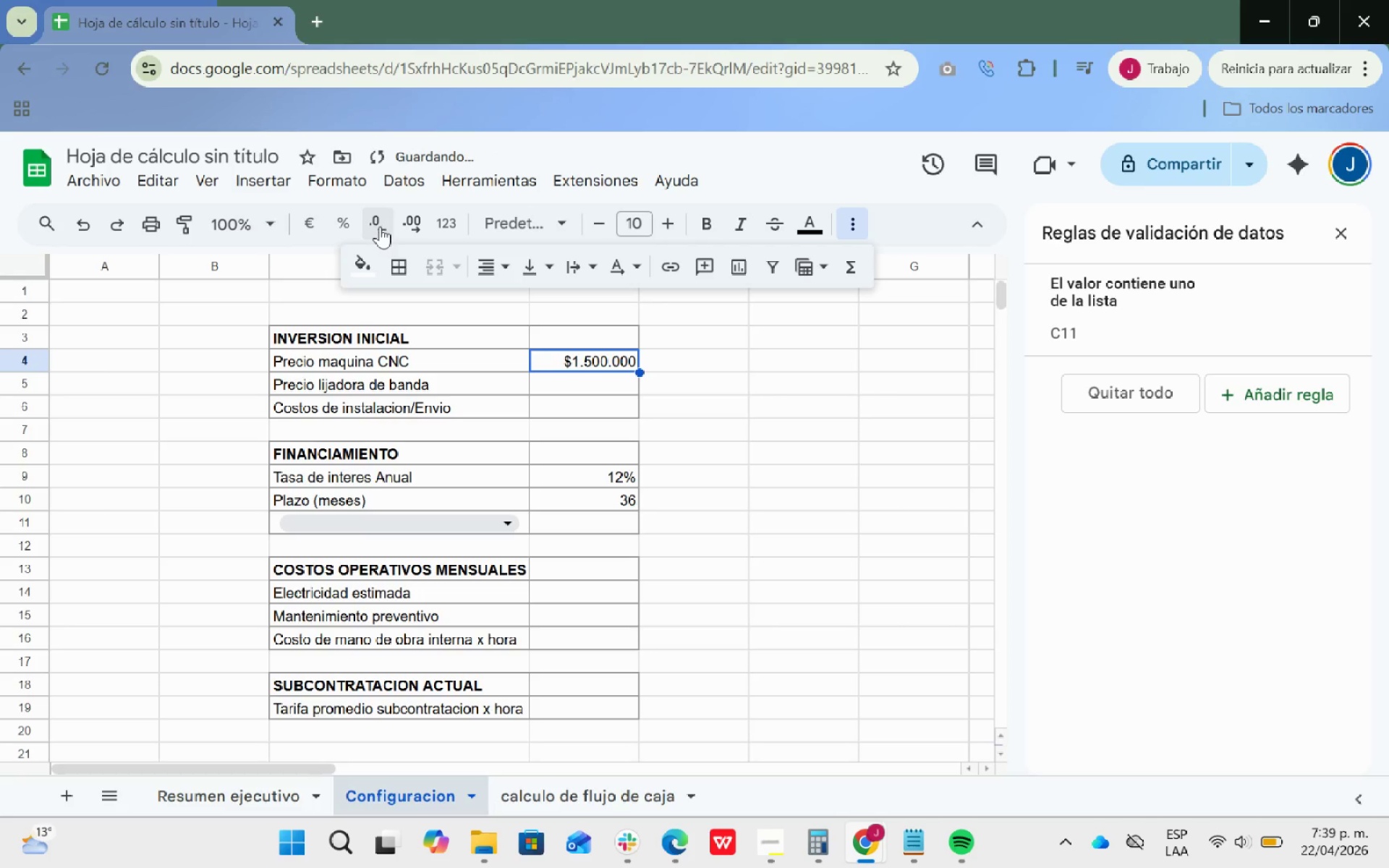 
left_click([378, 224])
 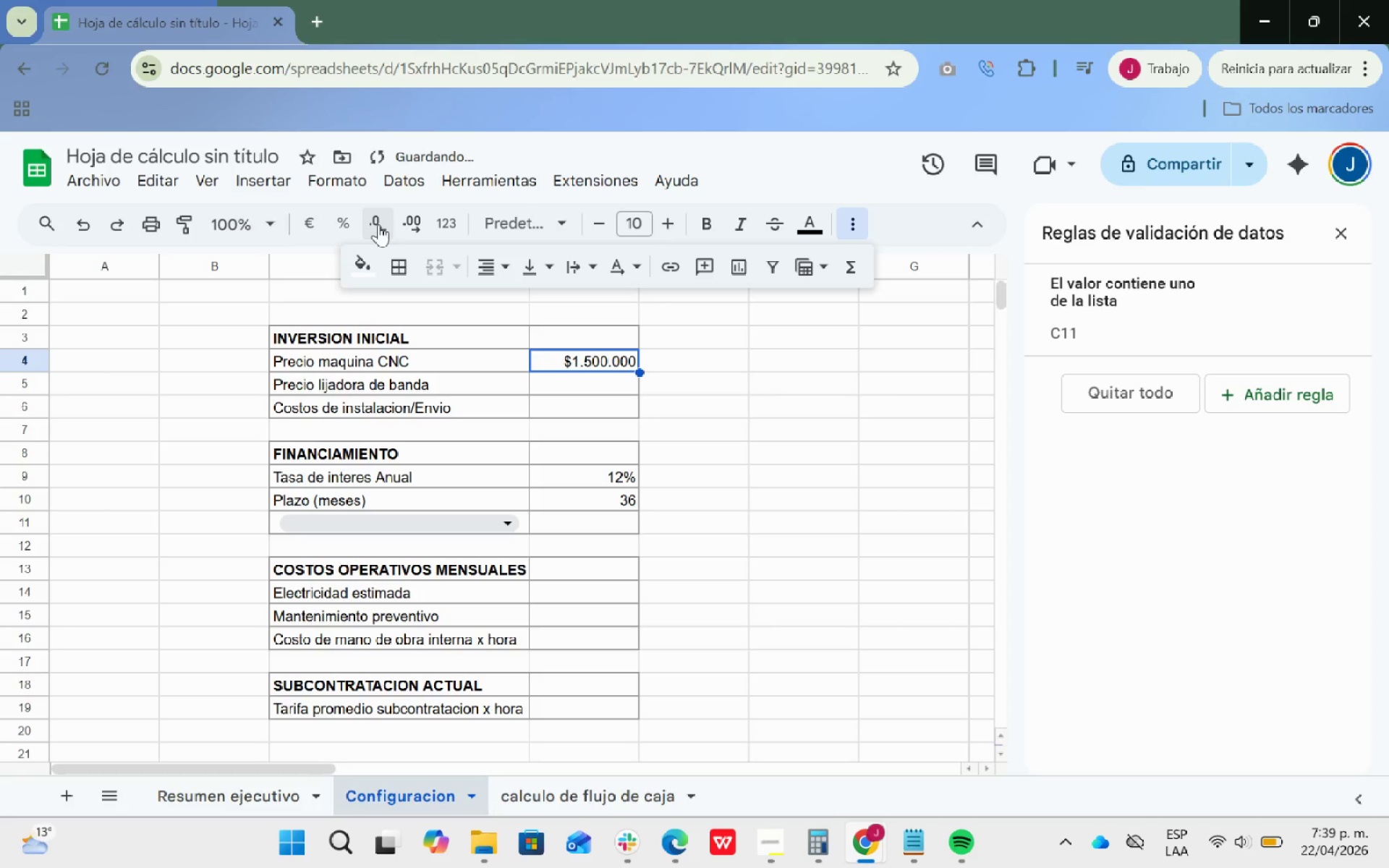 
left_click([378, 224])
 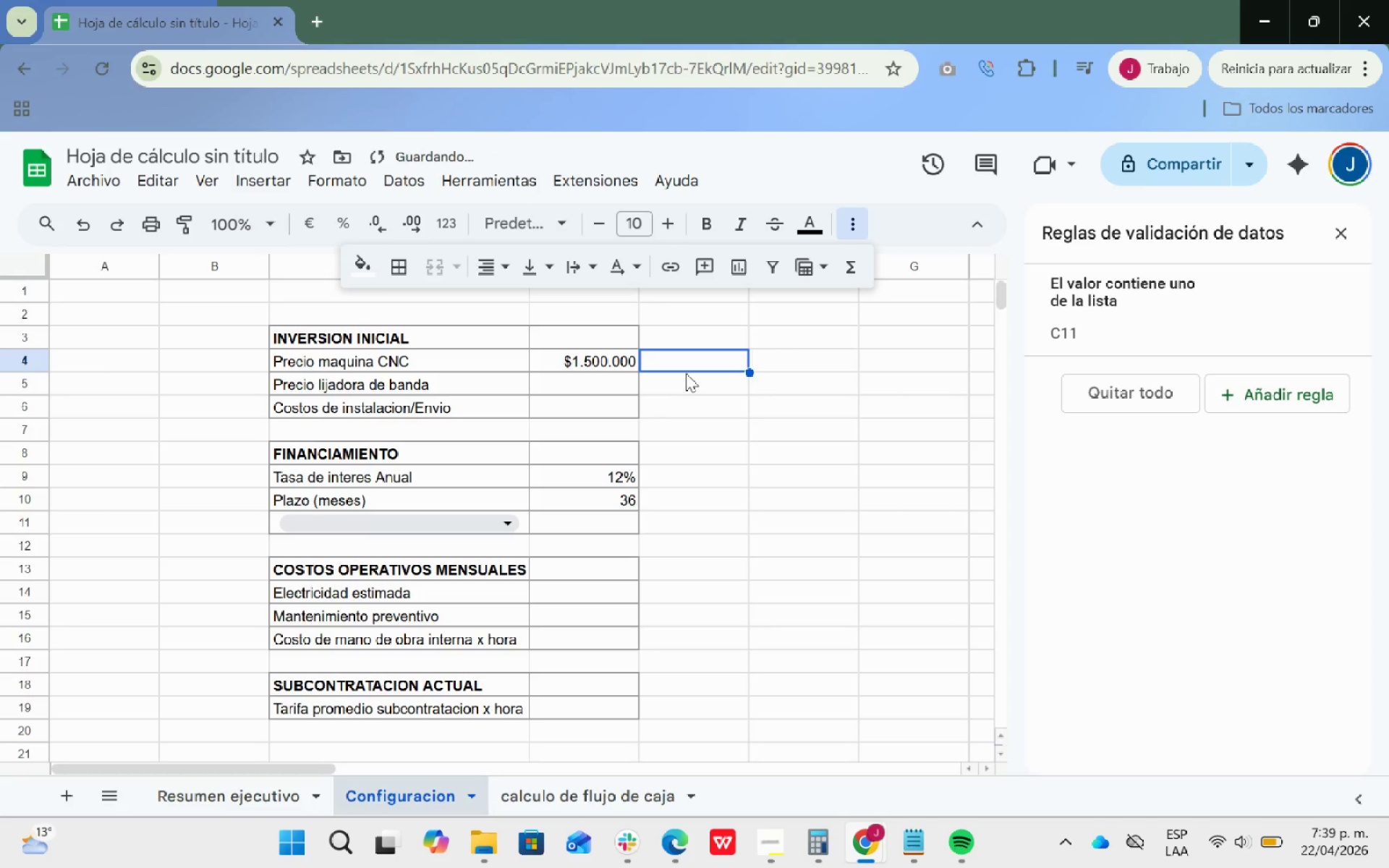 
left_click([626, 375])
 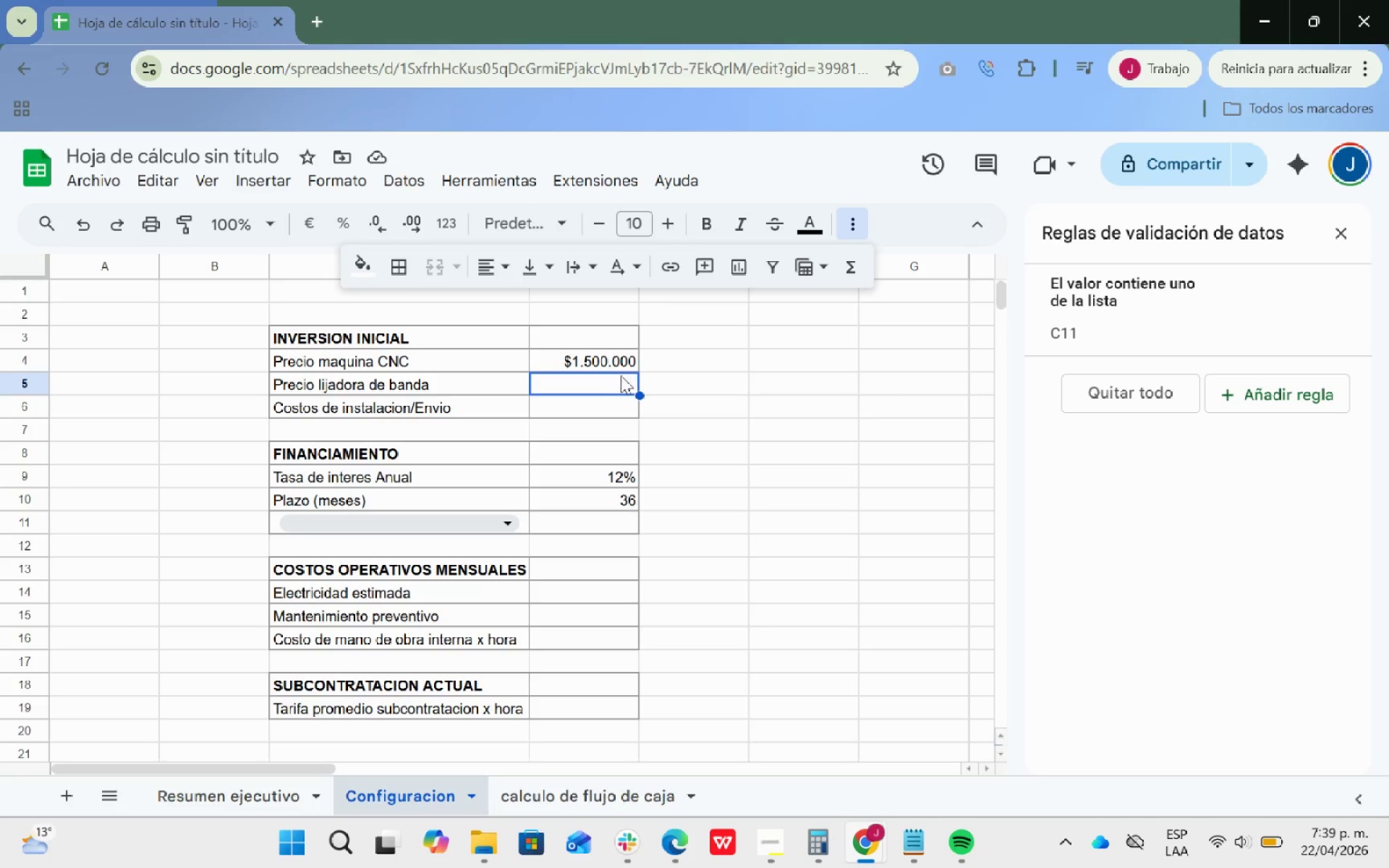 
wait(5.91)
 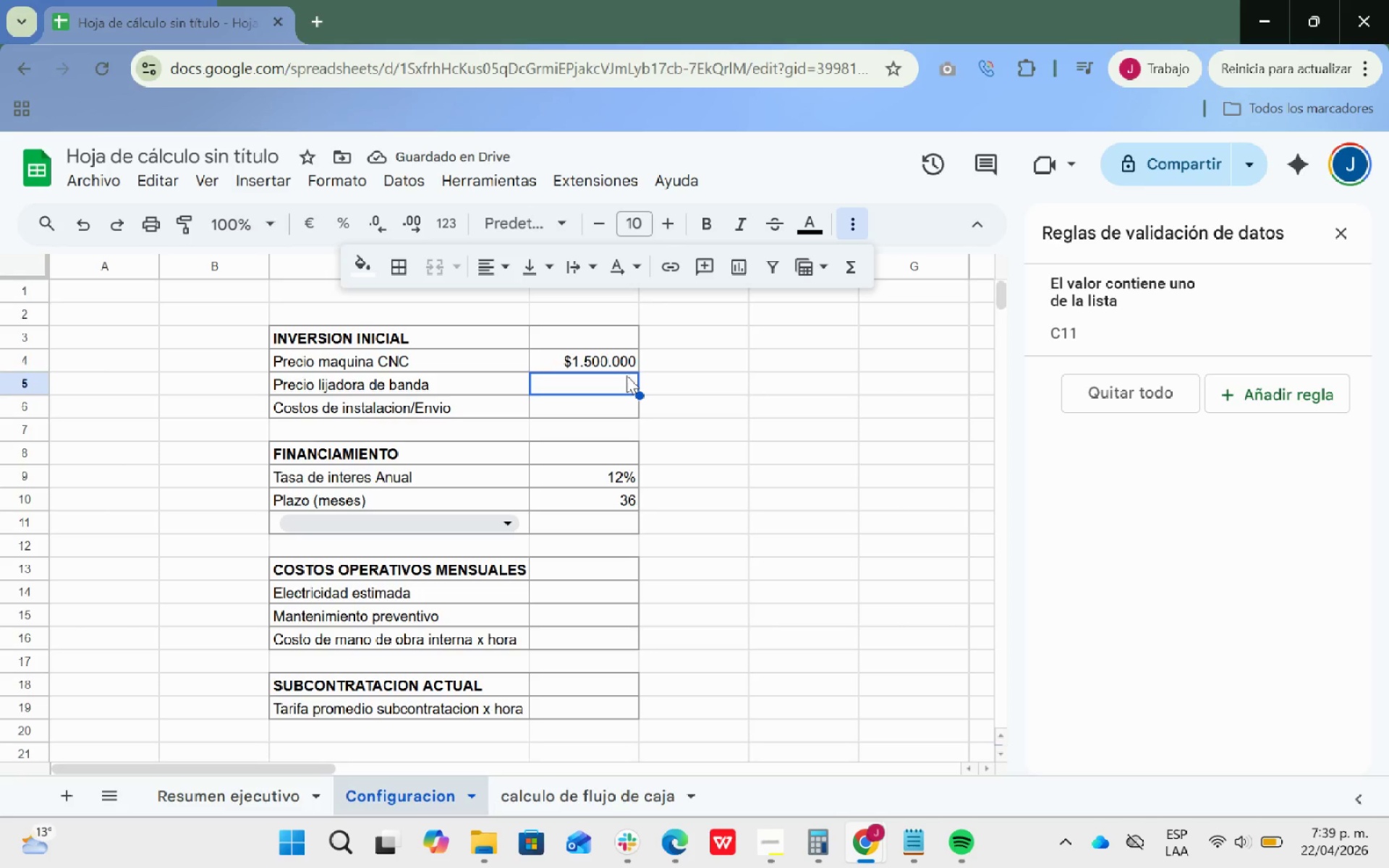 
double_click([595, 381])
 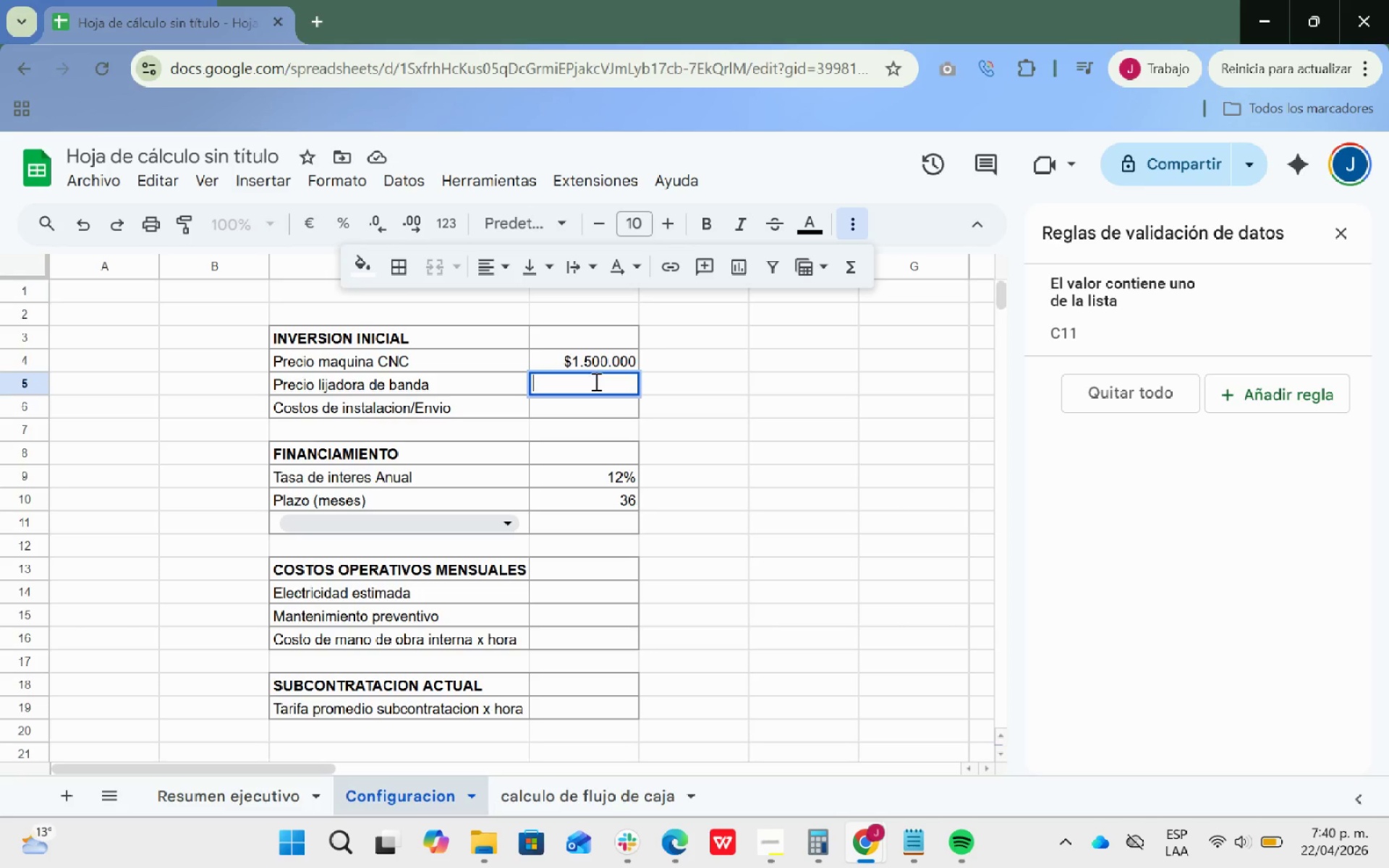 
key(8)
 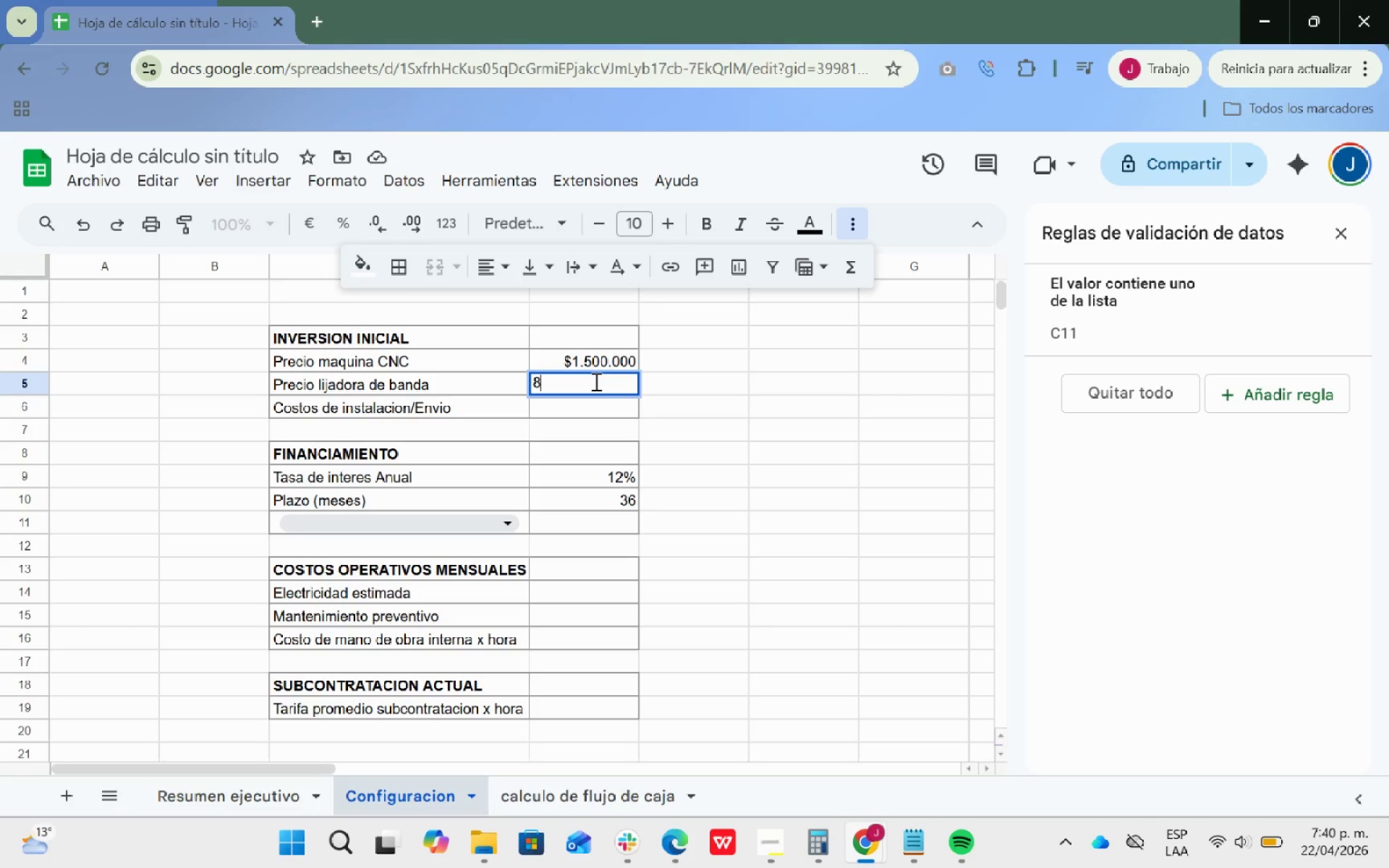 
type(,500)
 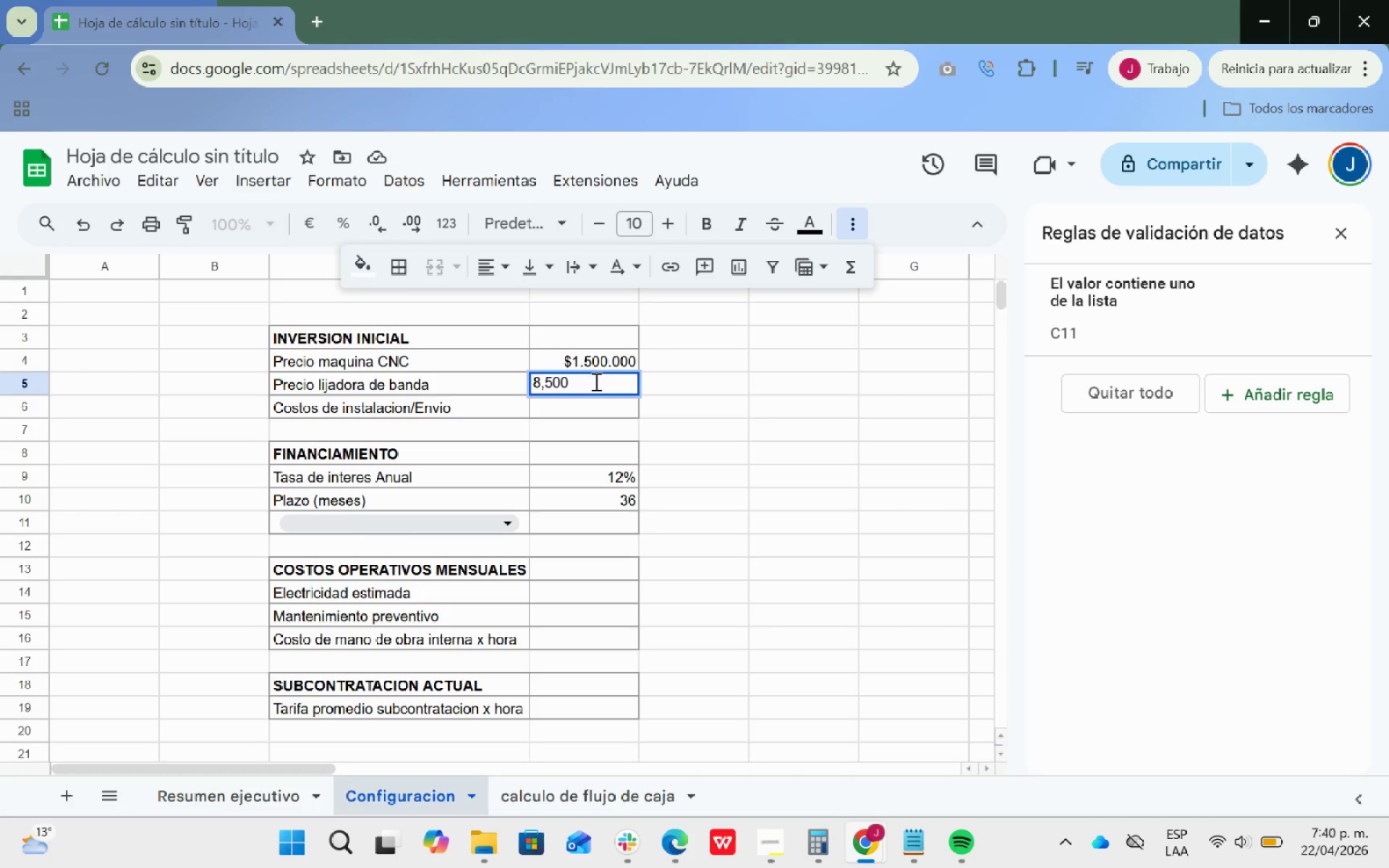 
key(Enter)
 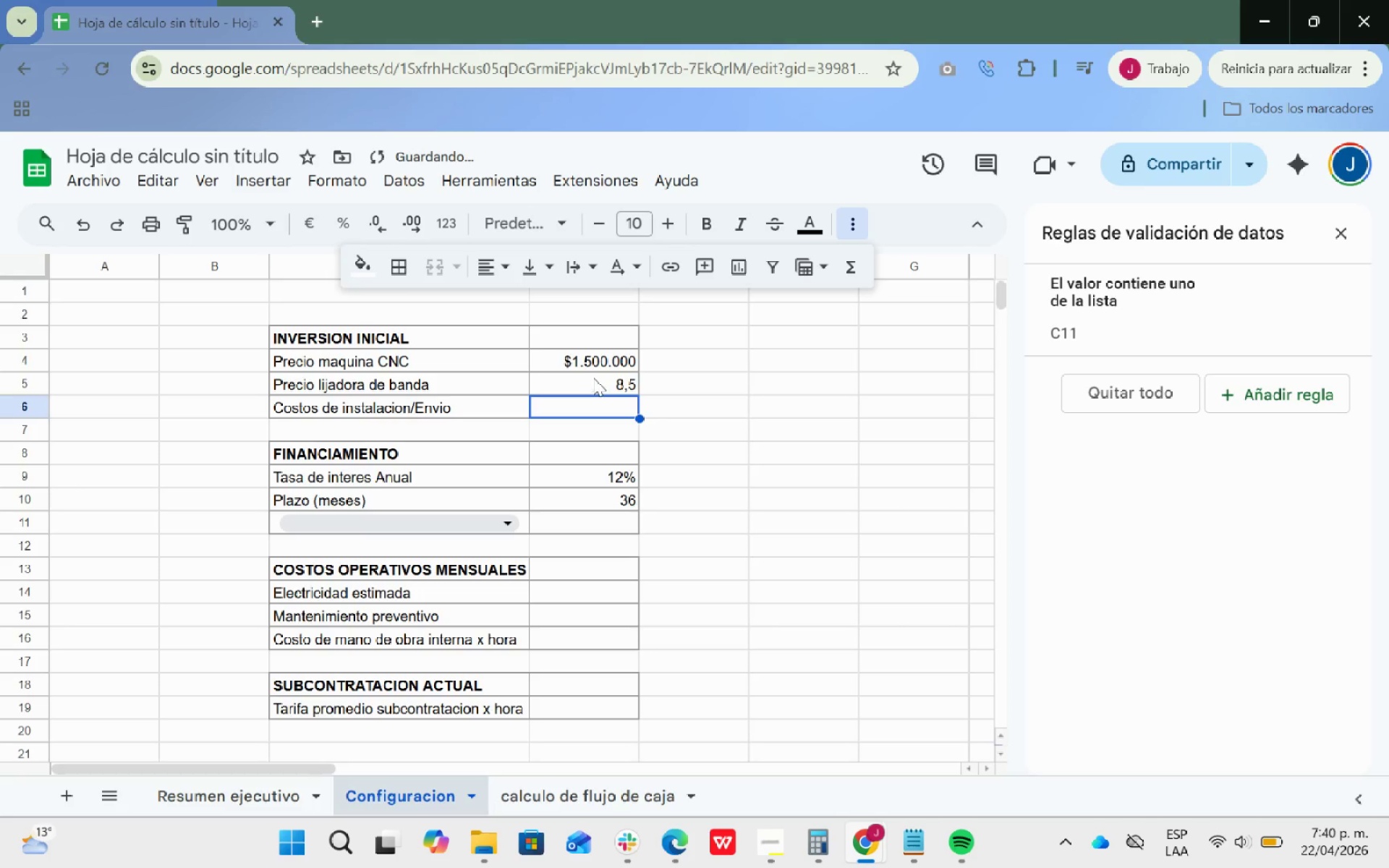 
left_click_drag(start_coordinate=[593, 378], to_coordinate=[603, 416])
 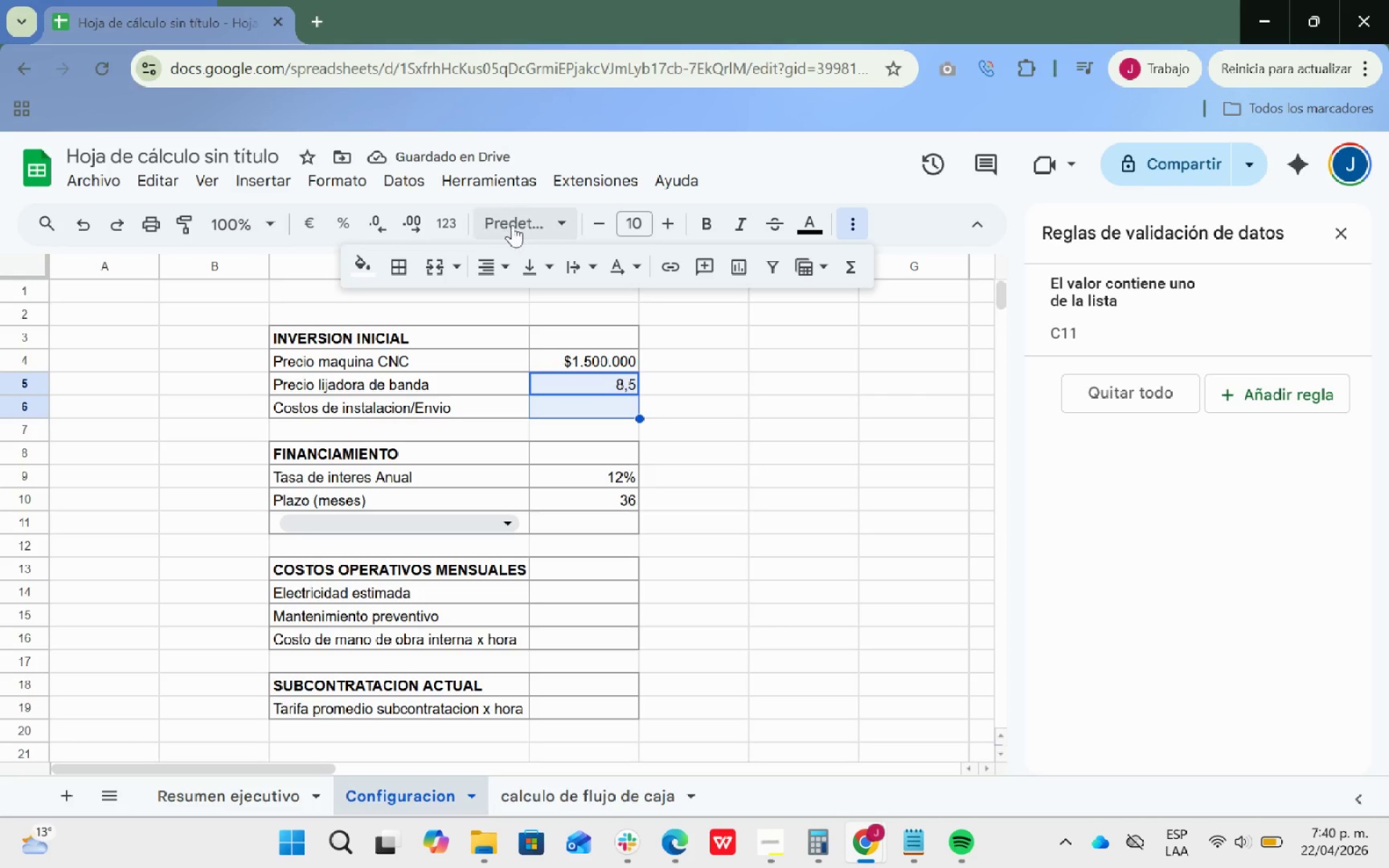 
left_click([561, 221])
 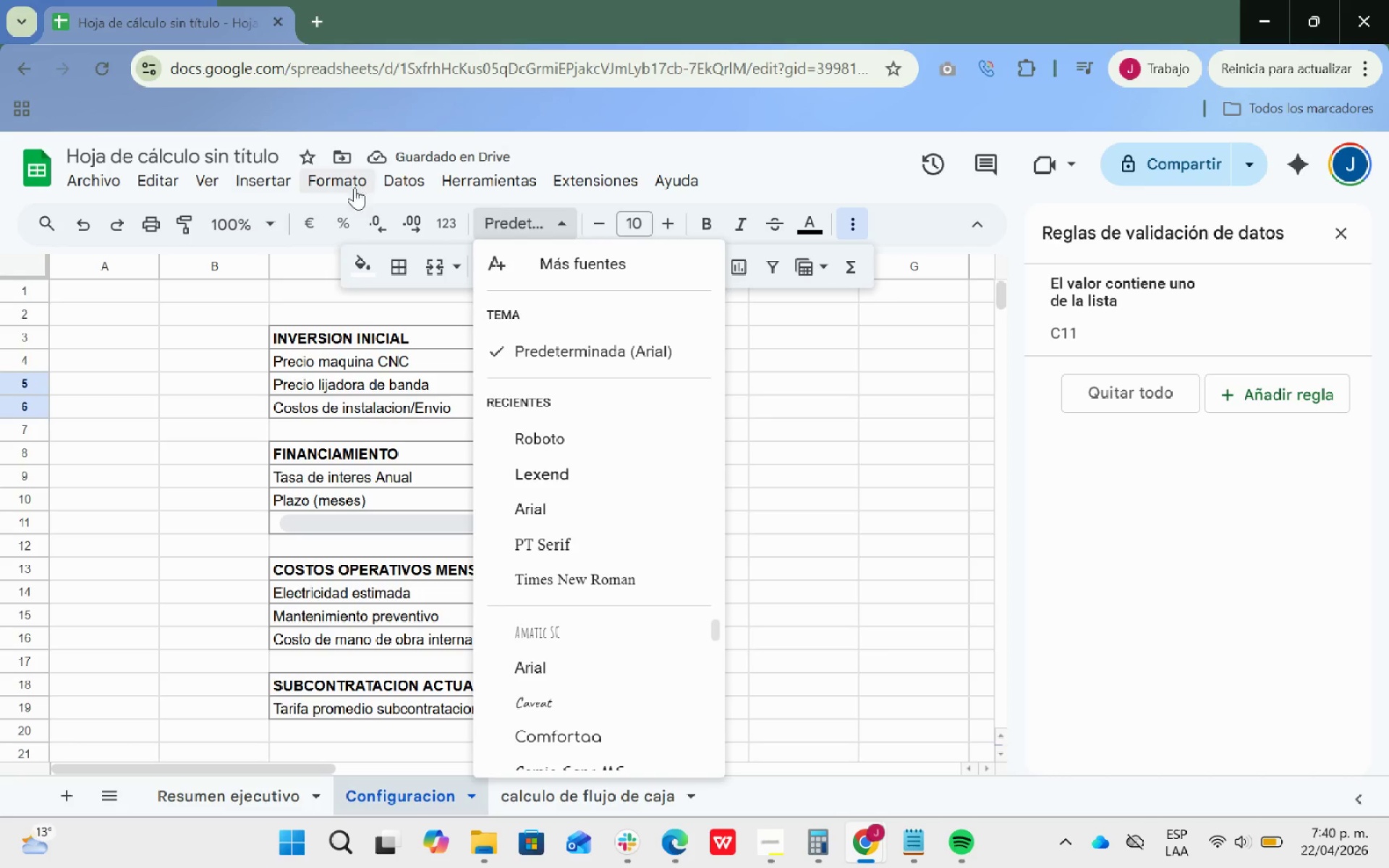 
left_click([276, 185])
 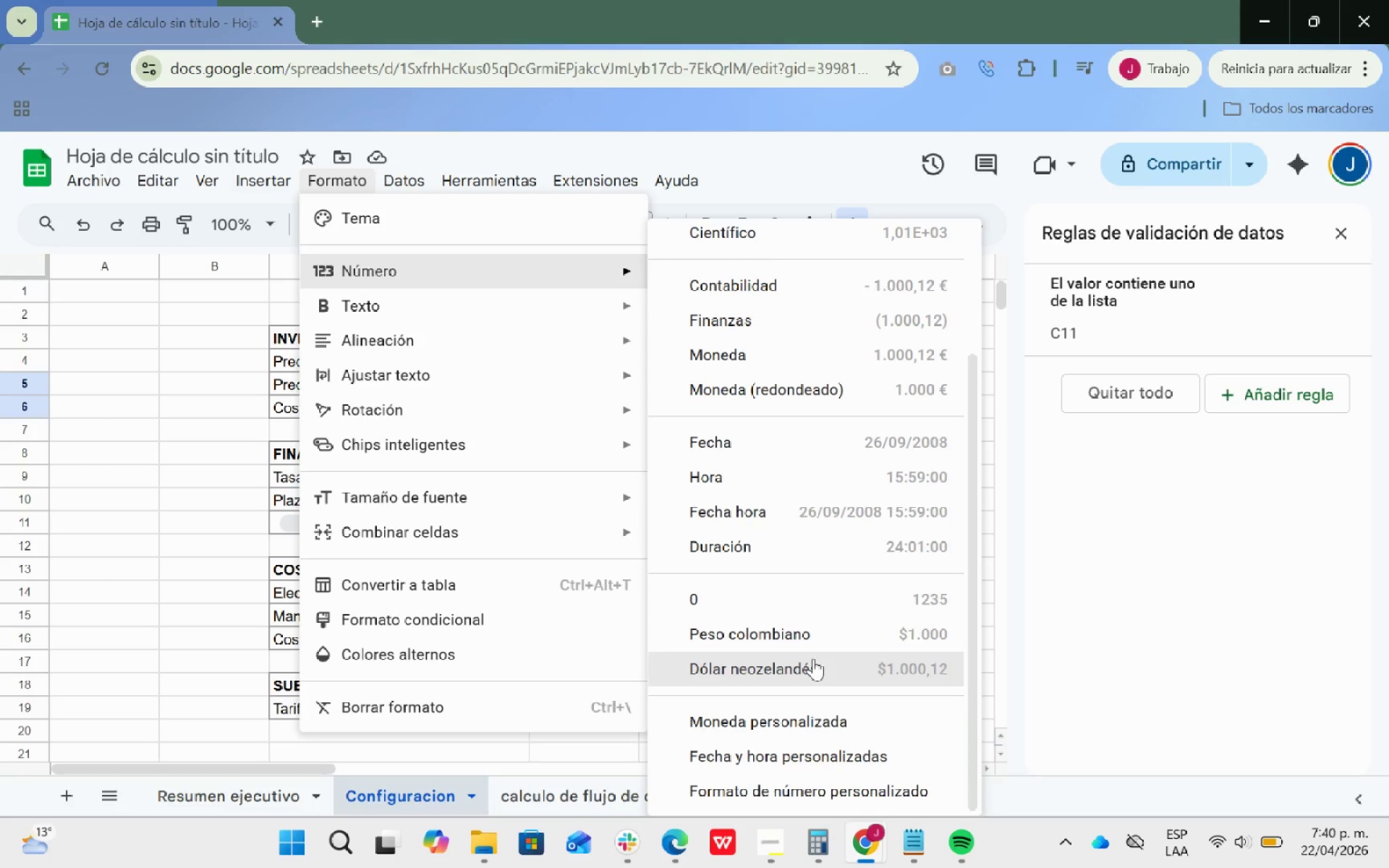 
wait(5.64)
 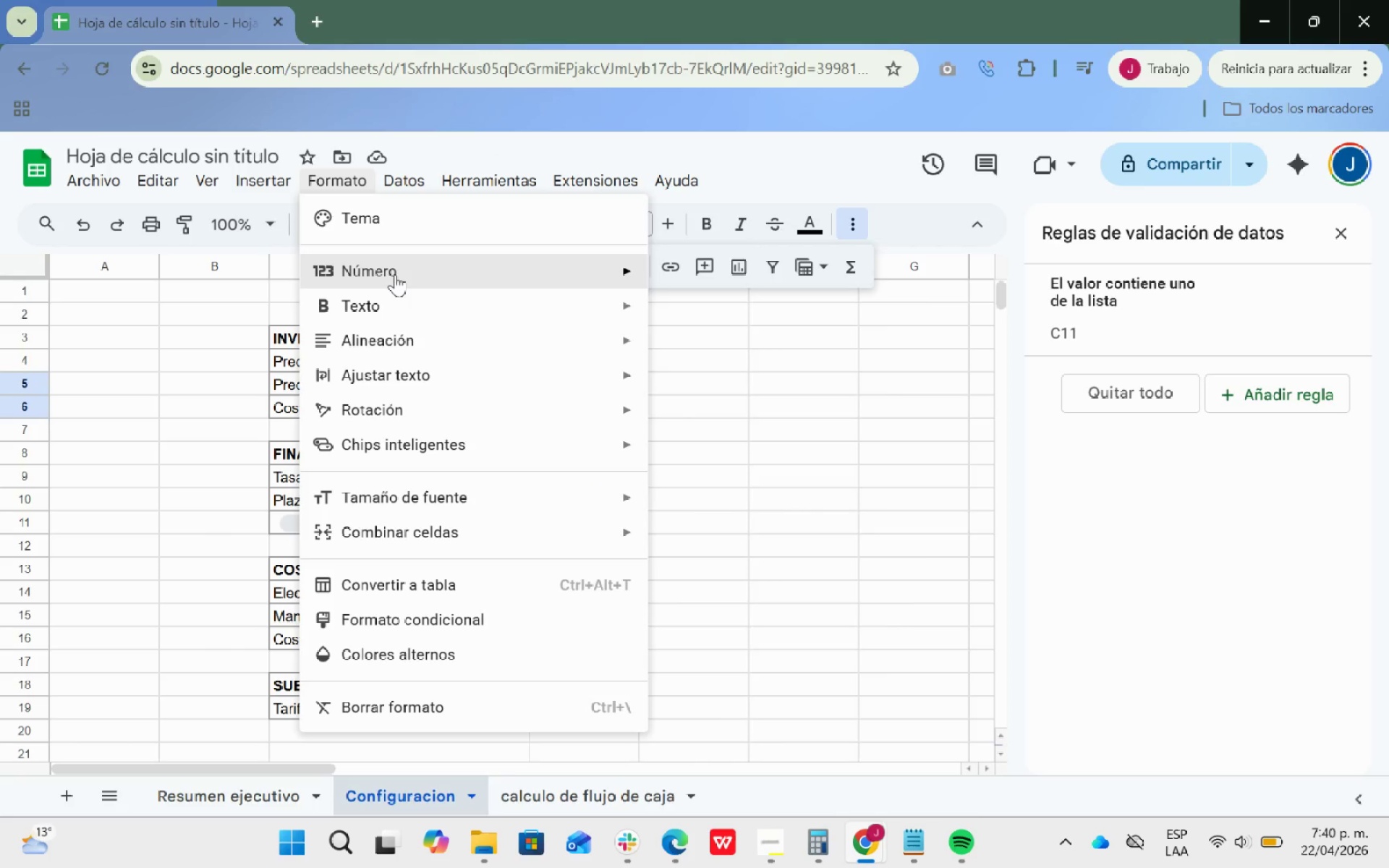 
scroll: coordinate [849, 633], scroll_direction: down, amount: 4.0
 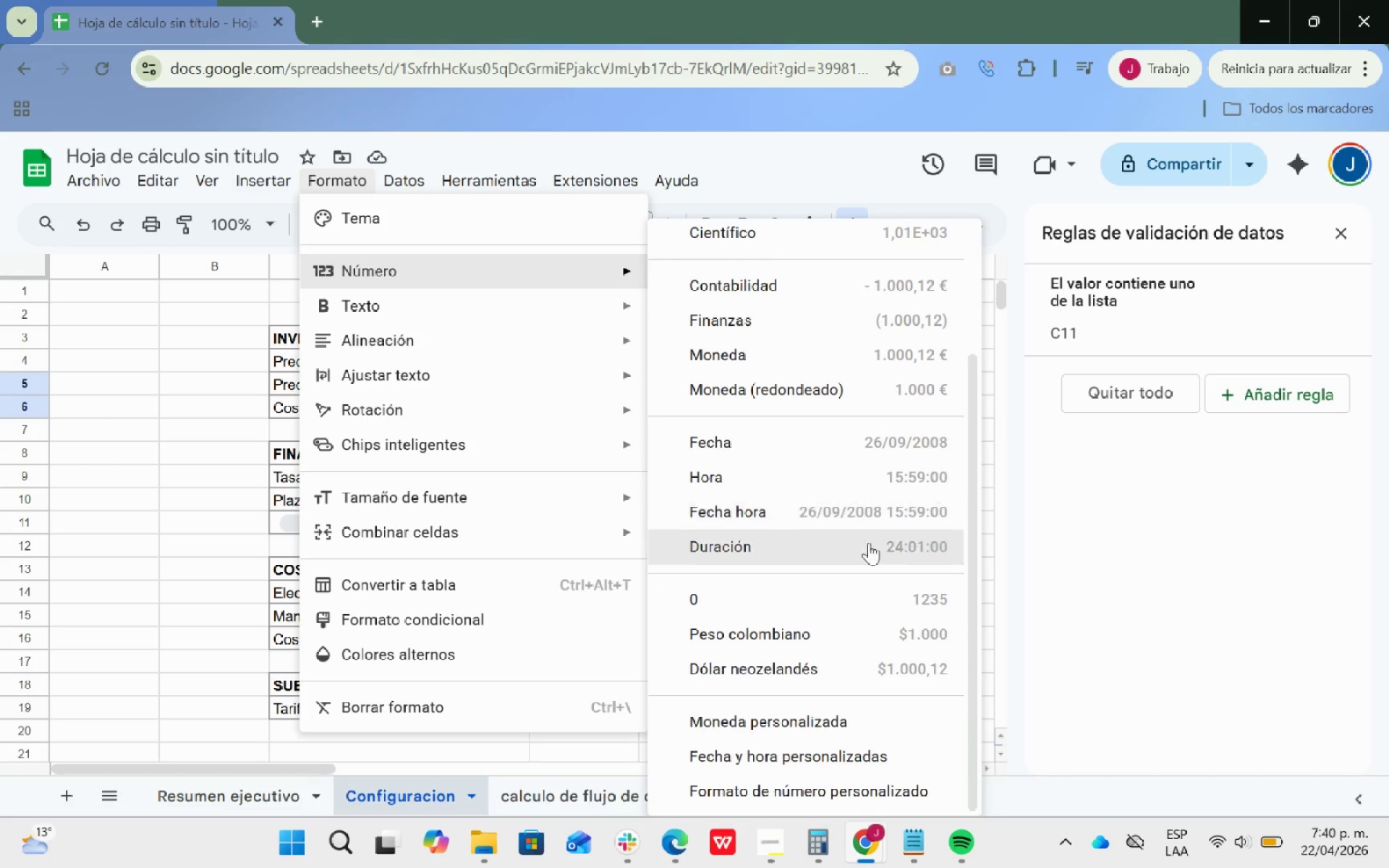 
wait(7.8)
 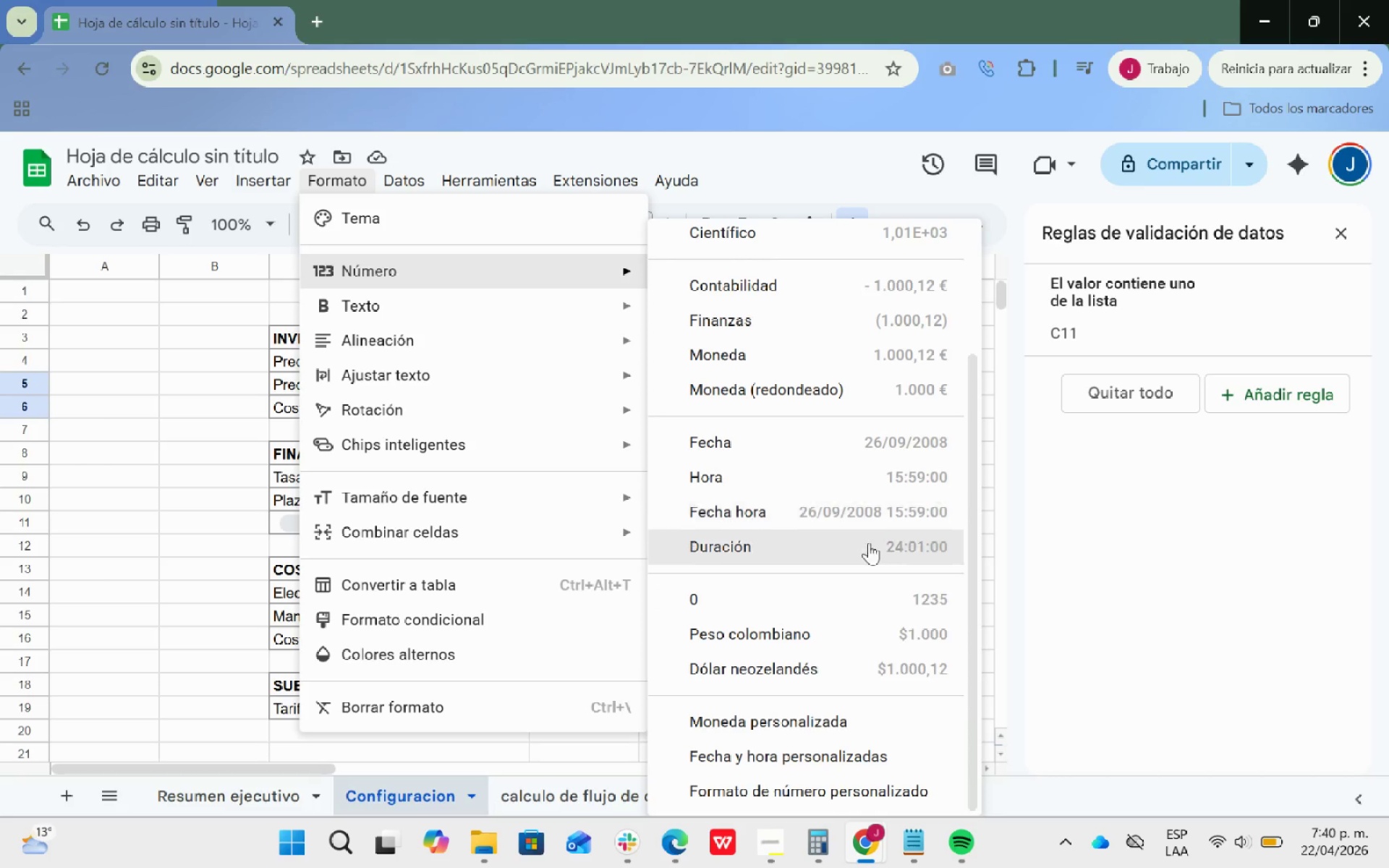 
left_click([840, 668])
 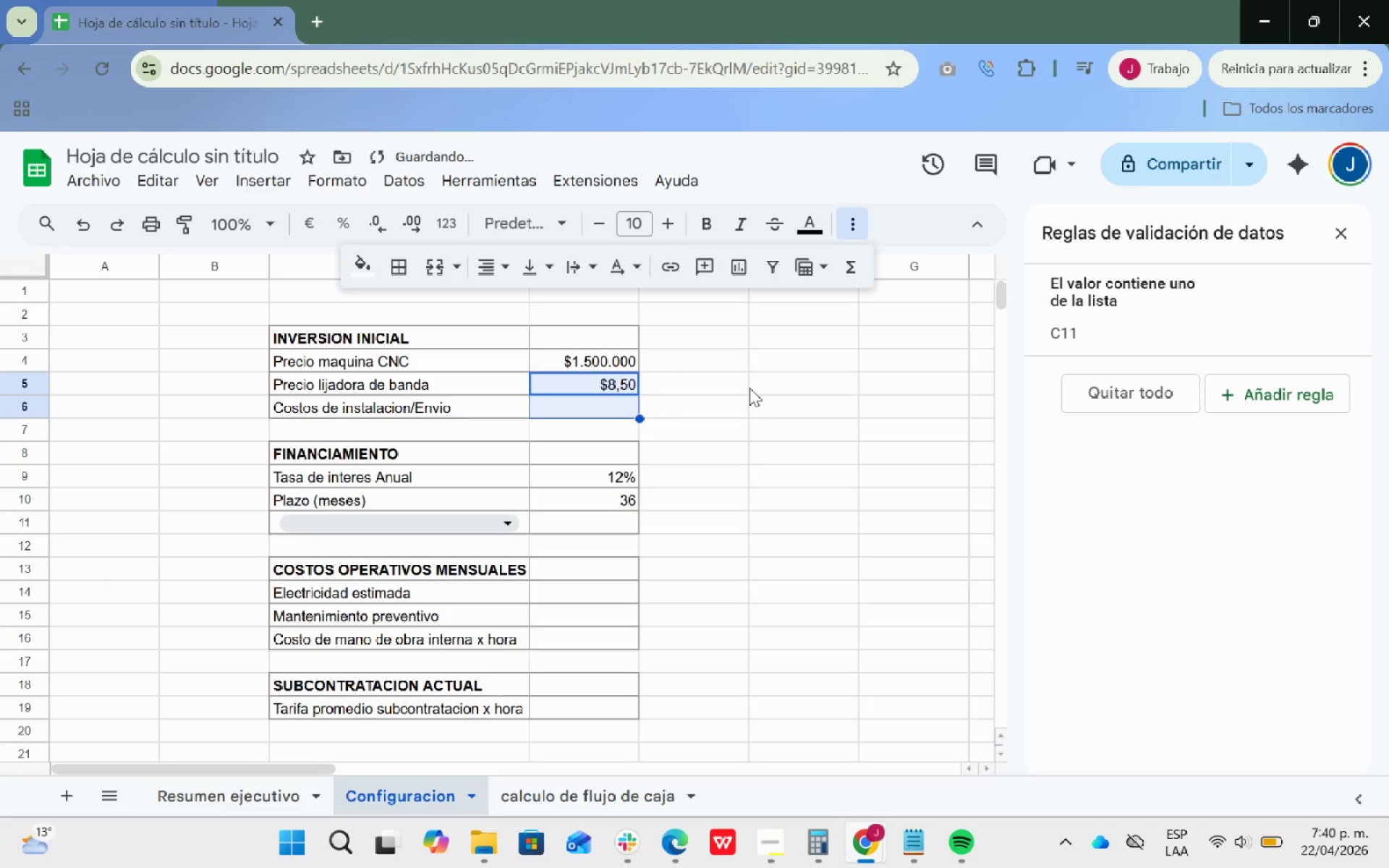 
left_click([749, 388])
 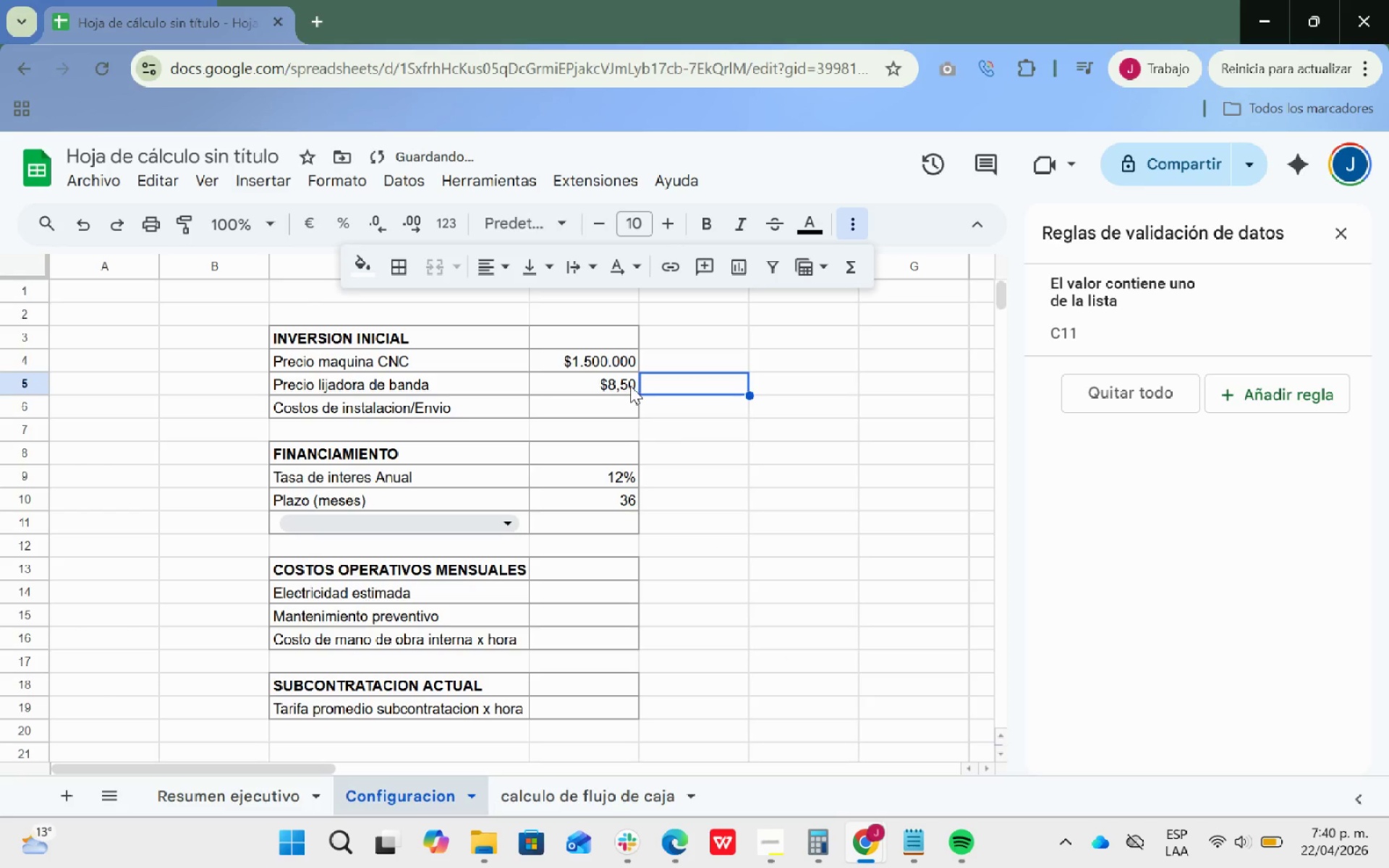 
double_click([630, 386])
 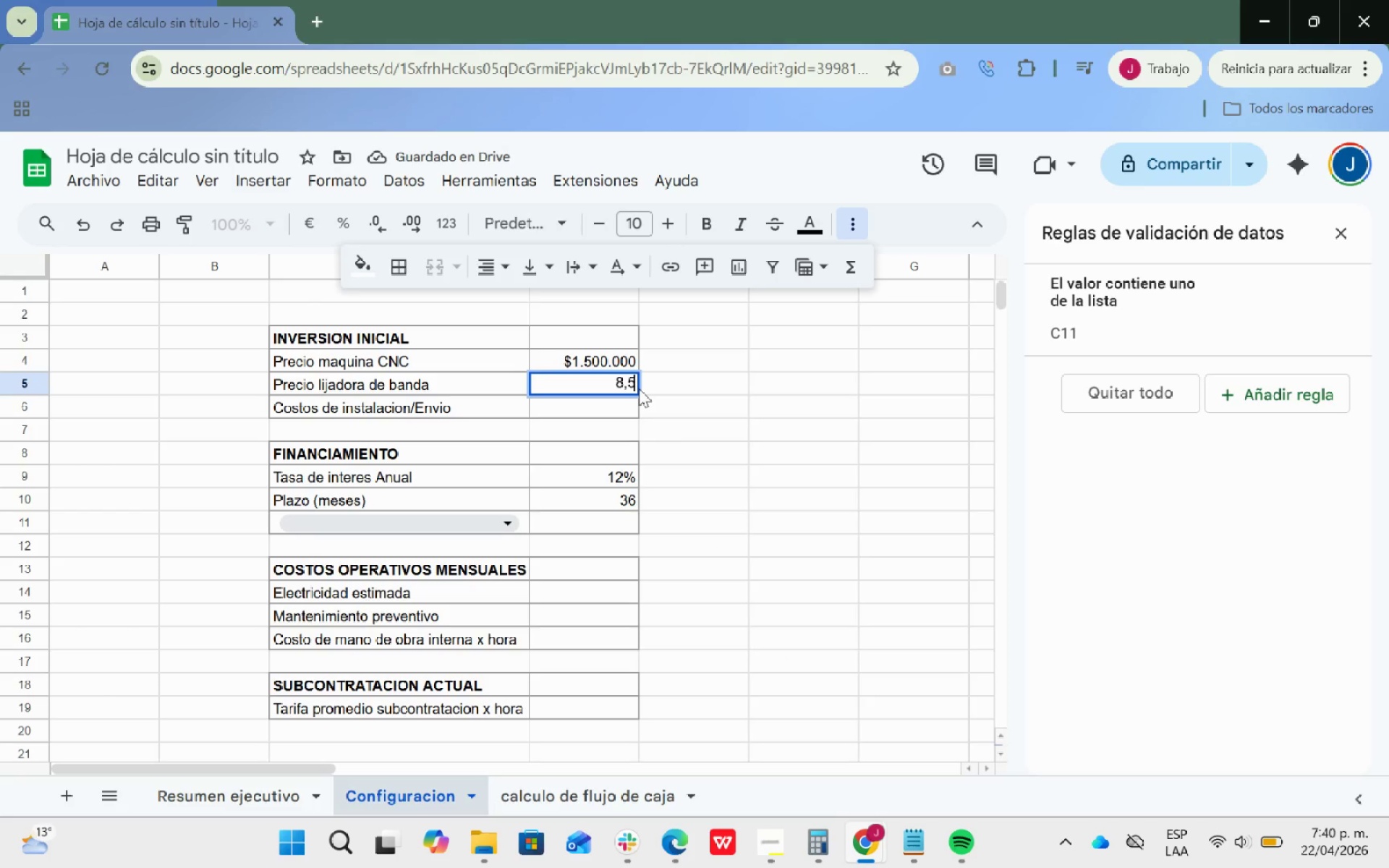 
type(00)
 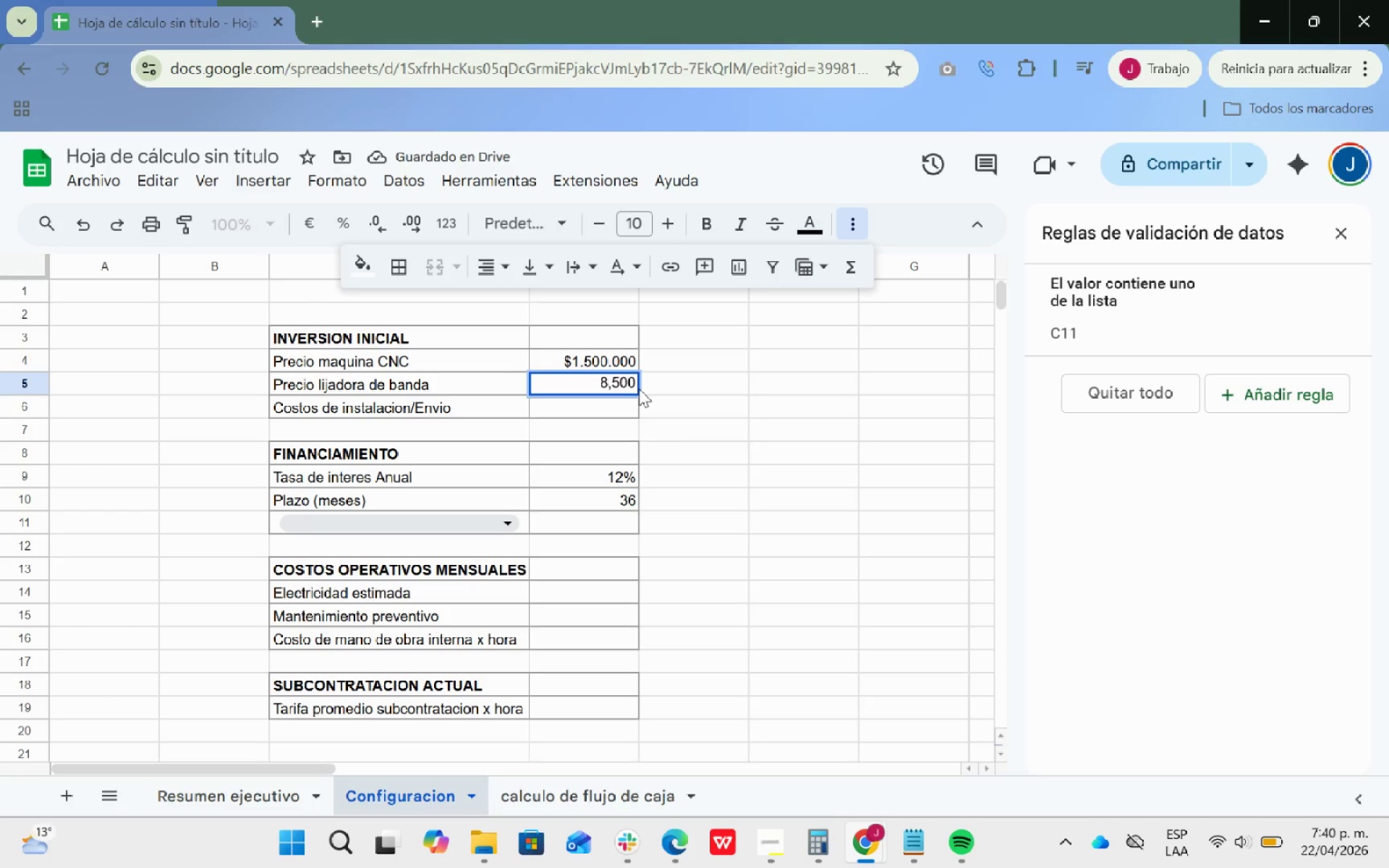 
key(Enter)
 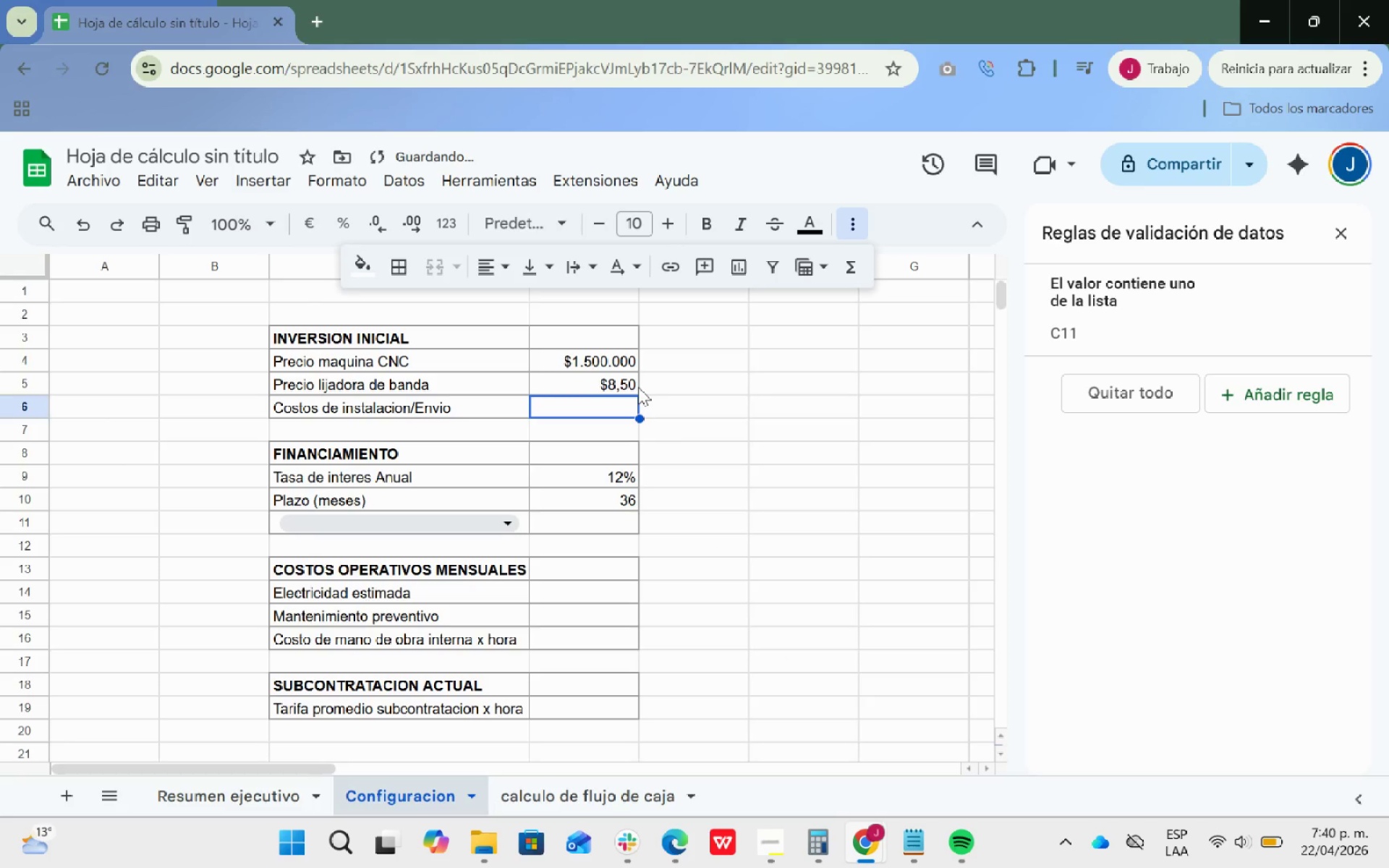 
double_click([631, 383])
 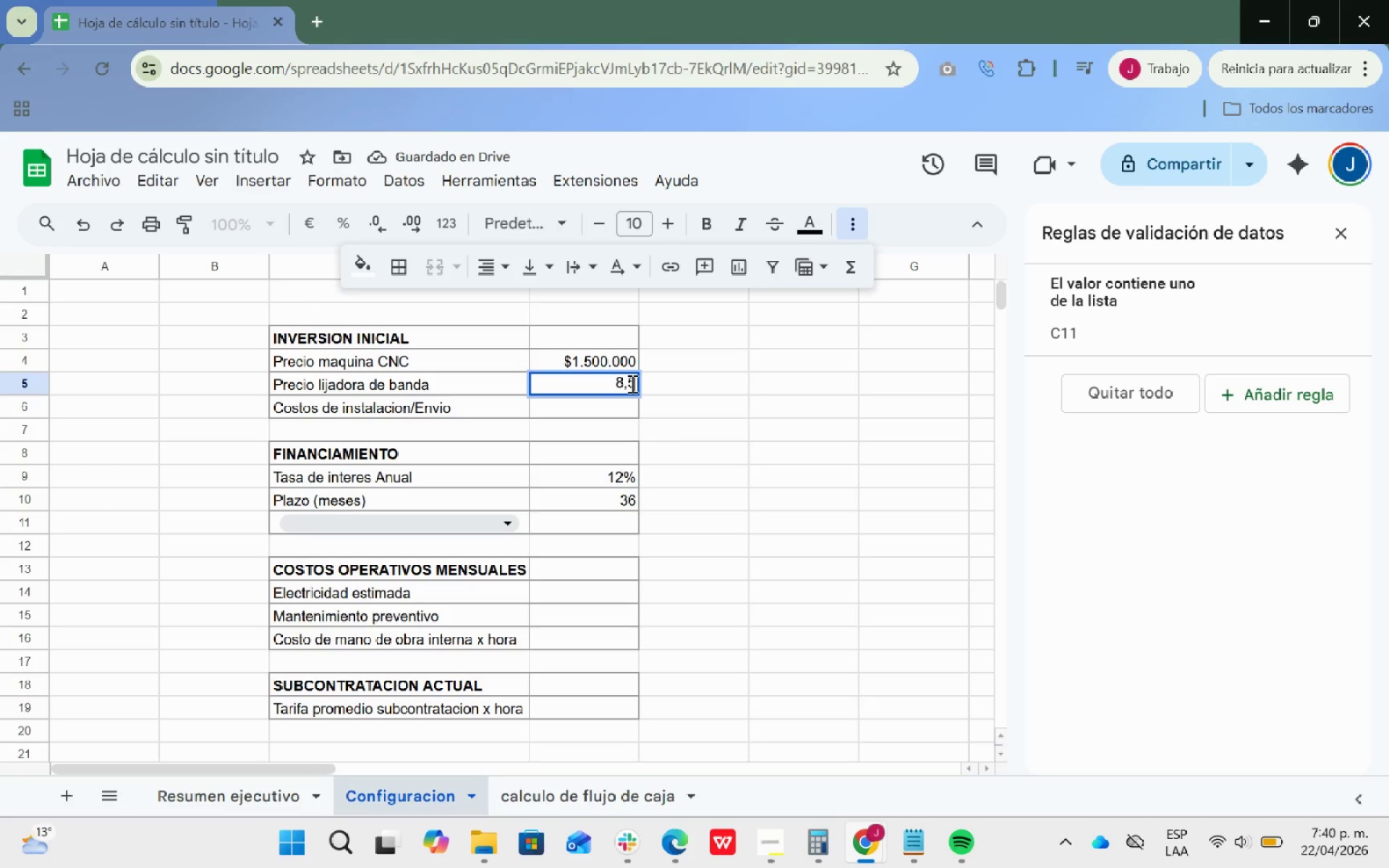 
type(000)
 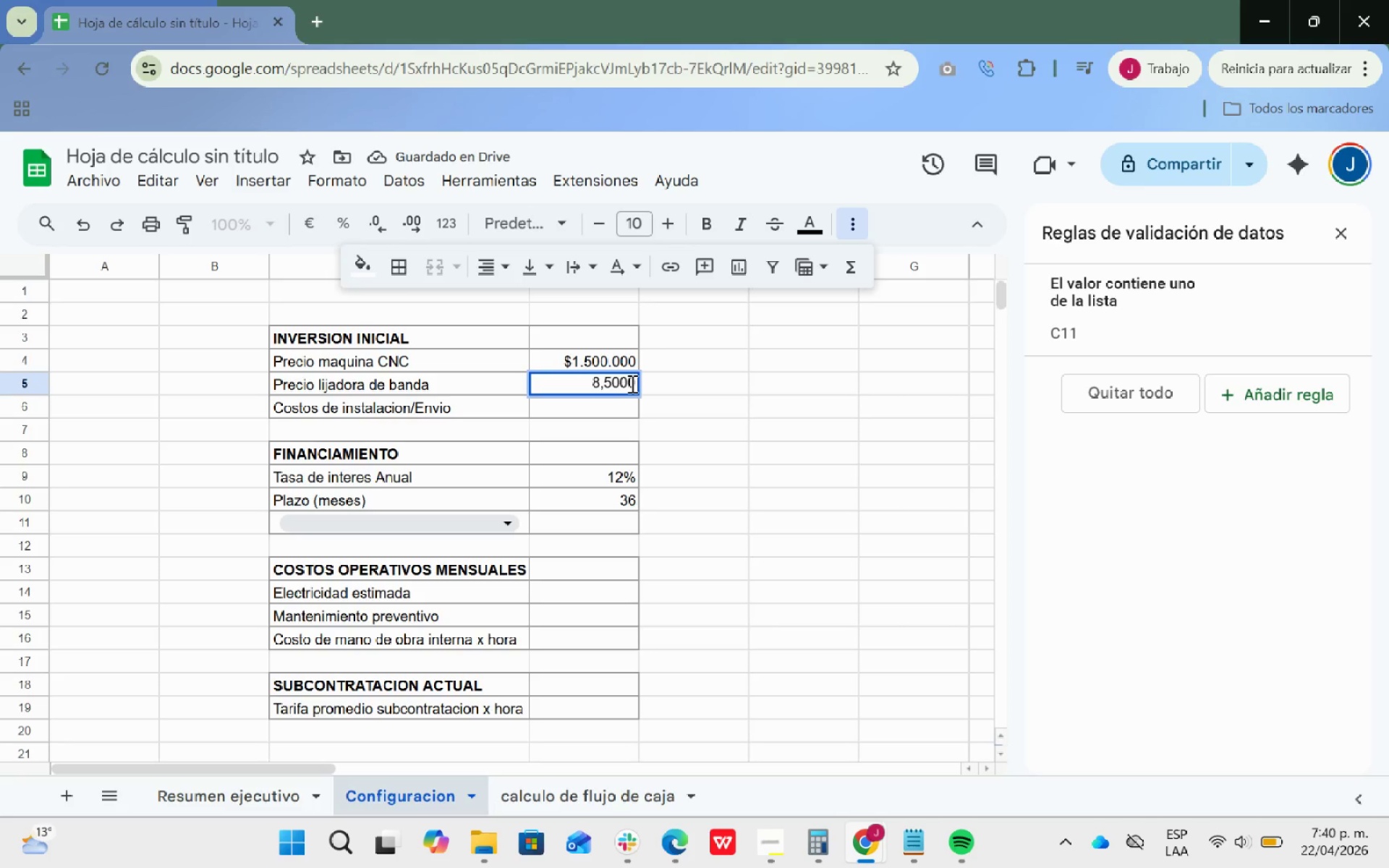 
key(Enter)
 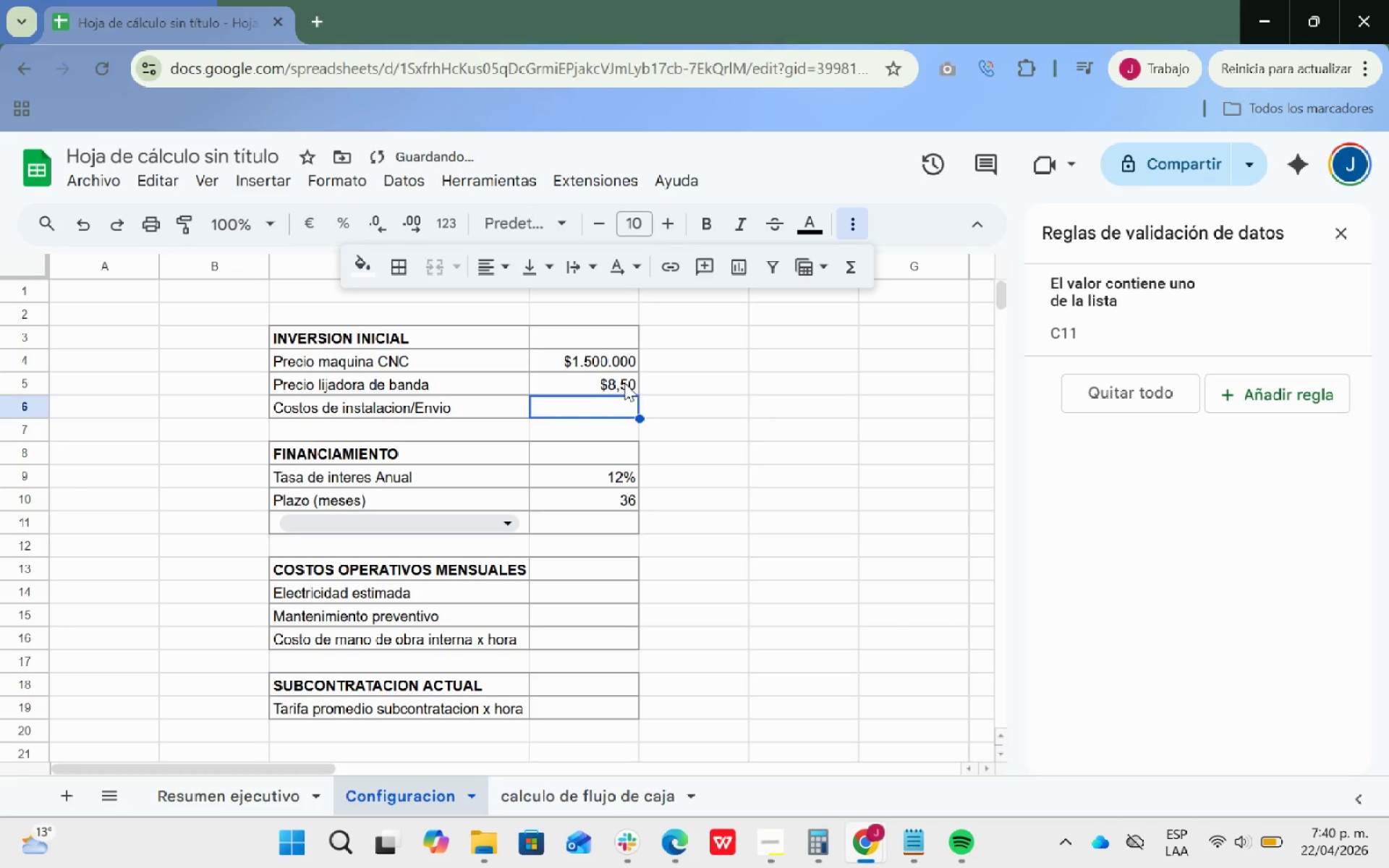 
left_click([676, 395])
 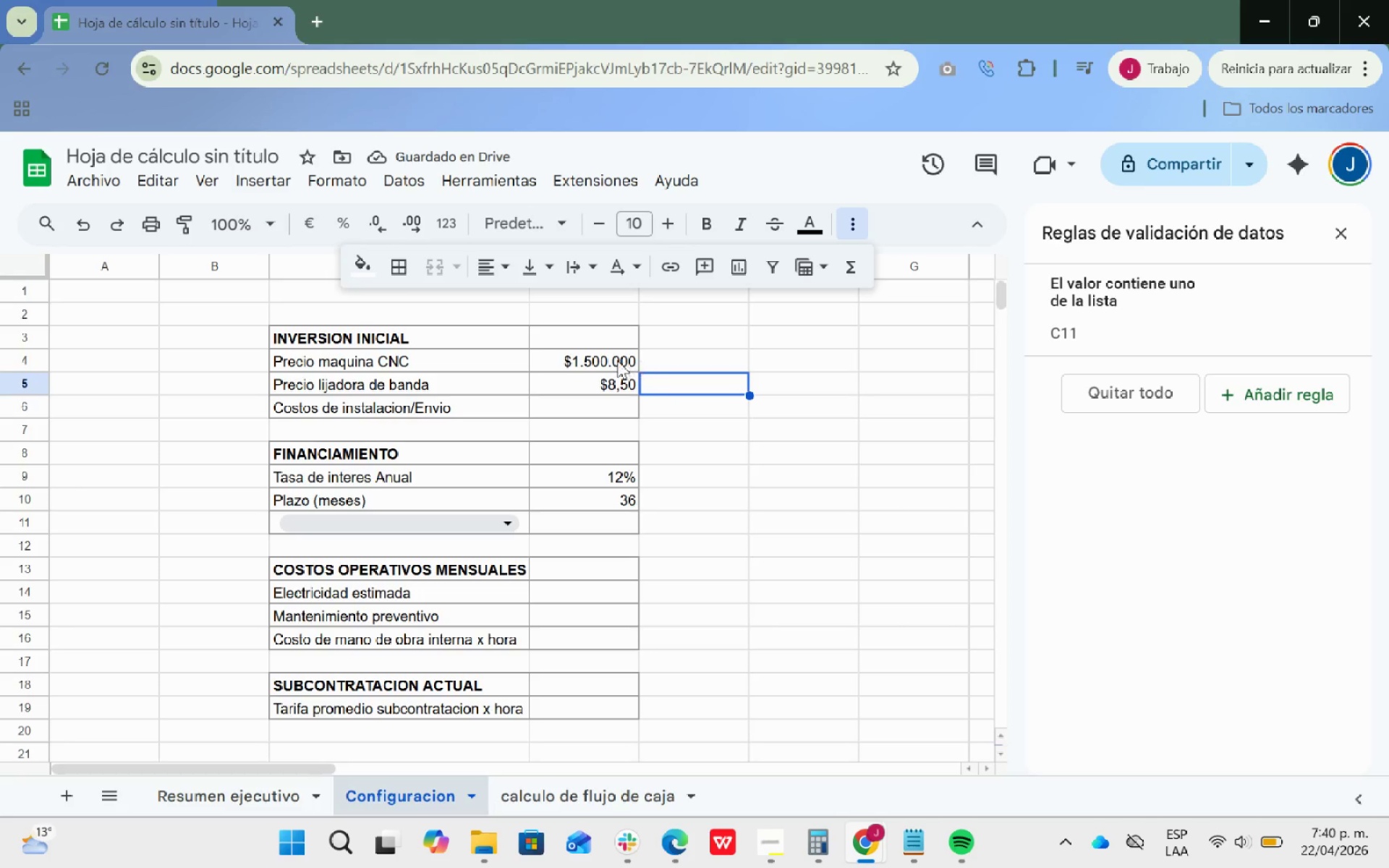 
left_click_drag(start_coordinate=[611, 358], to_coordinate=[611, 384])
 